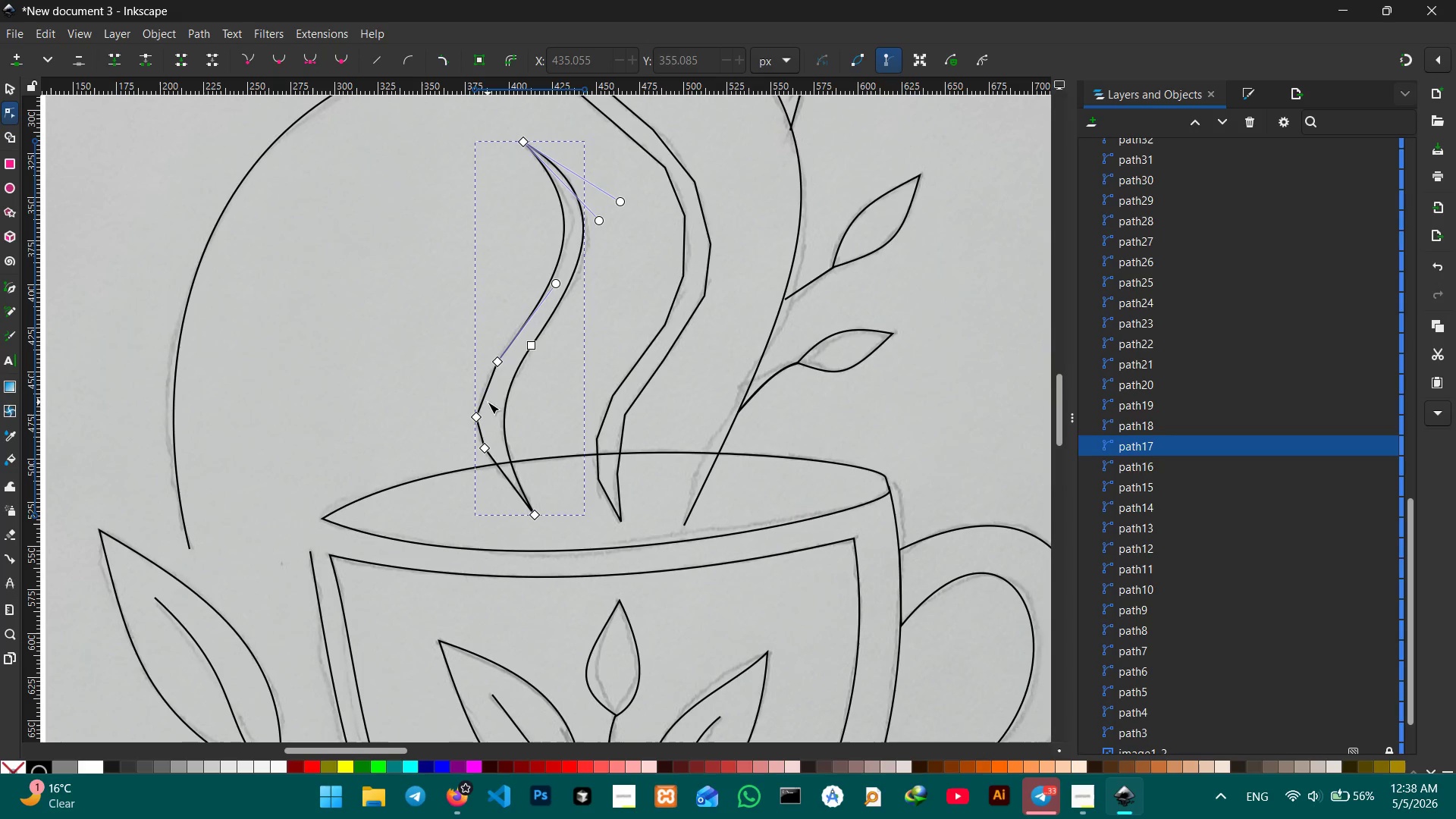 
left_click([475, 416])
 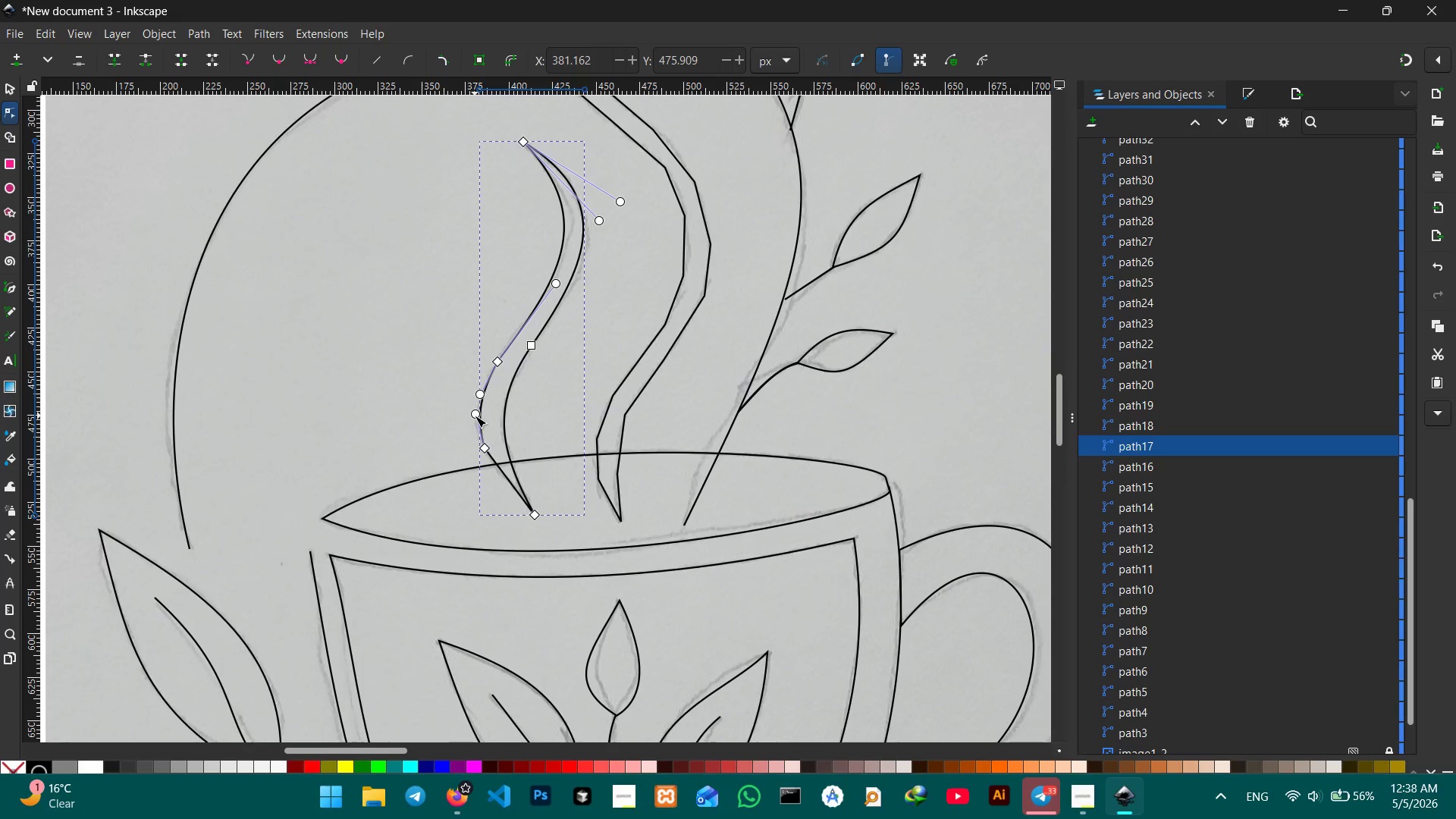 
key(Backspace)
 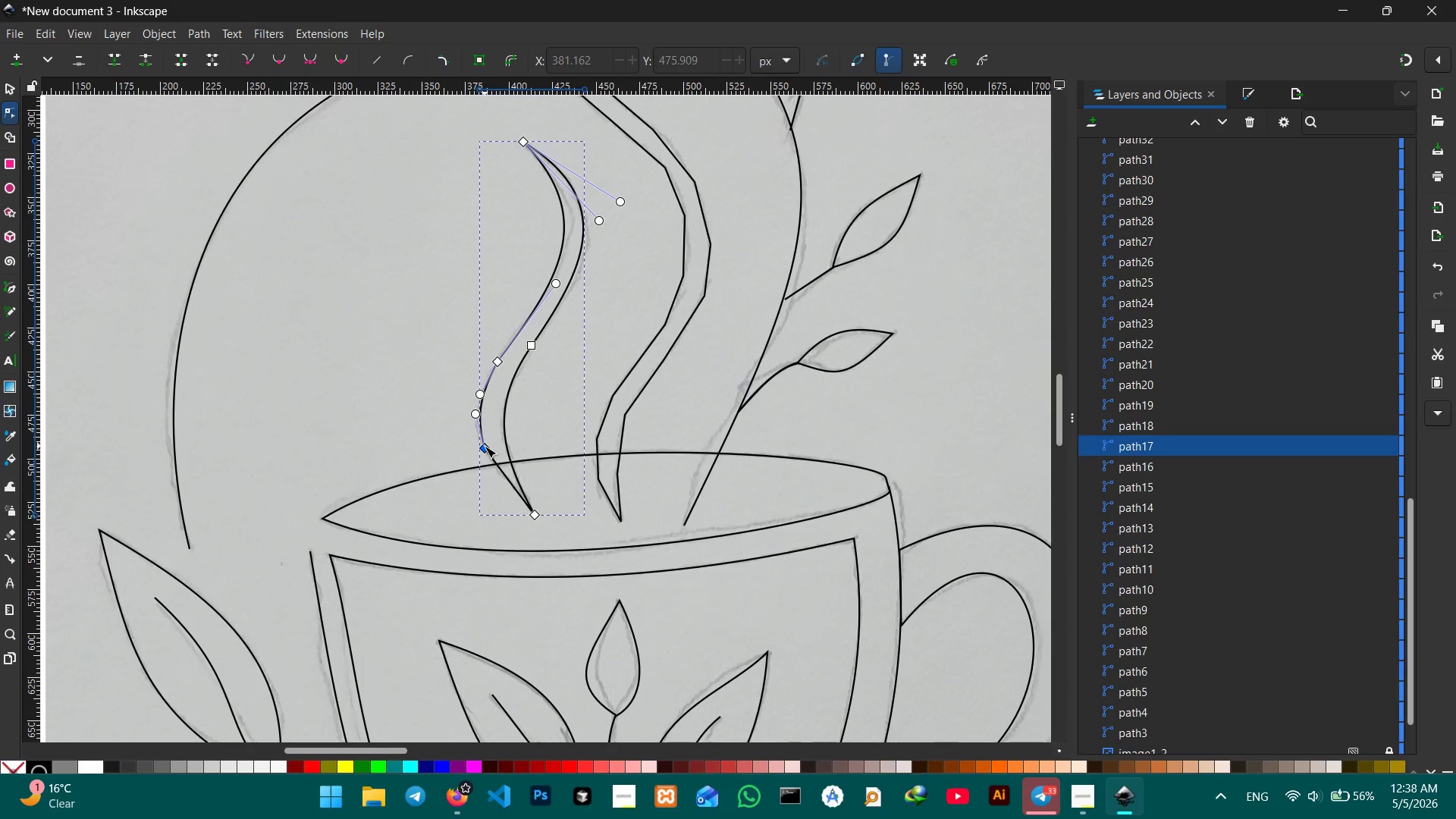 
left_click([485, 446])
 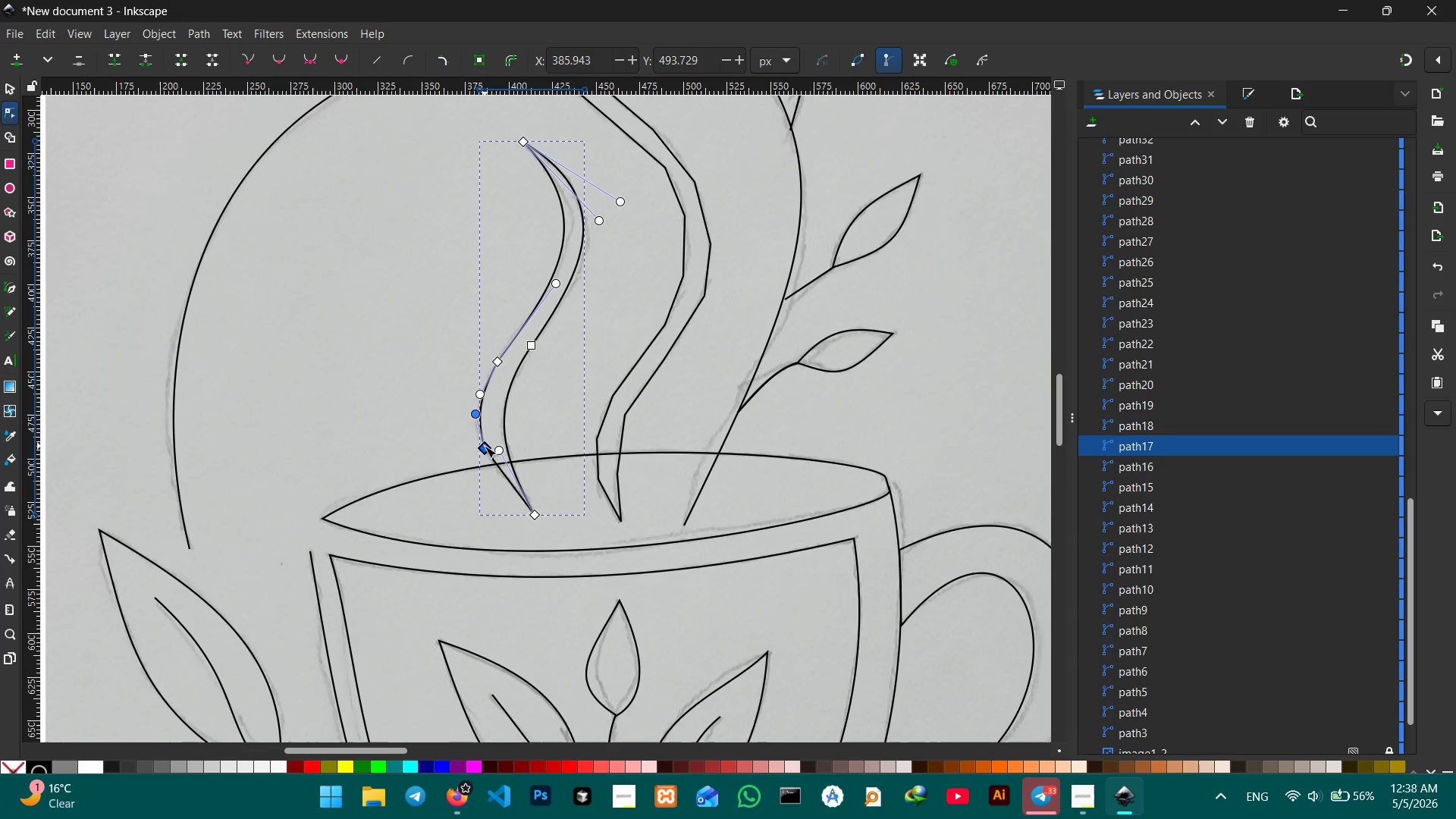 
key(Backspace)
 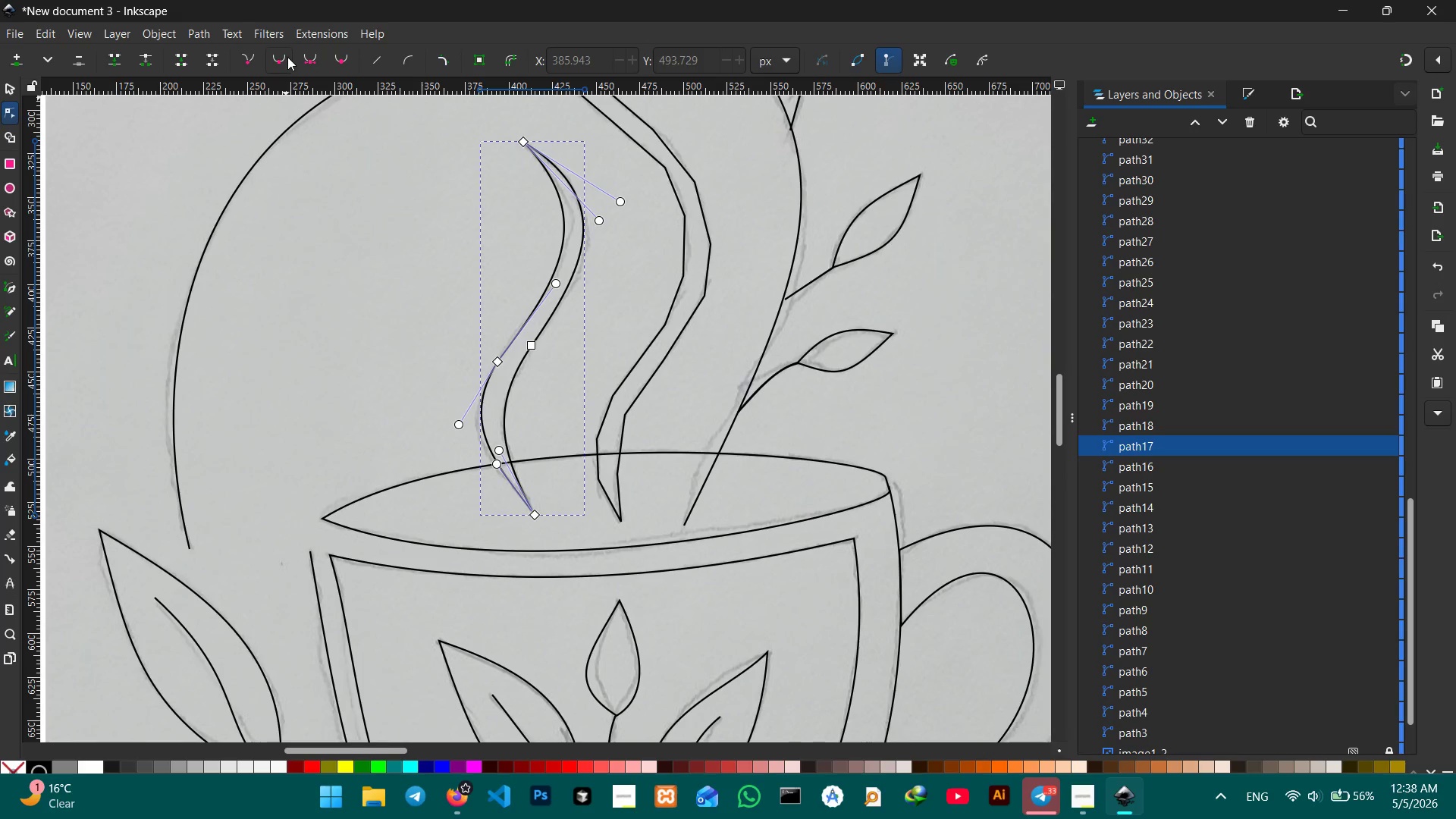 
left_click([281, 56])
 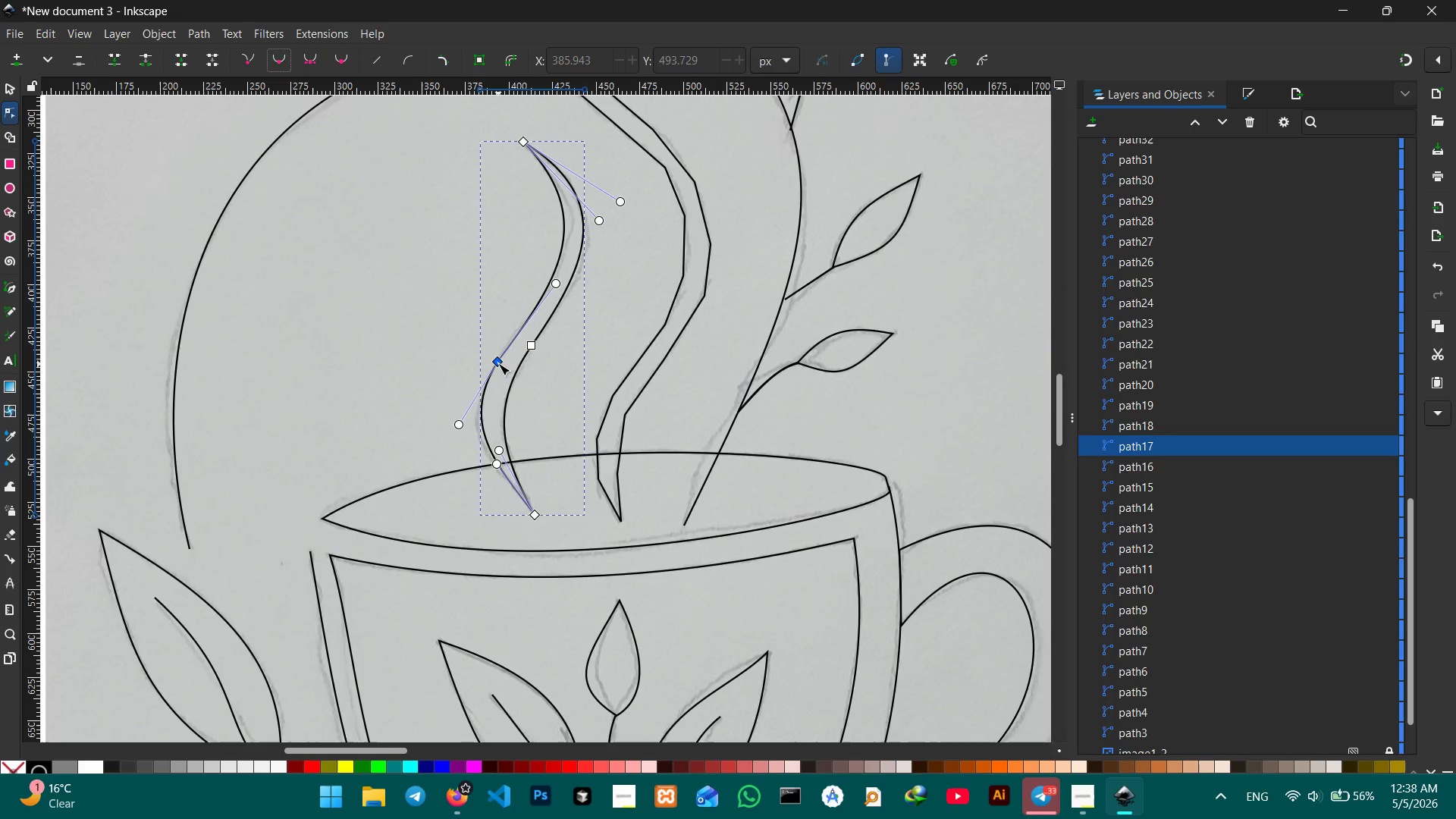 
left_click([497, 363])
 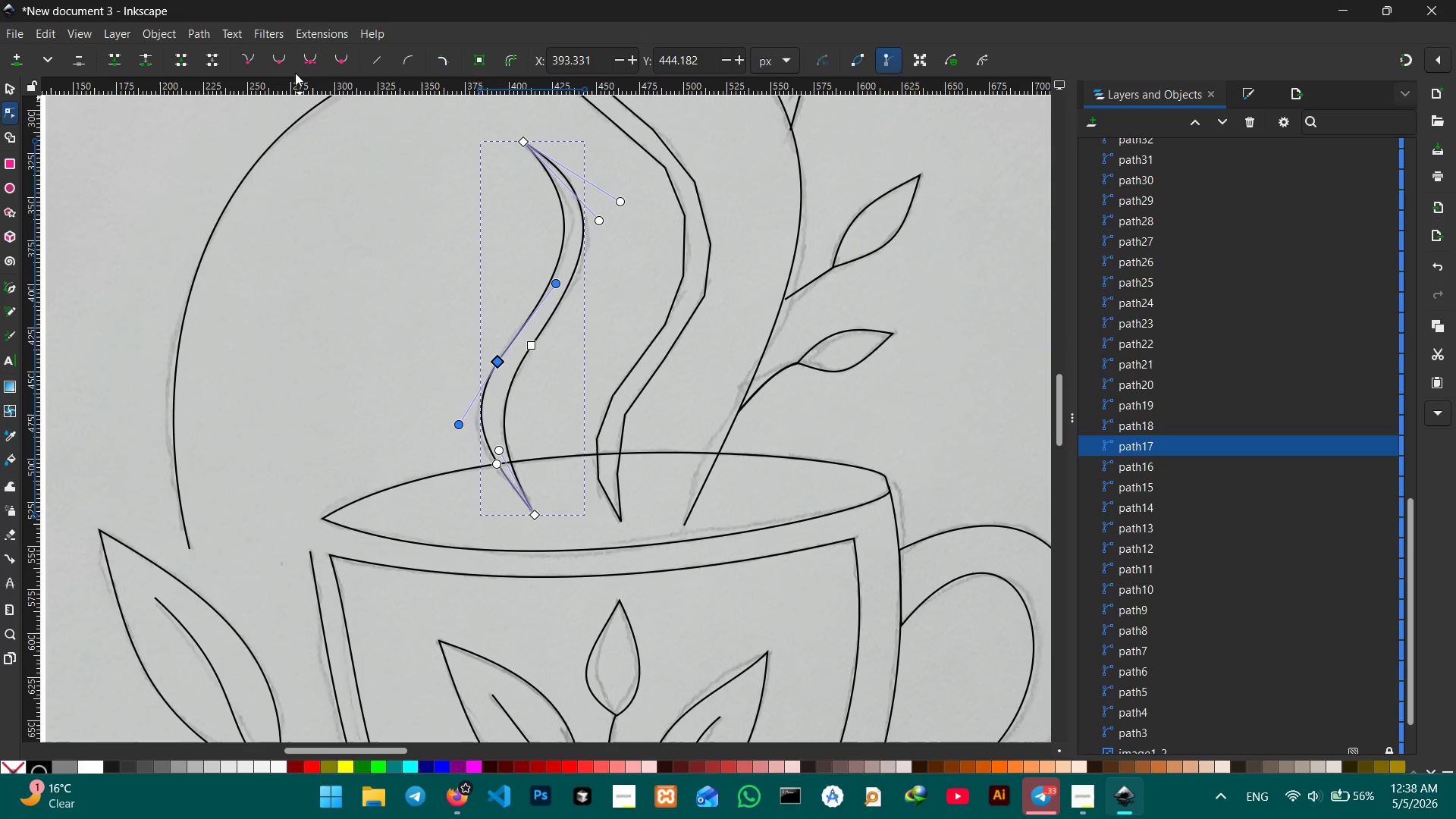 
left_click([277, 58])
 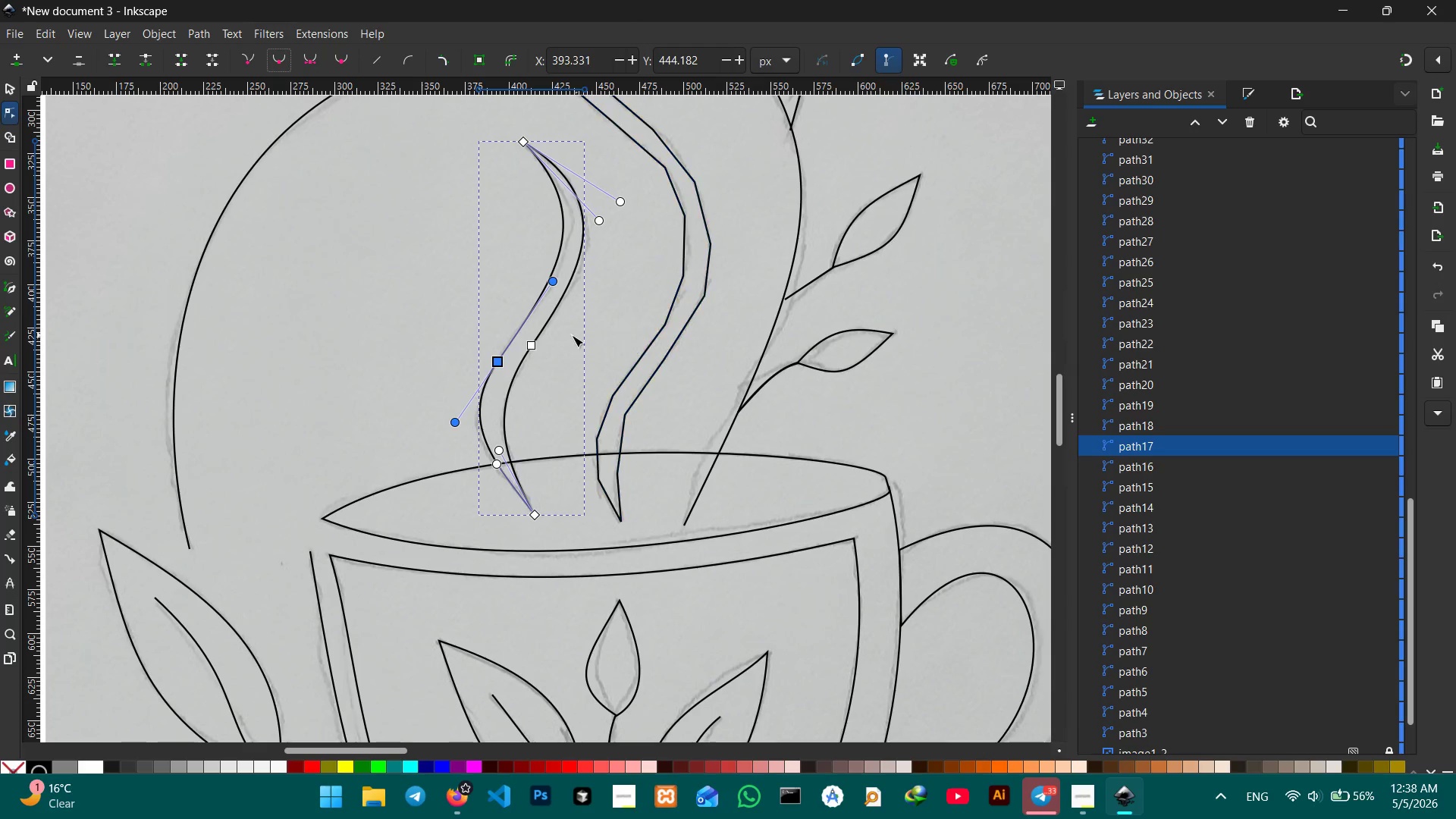 
left_click([572, 335])
 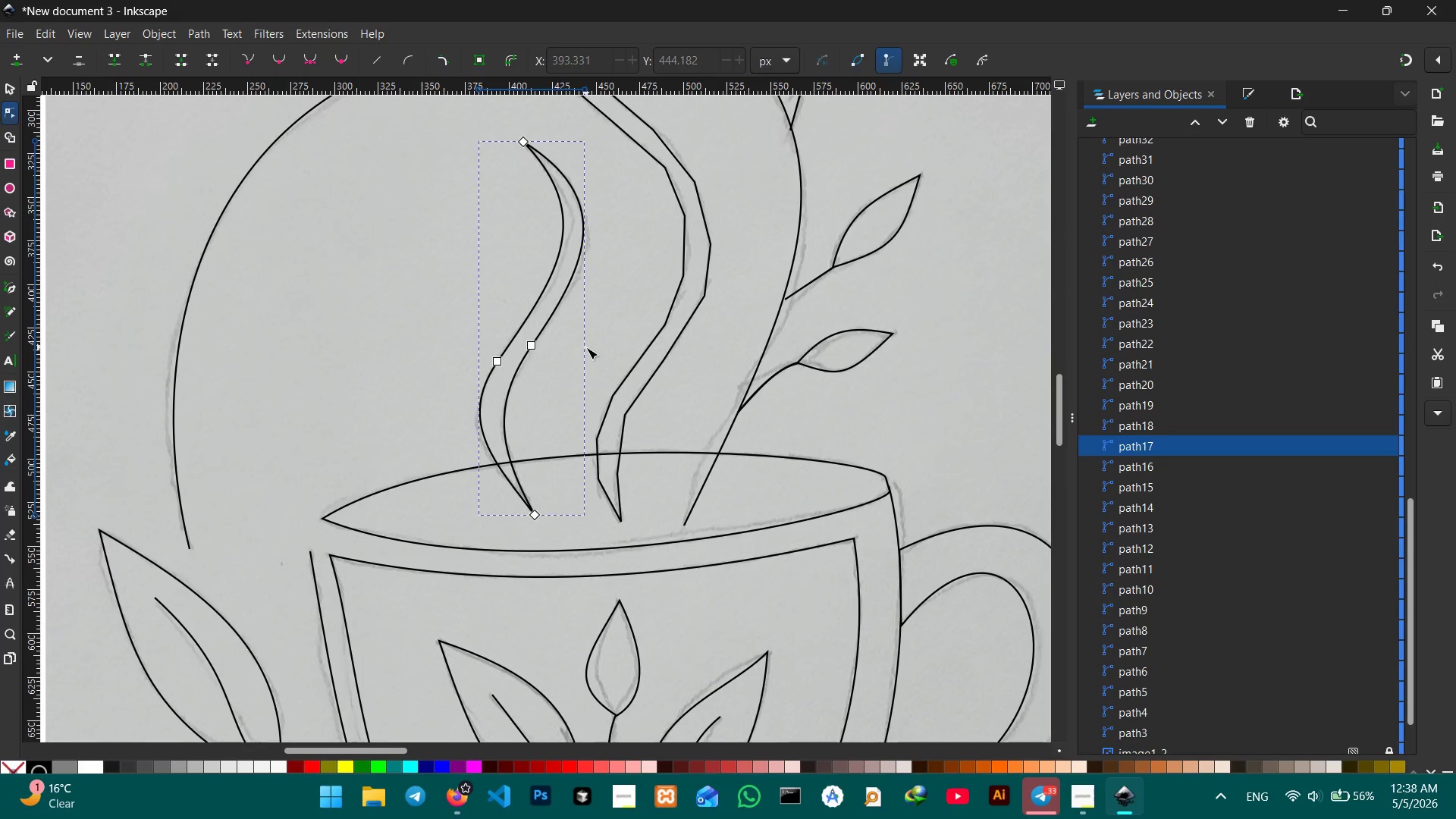 
left_click([586, 347])
 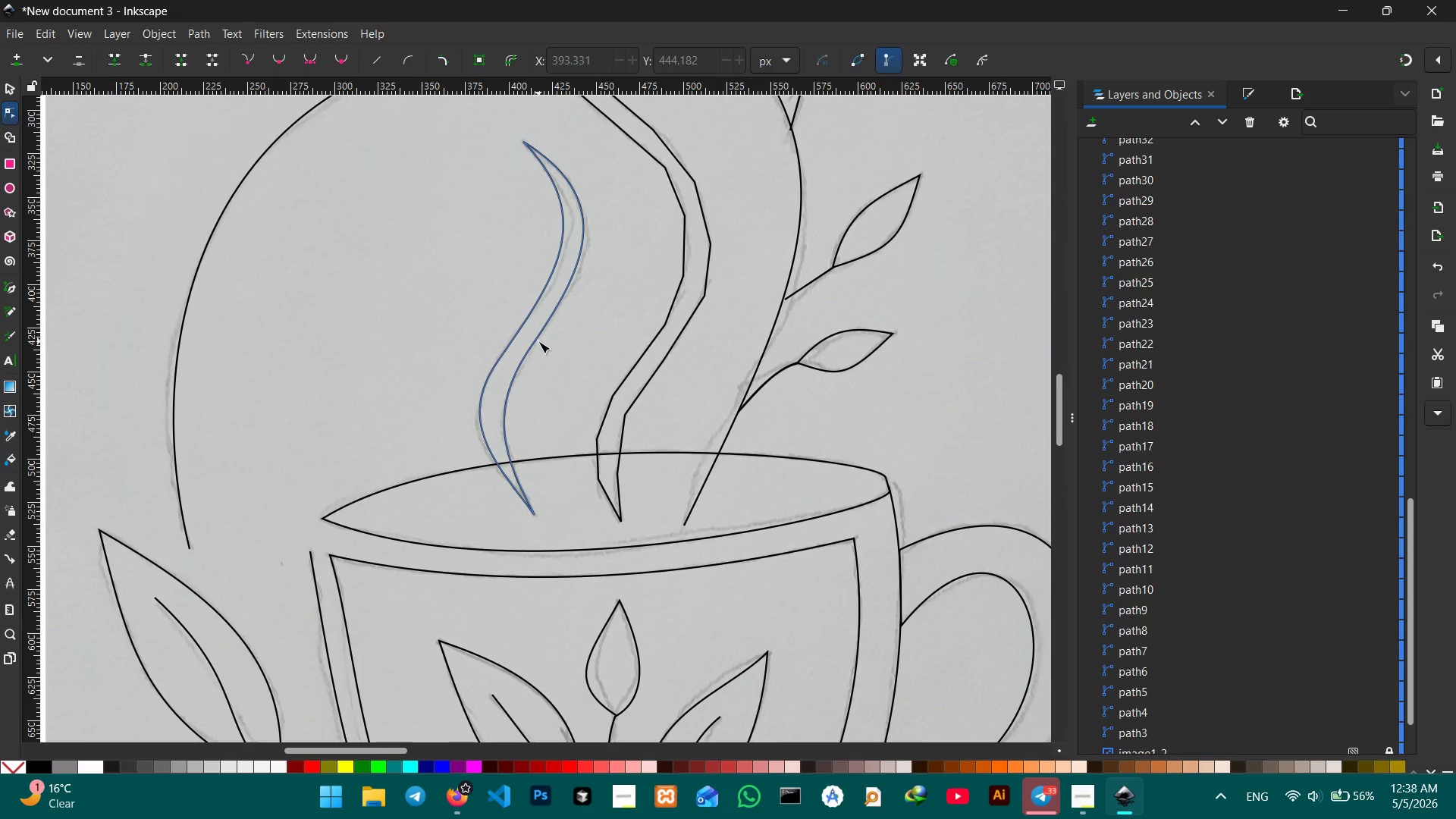 
left_click([536, 340])
 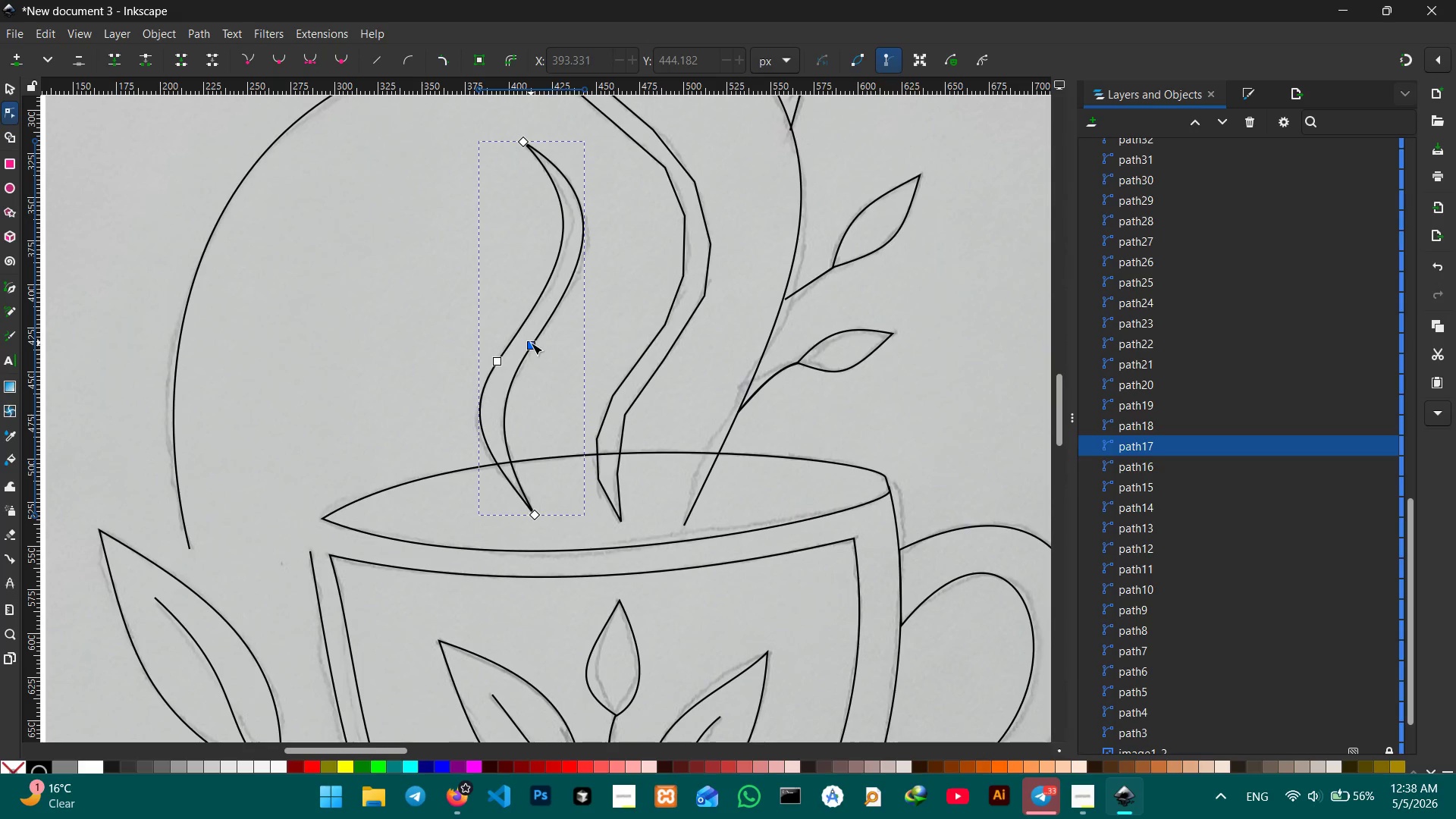 
left_click_drag(start_coordinate=[531, 343], to_coordinate=[537, 342])
 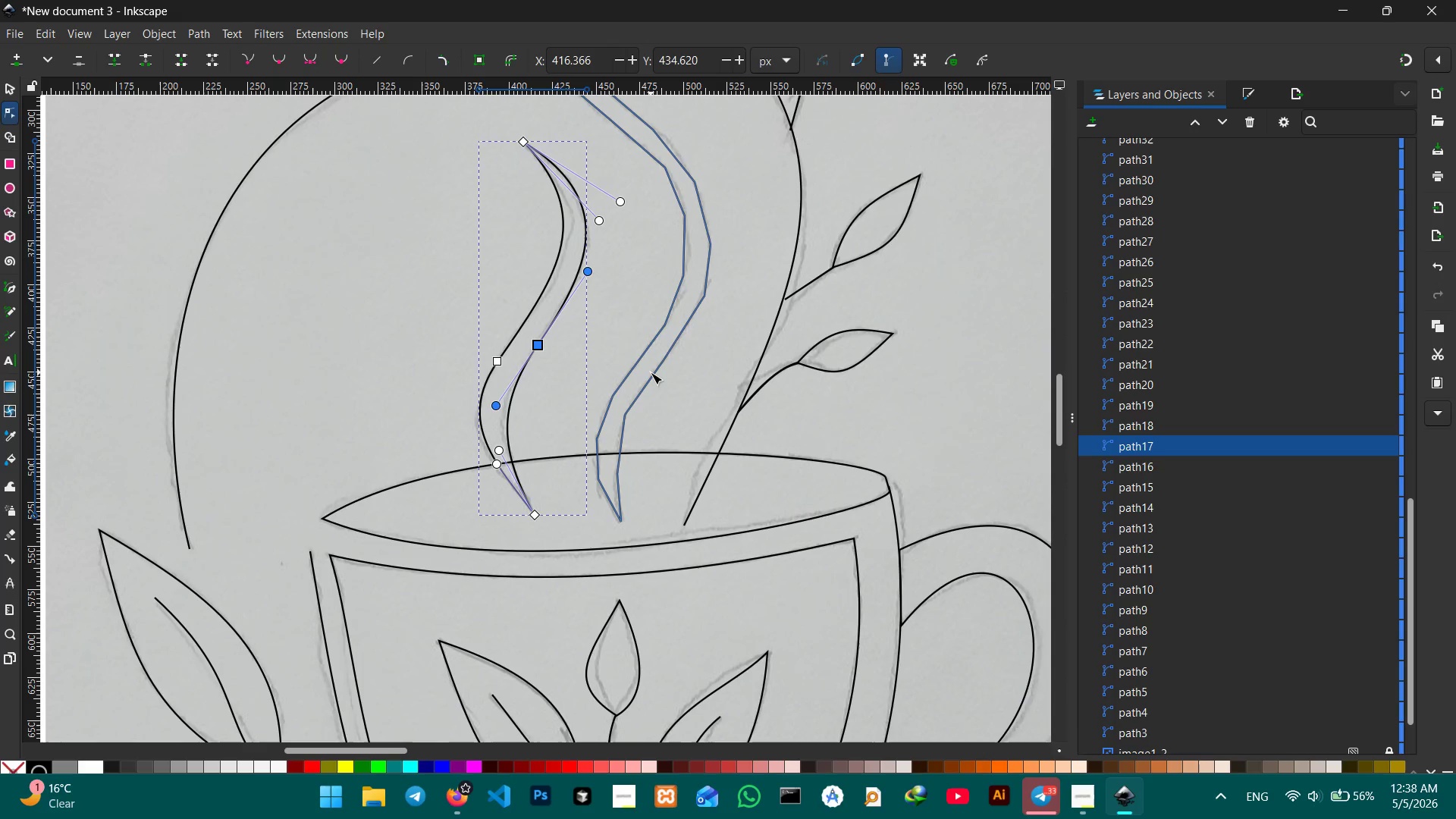 
left_click([651, 372])
 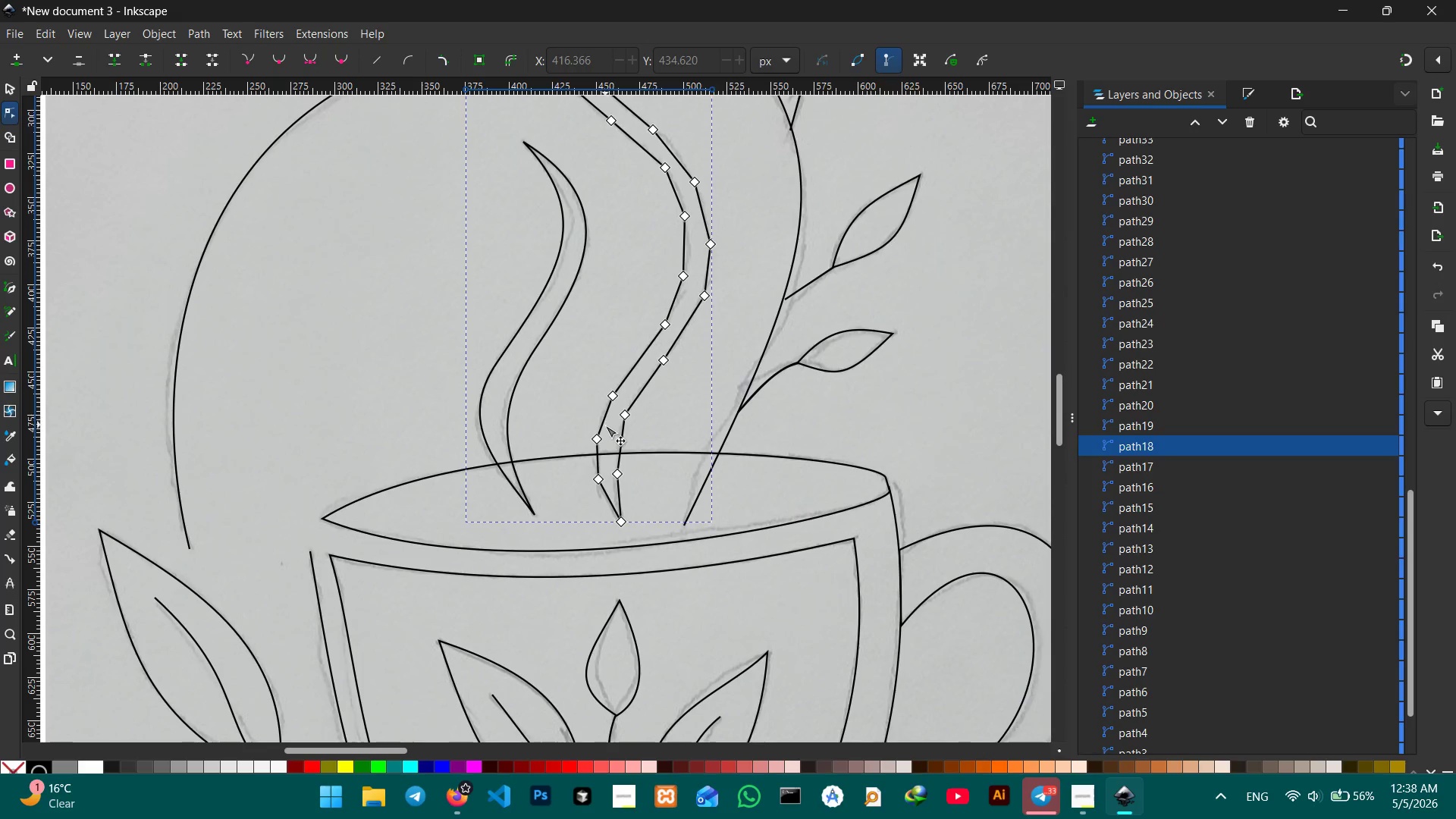 
left_click([598, 435])
 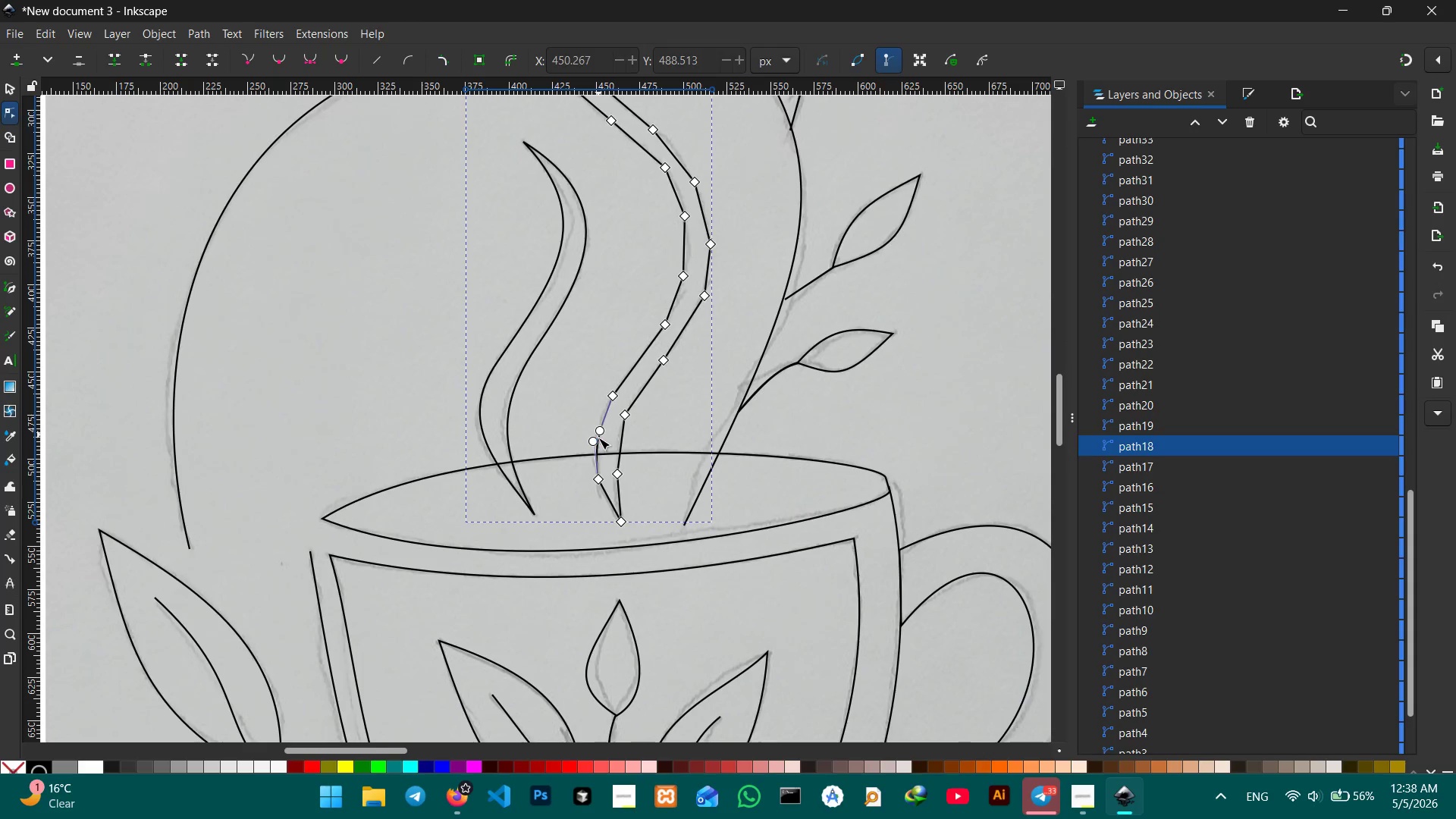 
key(Backspace)
 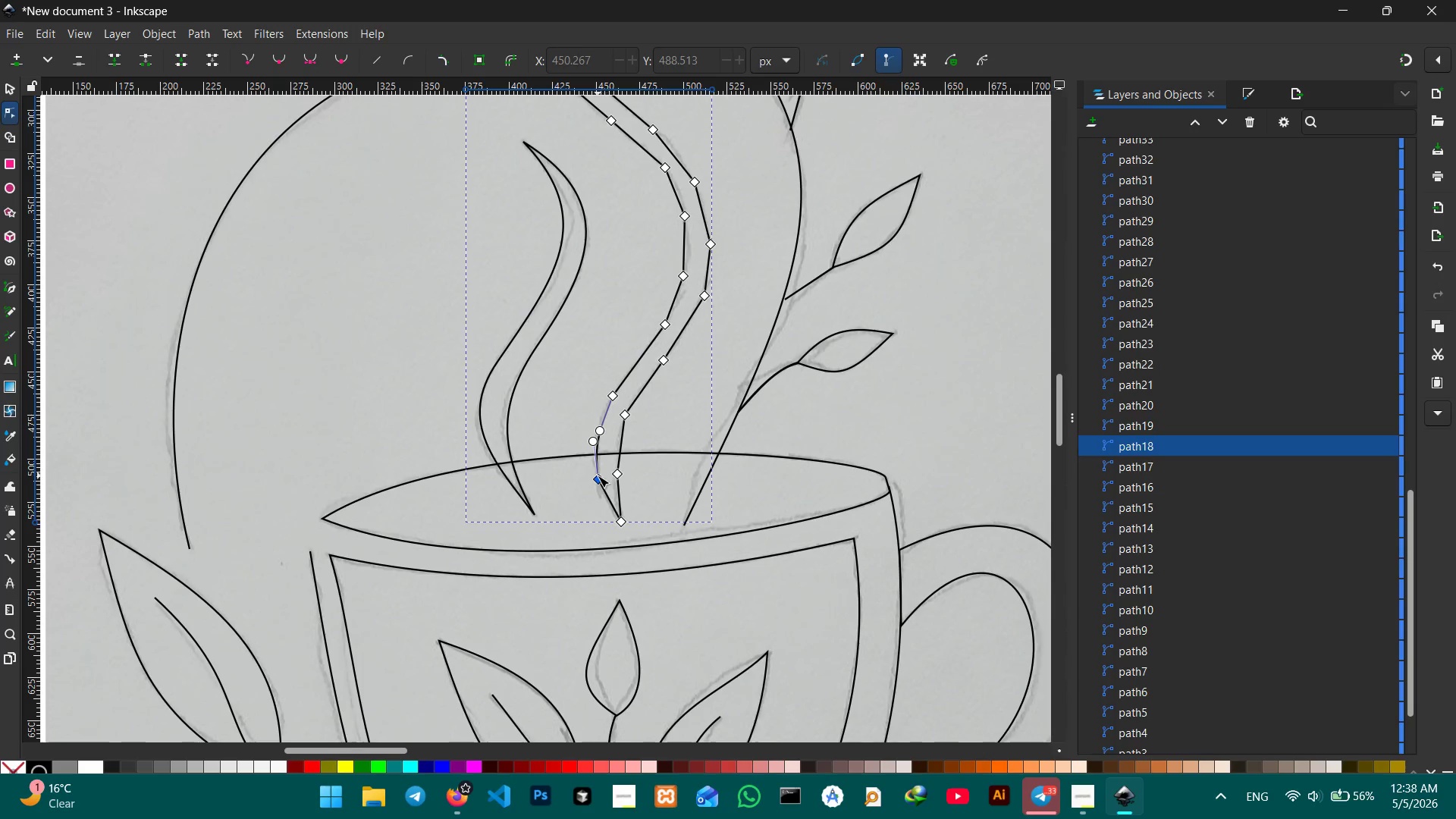 
left_click([598, 475])
 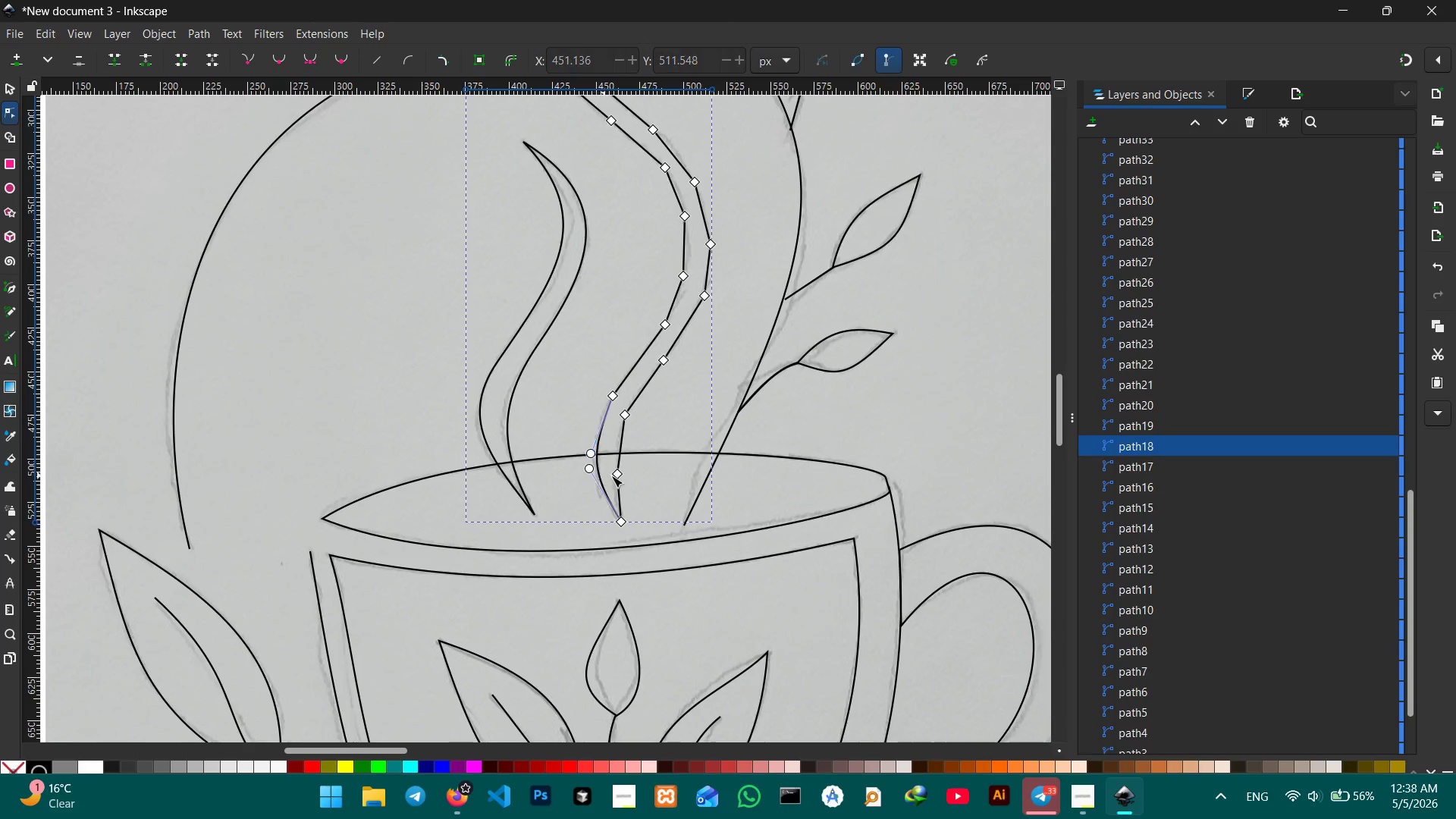 
key(Backspace)
 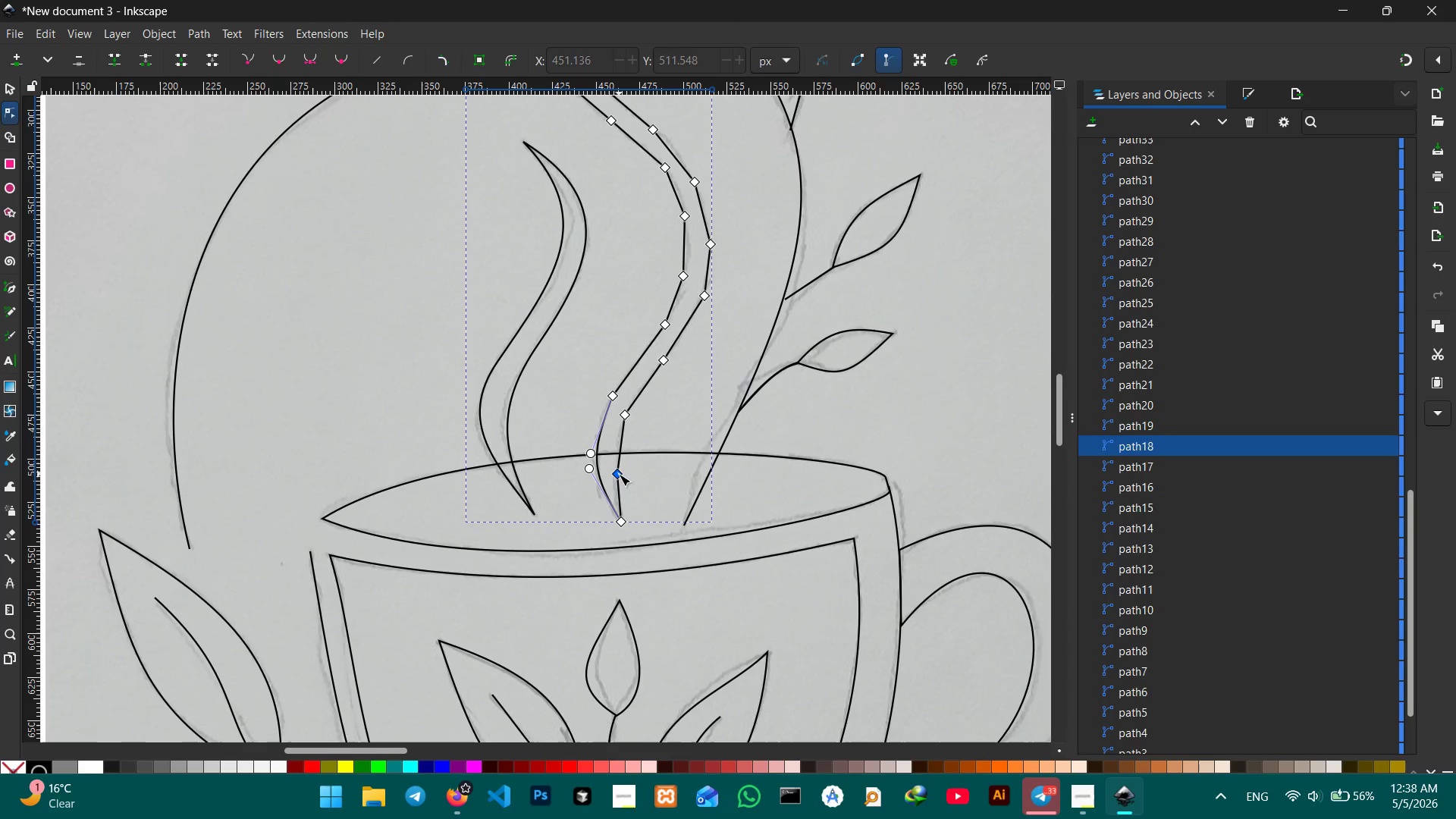 
double_click([619, 474])
 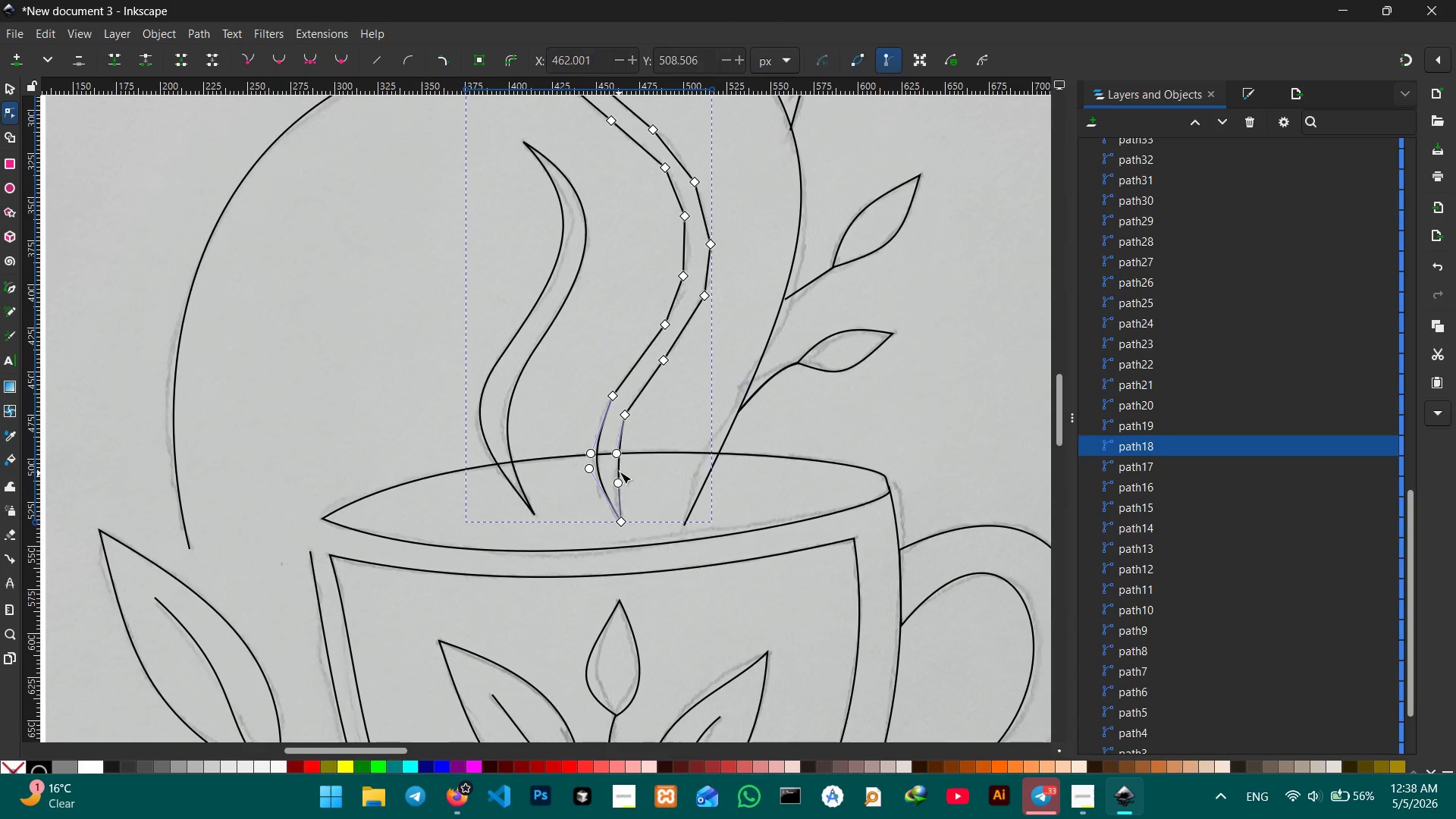 
key(Backspace)
 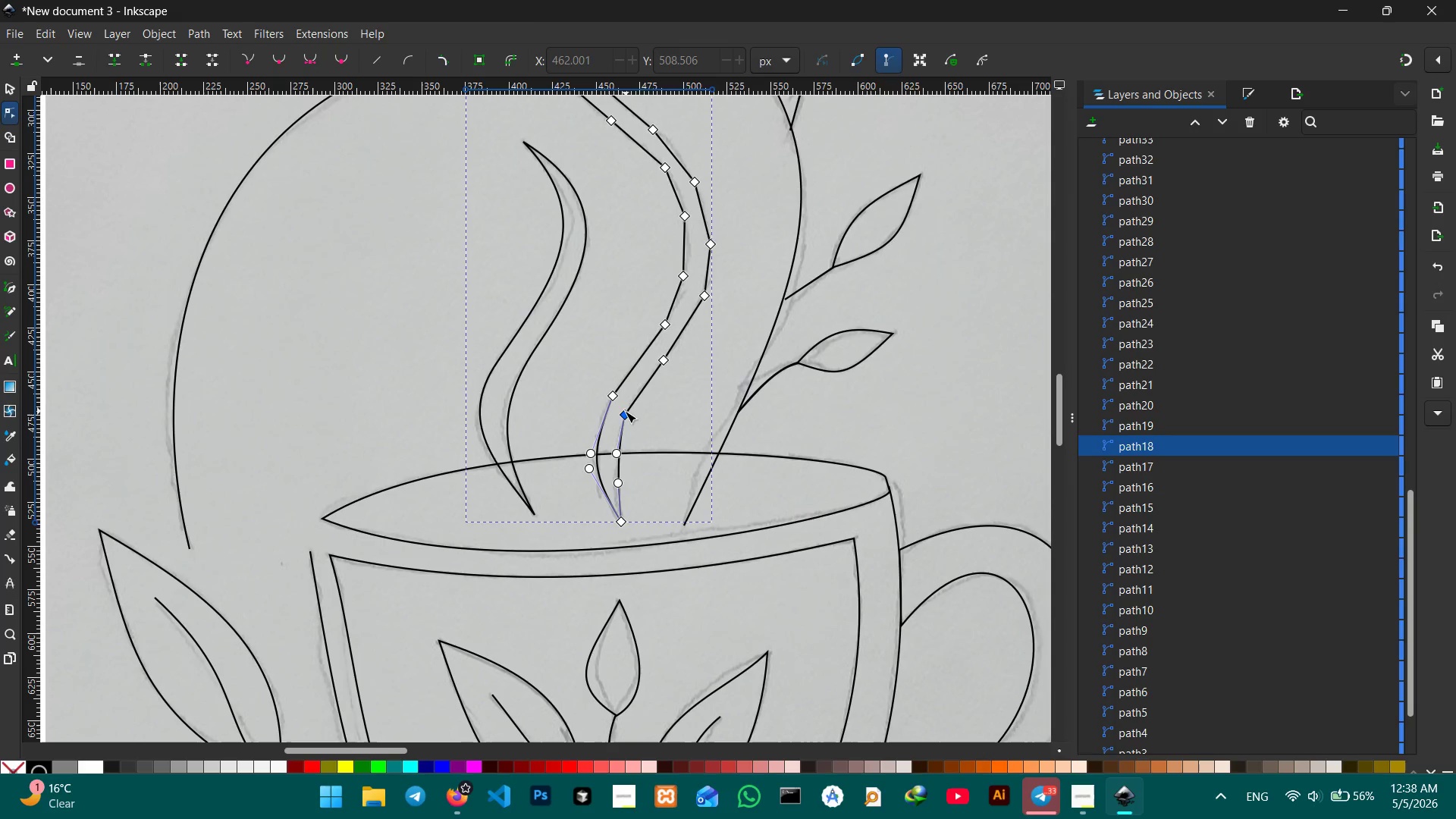 
left_click([624, 412])
 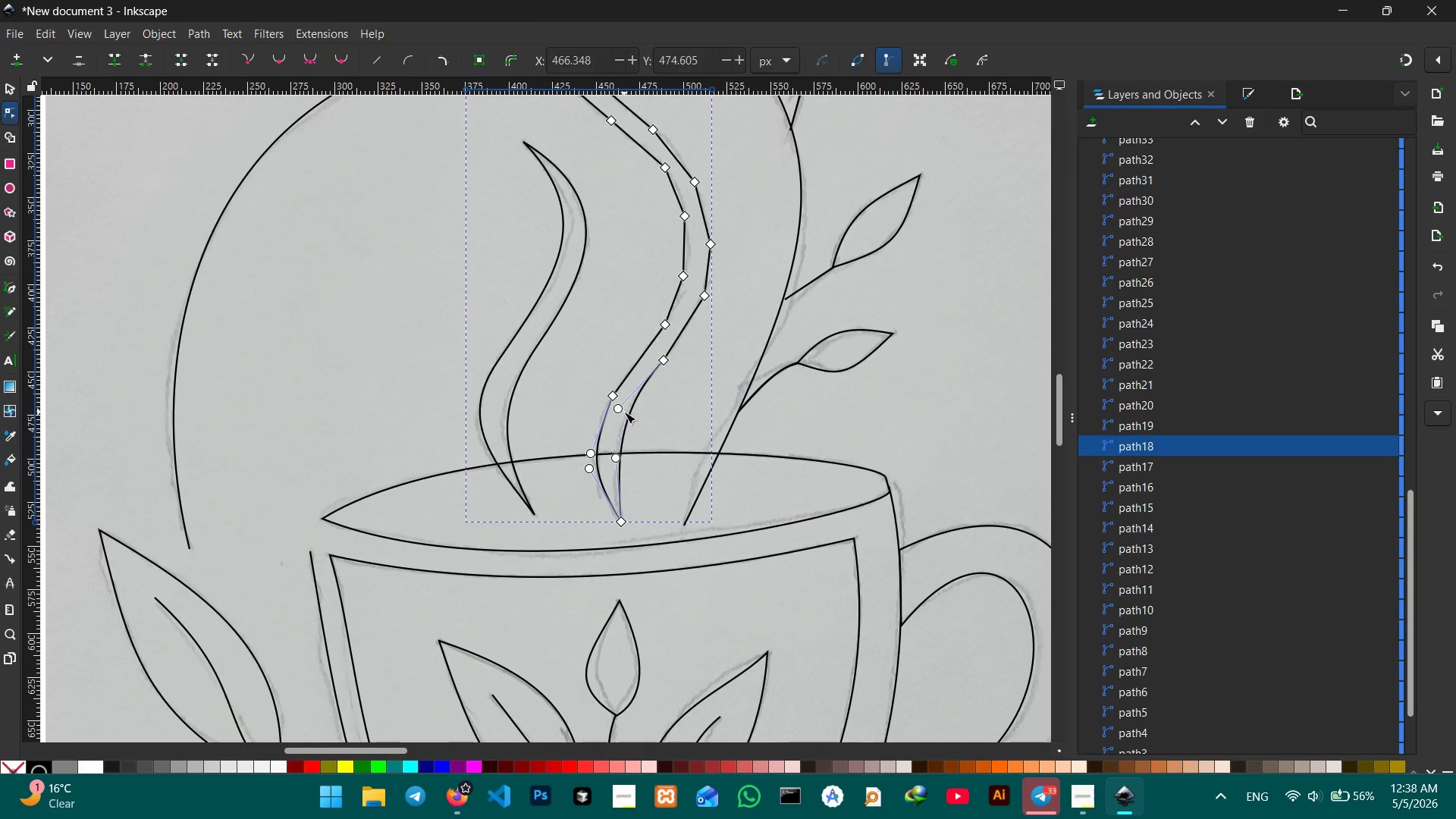 
key(Backspace)
 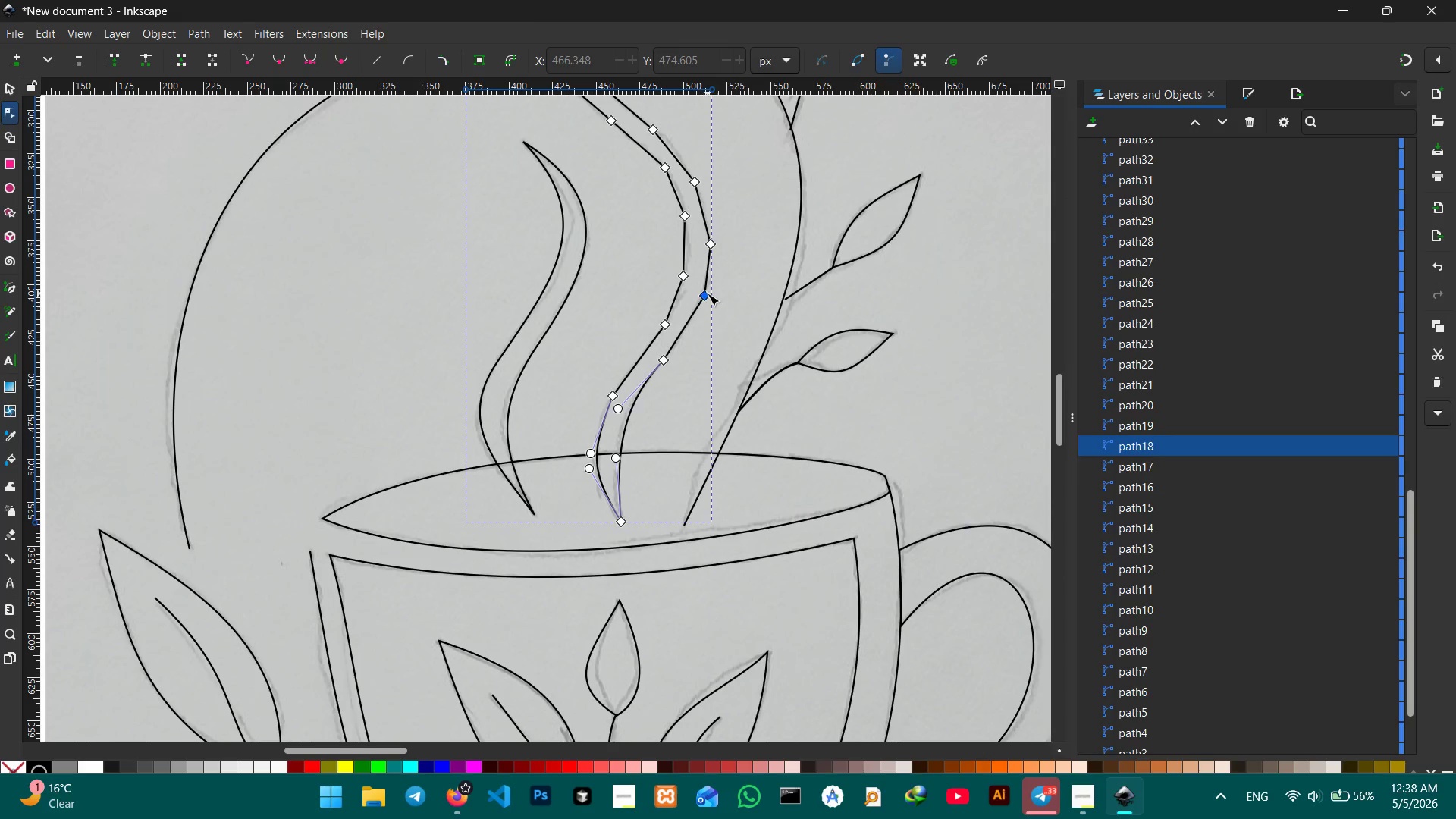 
left_click([707, 293])
 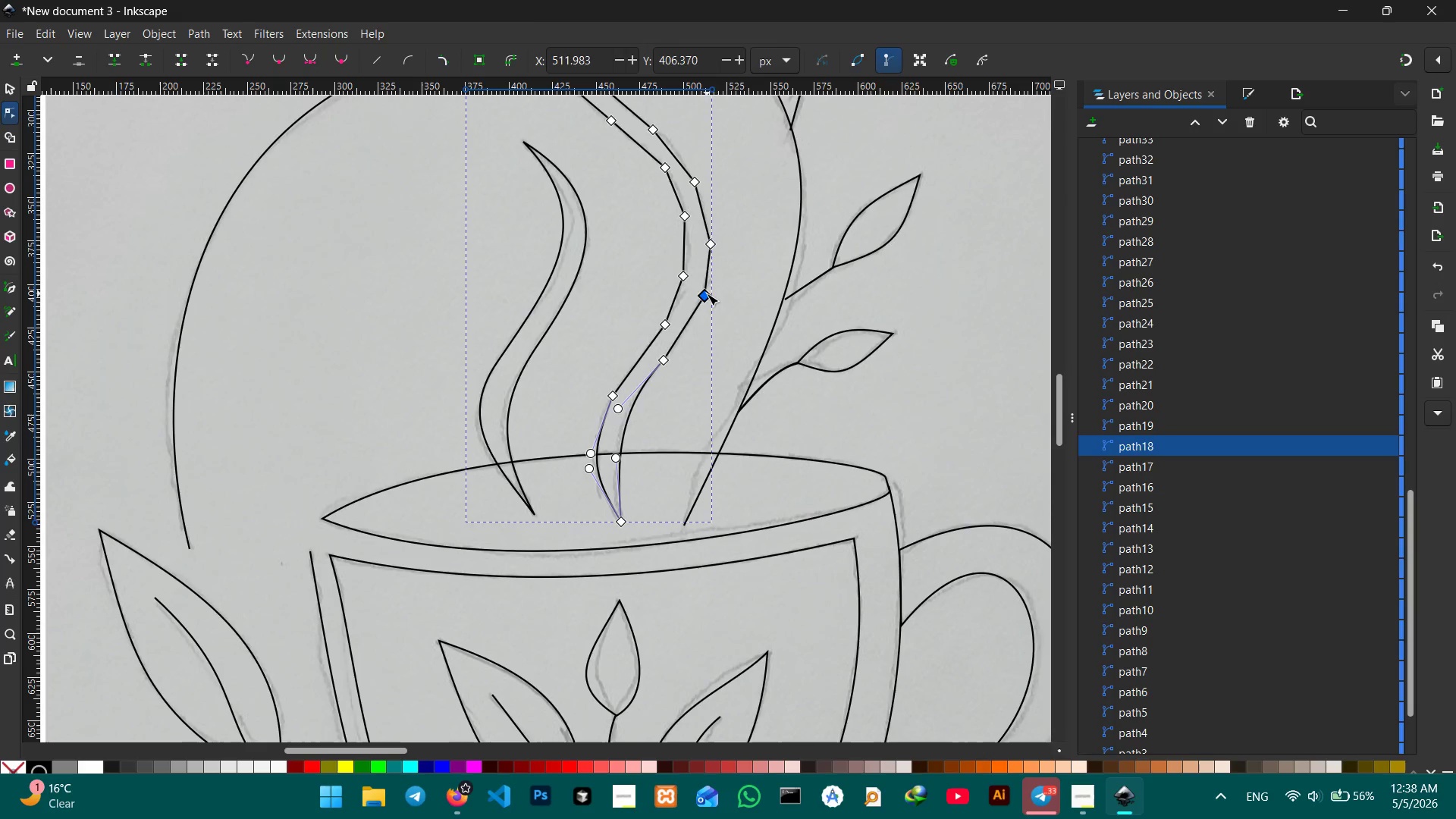 
key(Backspace)
 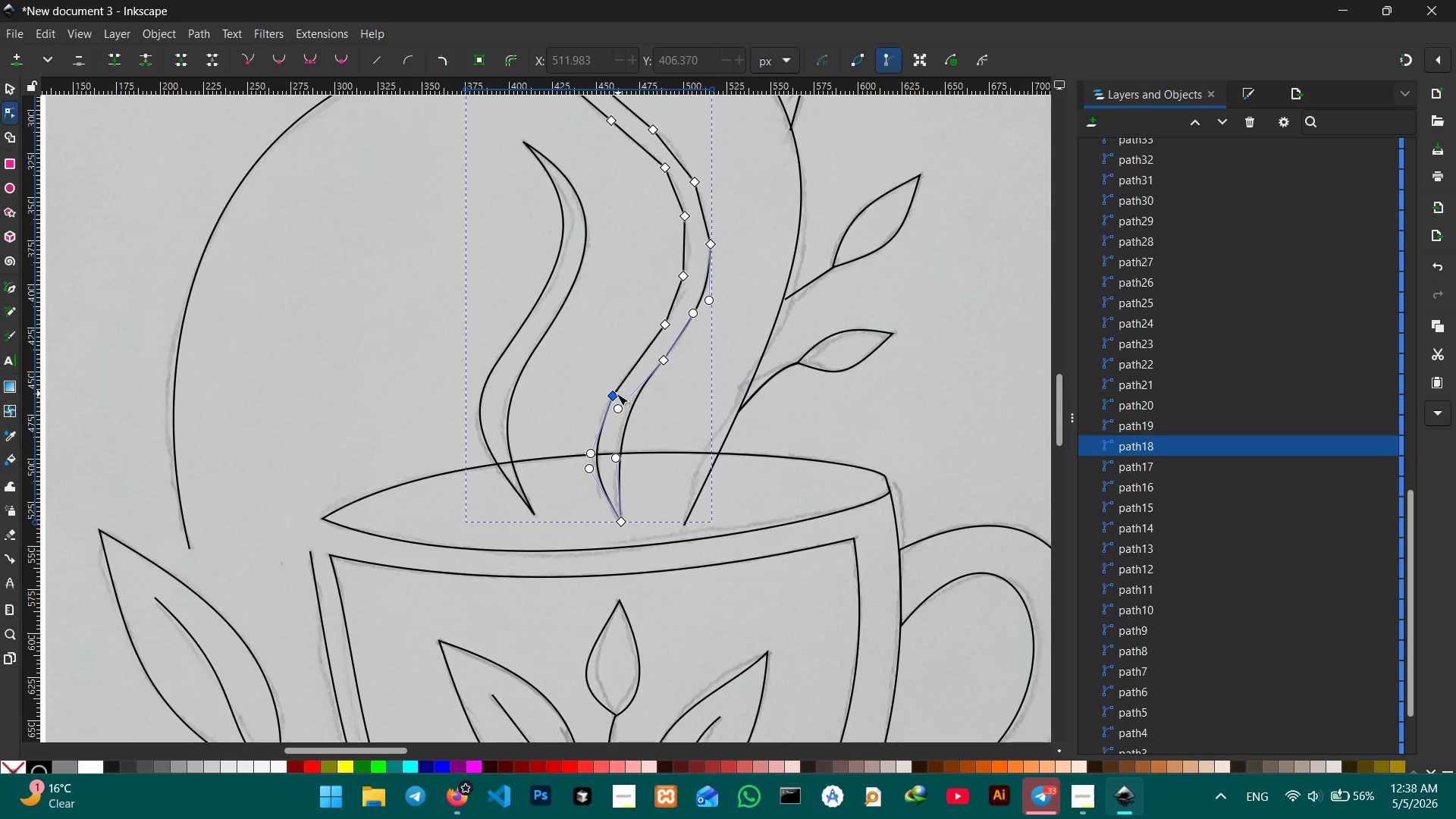 
left_click([614, 394])
 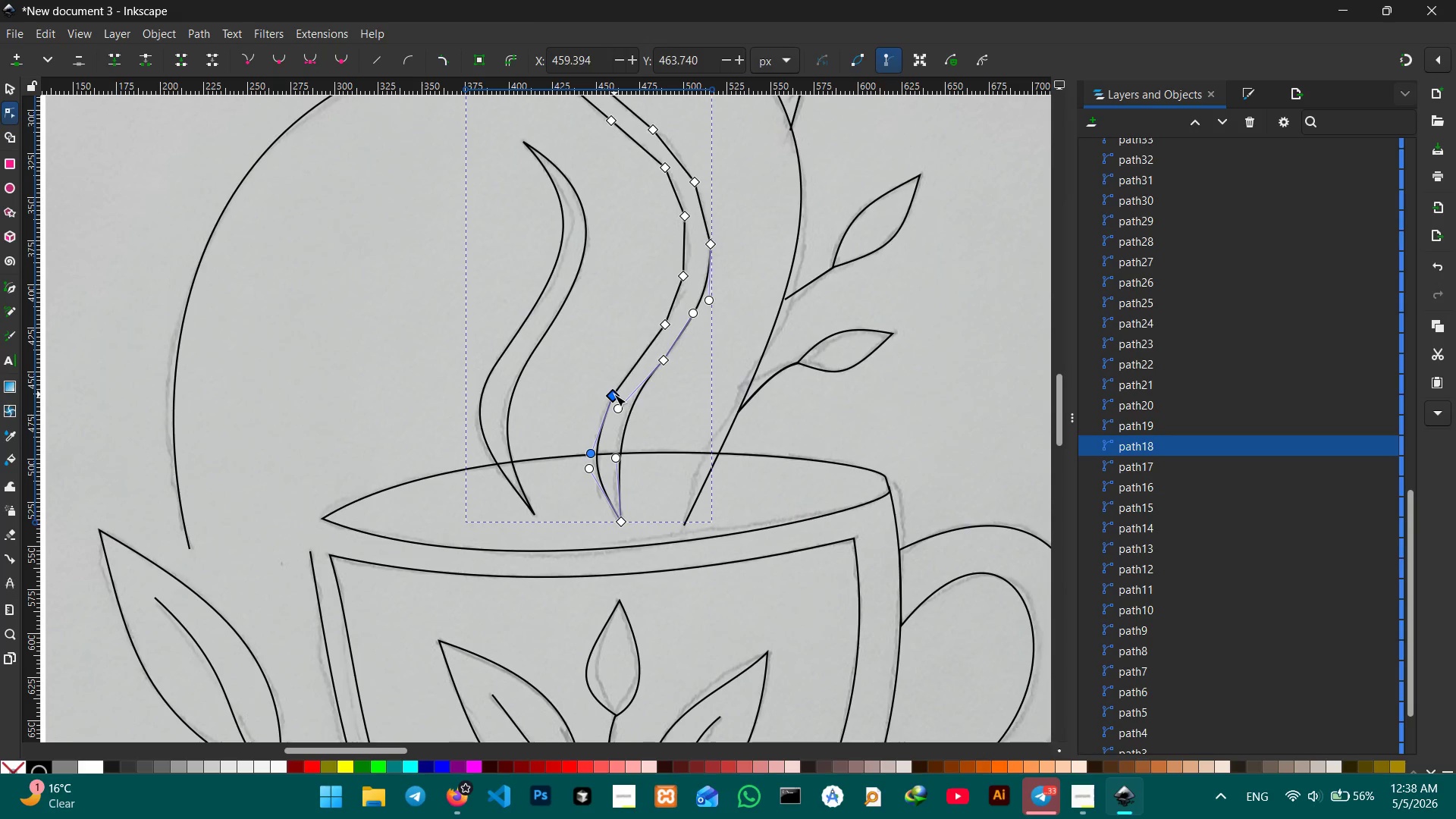 
key(Backspace)
 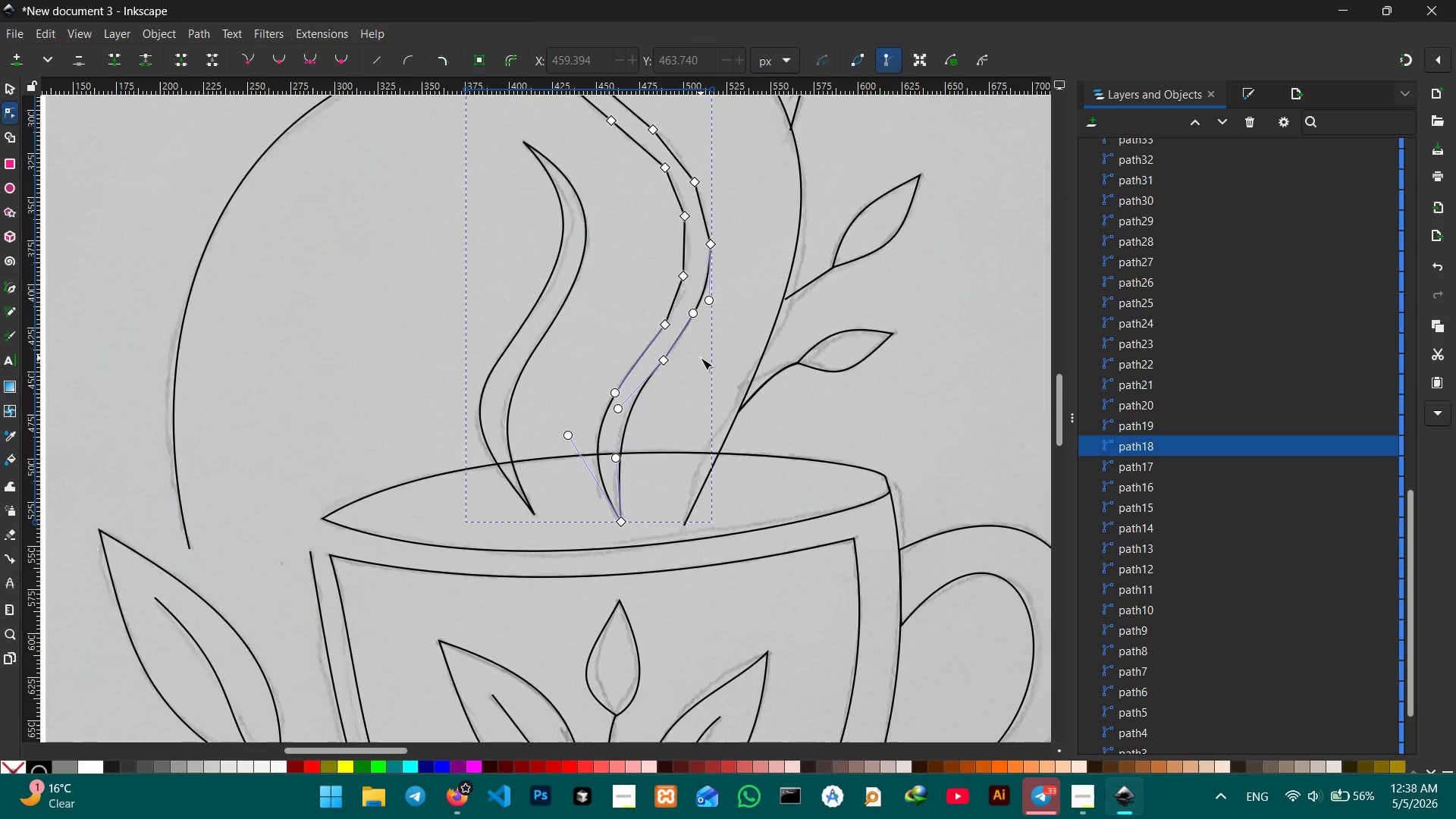 
scroll: coordinate [701, 358], scroll_direction: none, amount: 0.0
 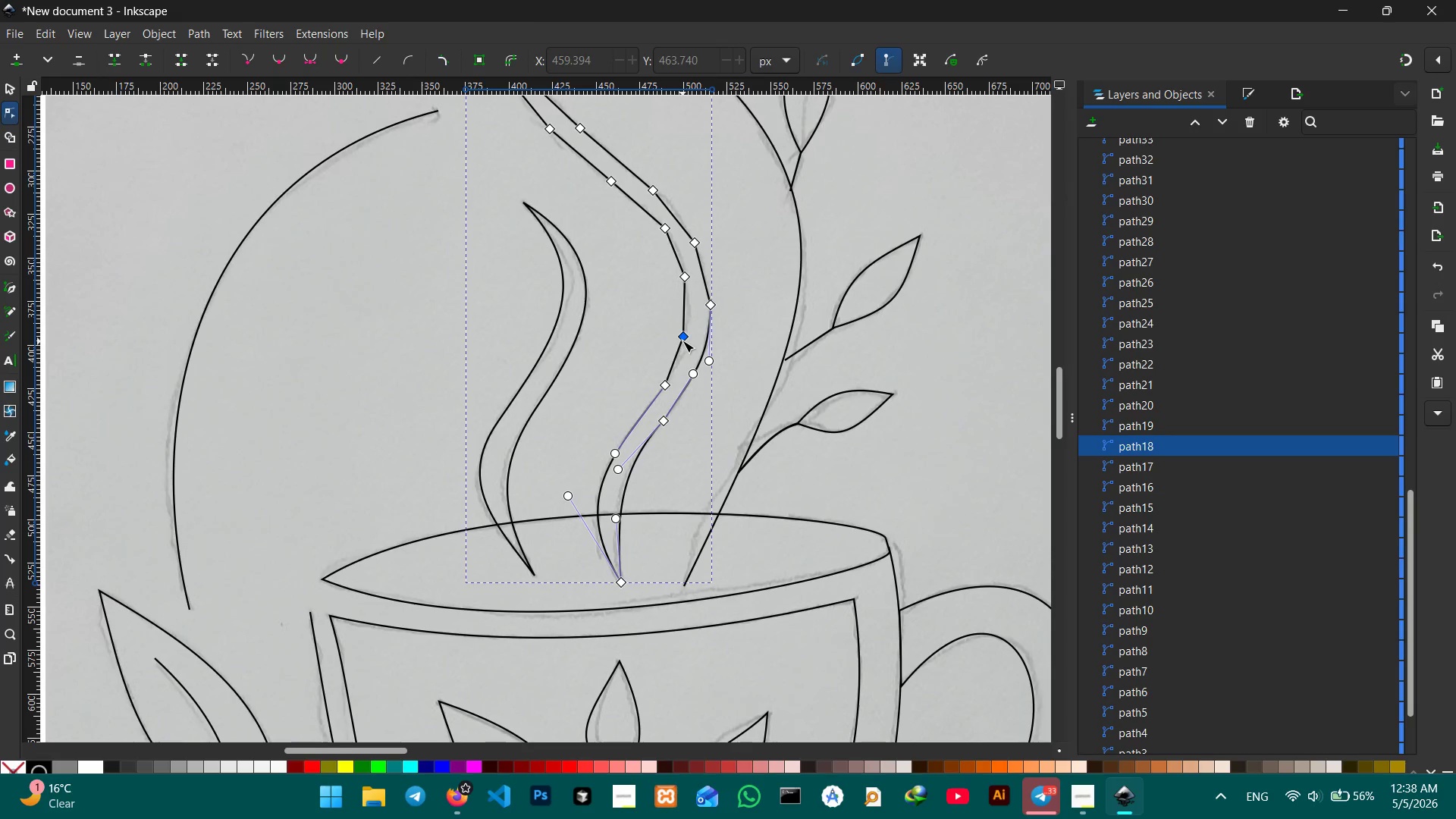 
left_click([682, 340])
 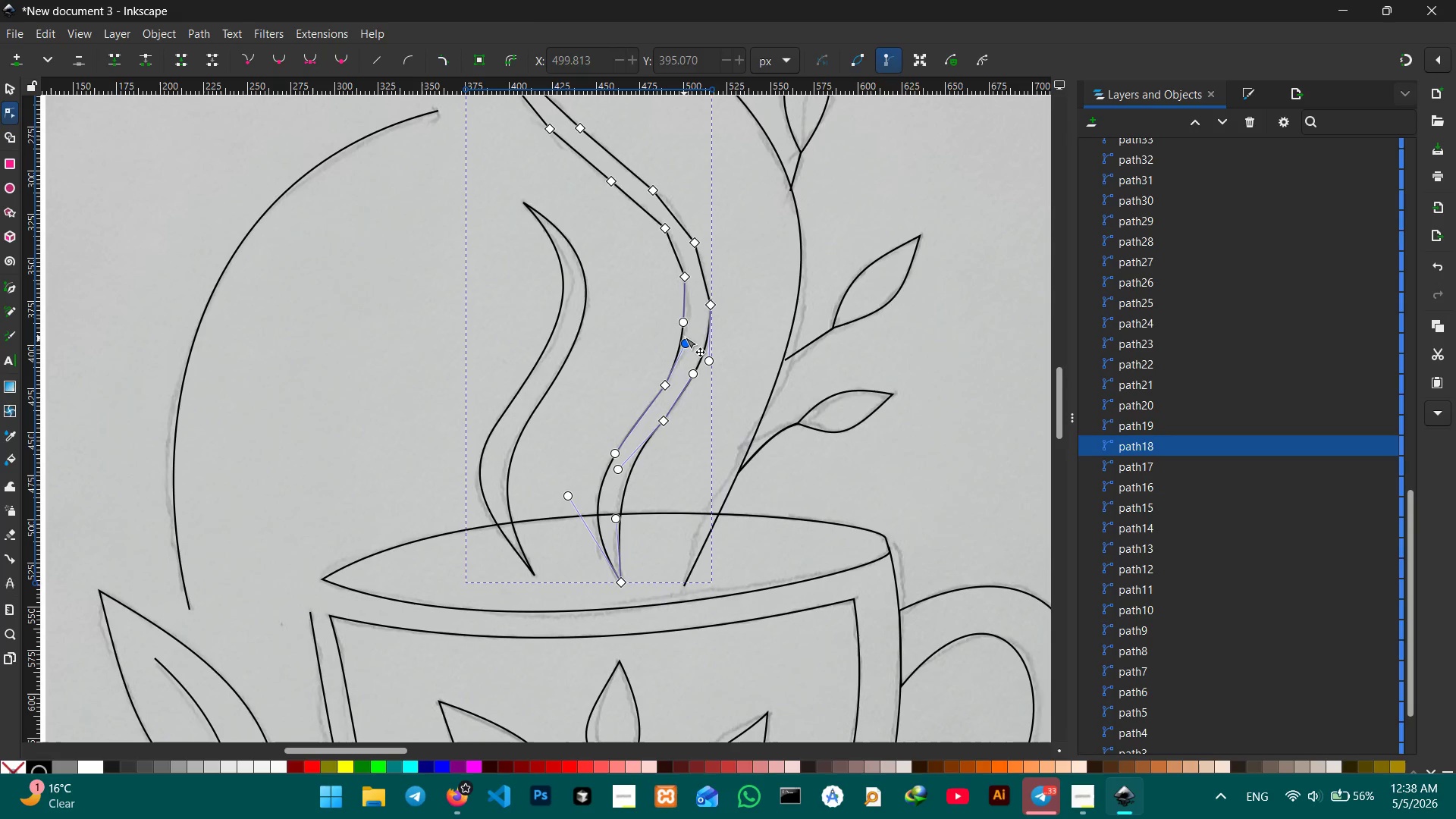 
key(Backspace)
 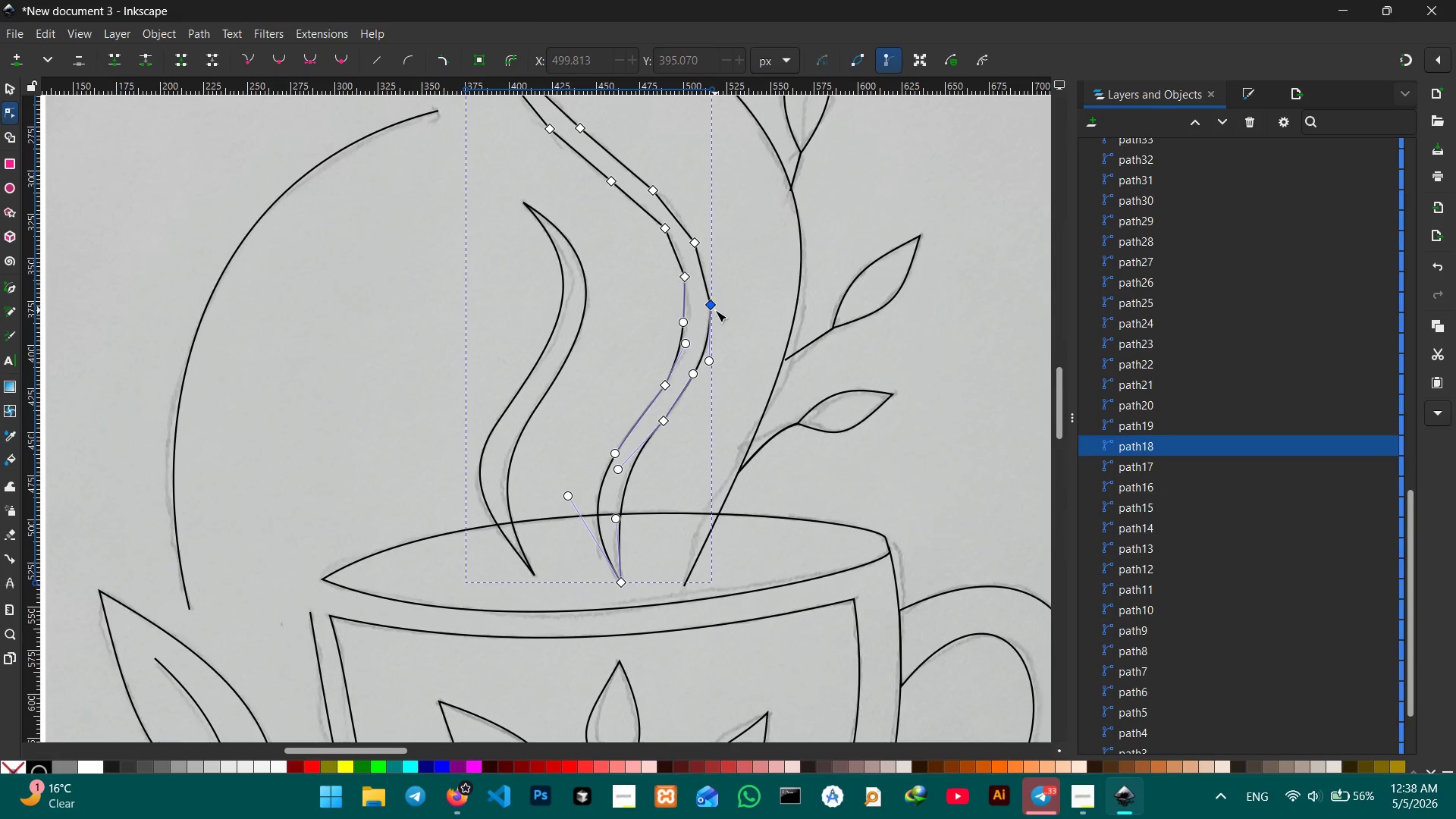 
left_click([714, 308])
 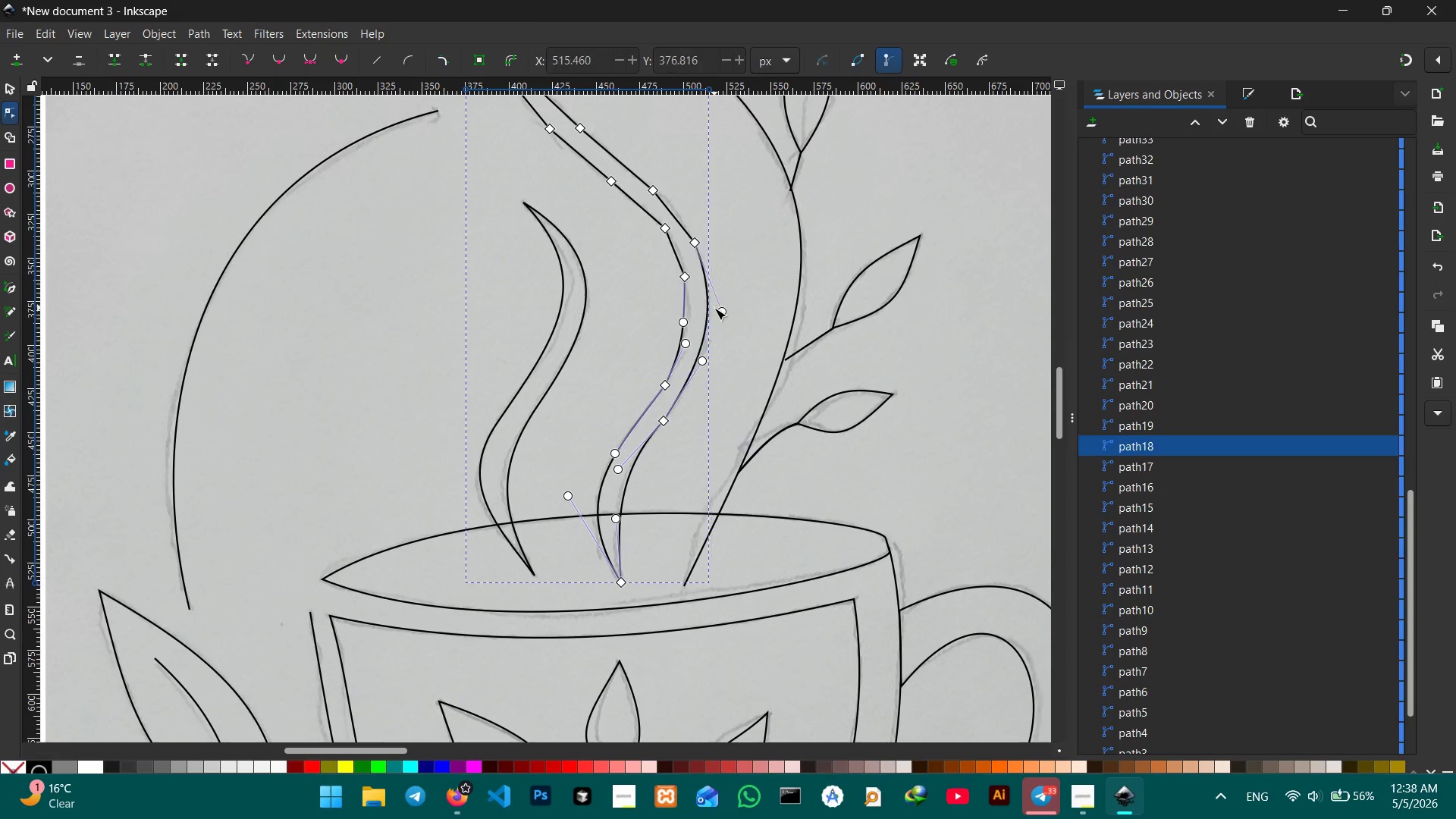 
key(Backspace)
 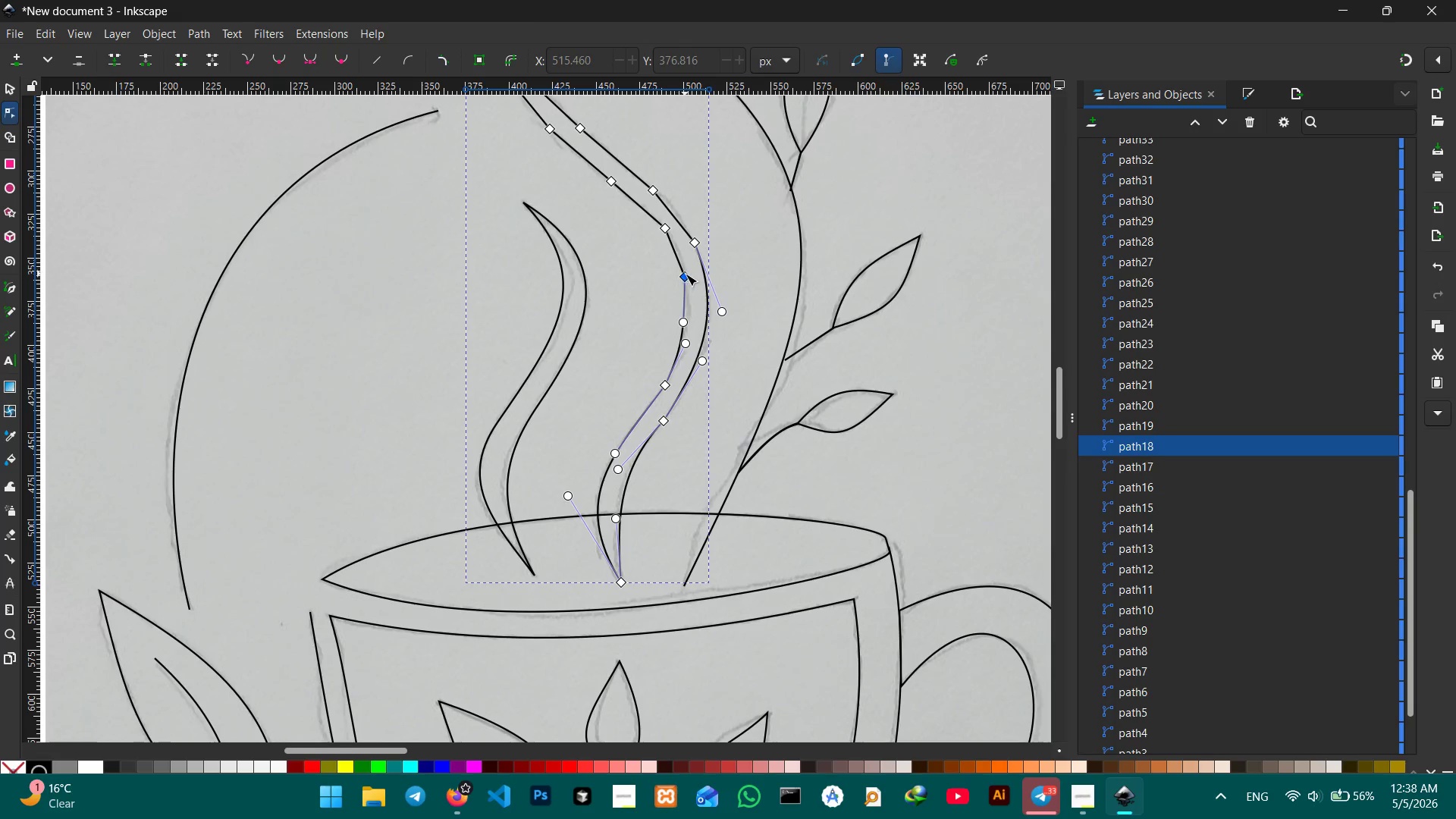 
left_click([686, 274])
 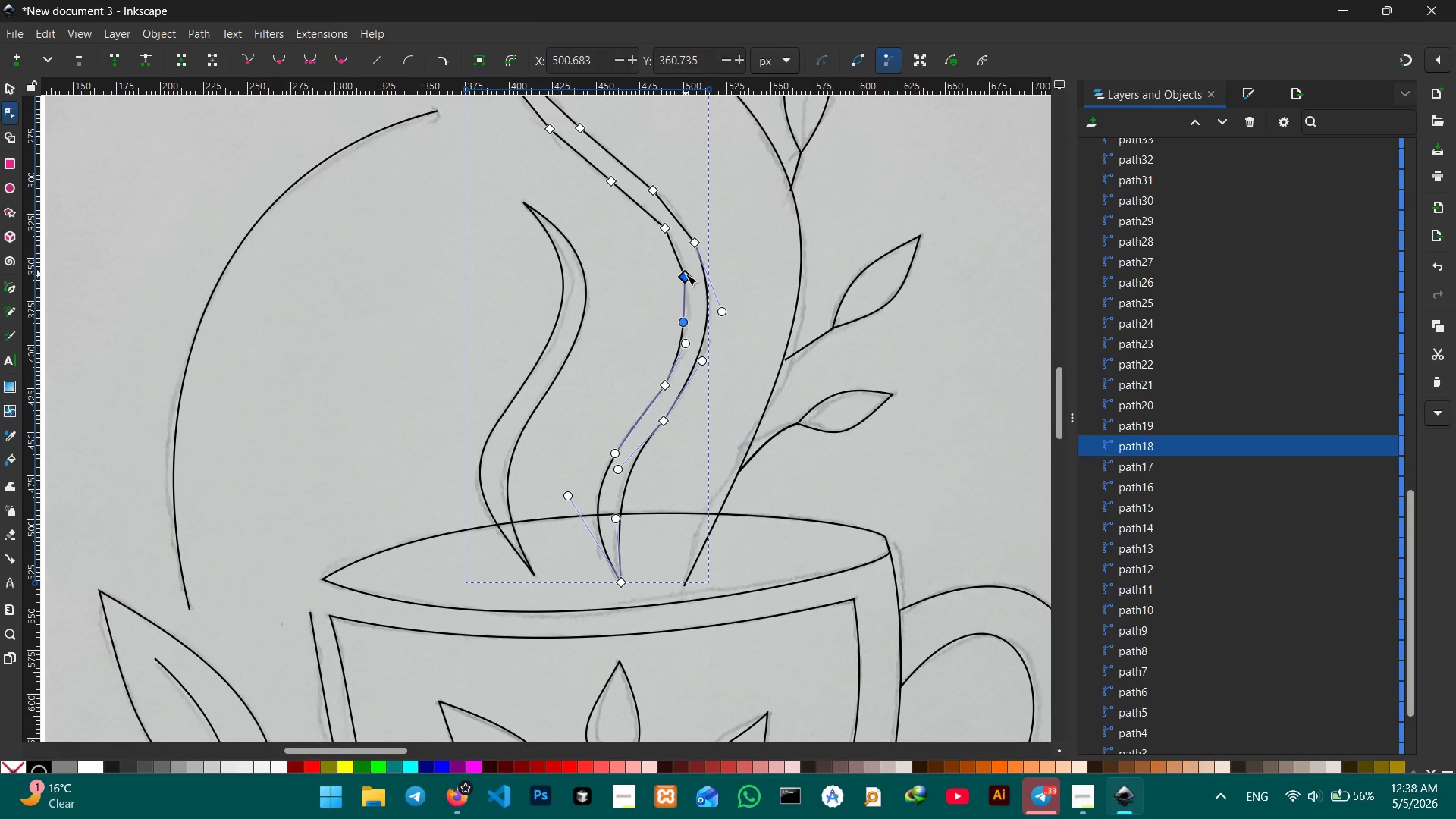 
key(Backspace)
 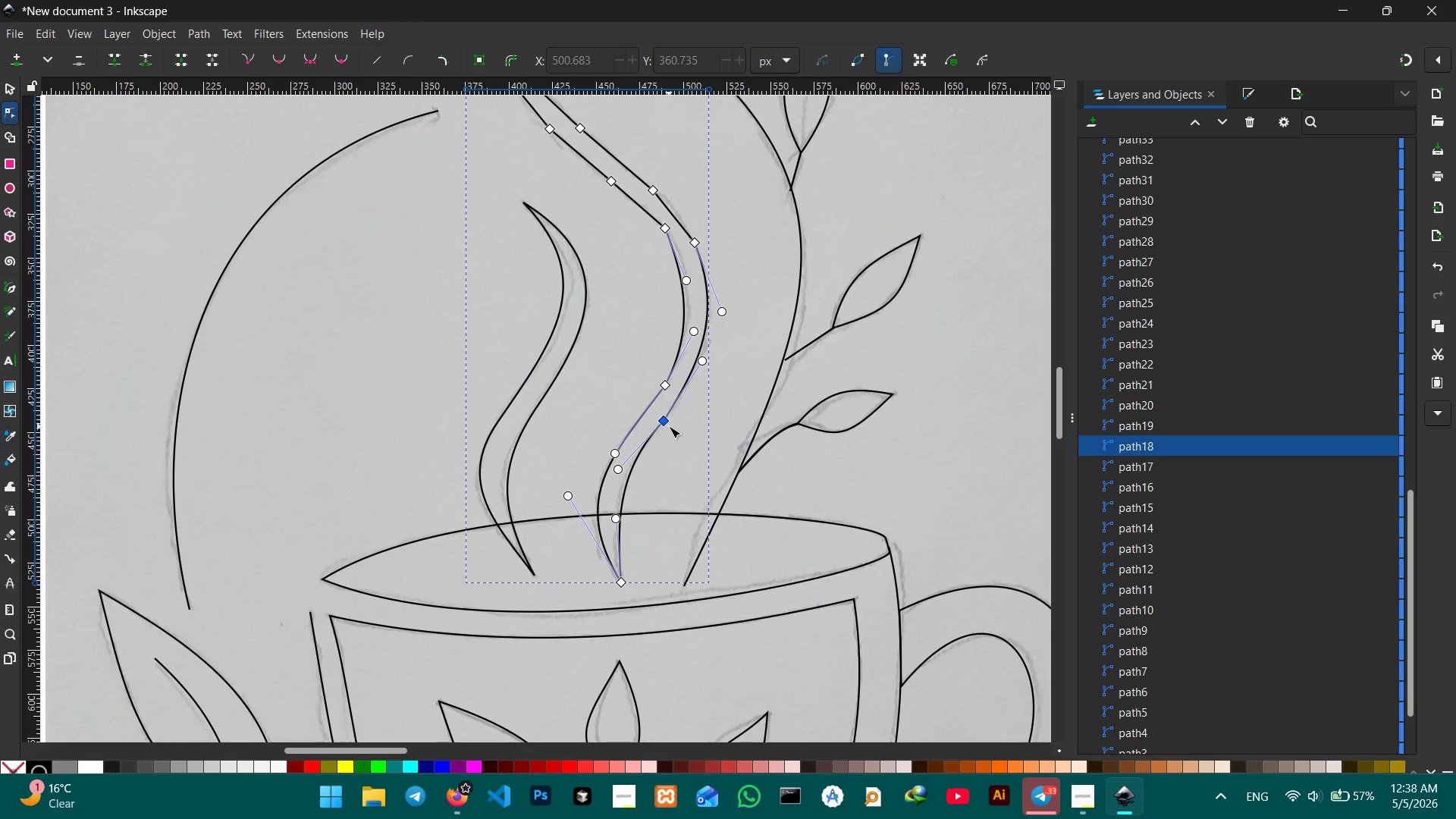 
left_click([669, 426])
 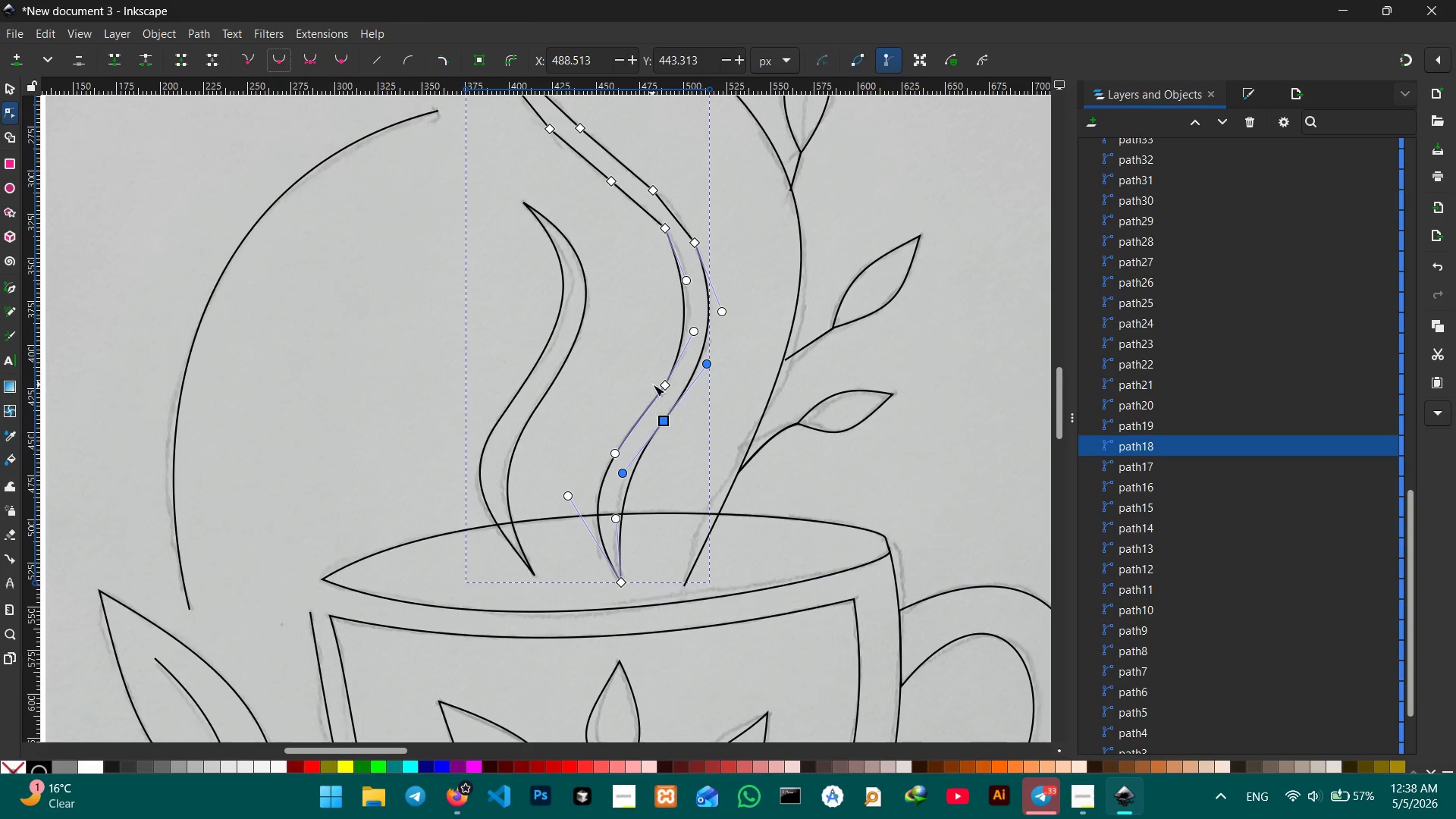 
left_click([666, 386])
 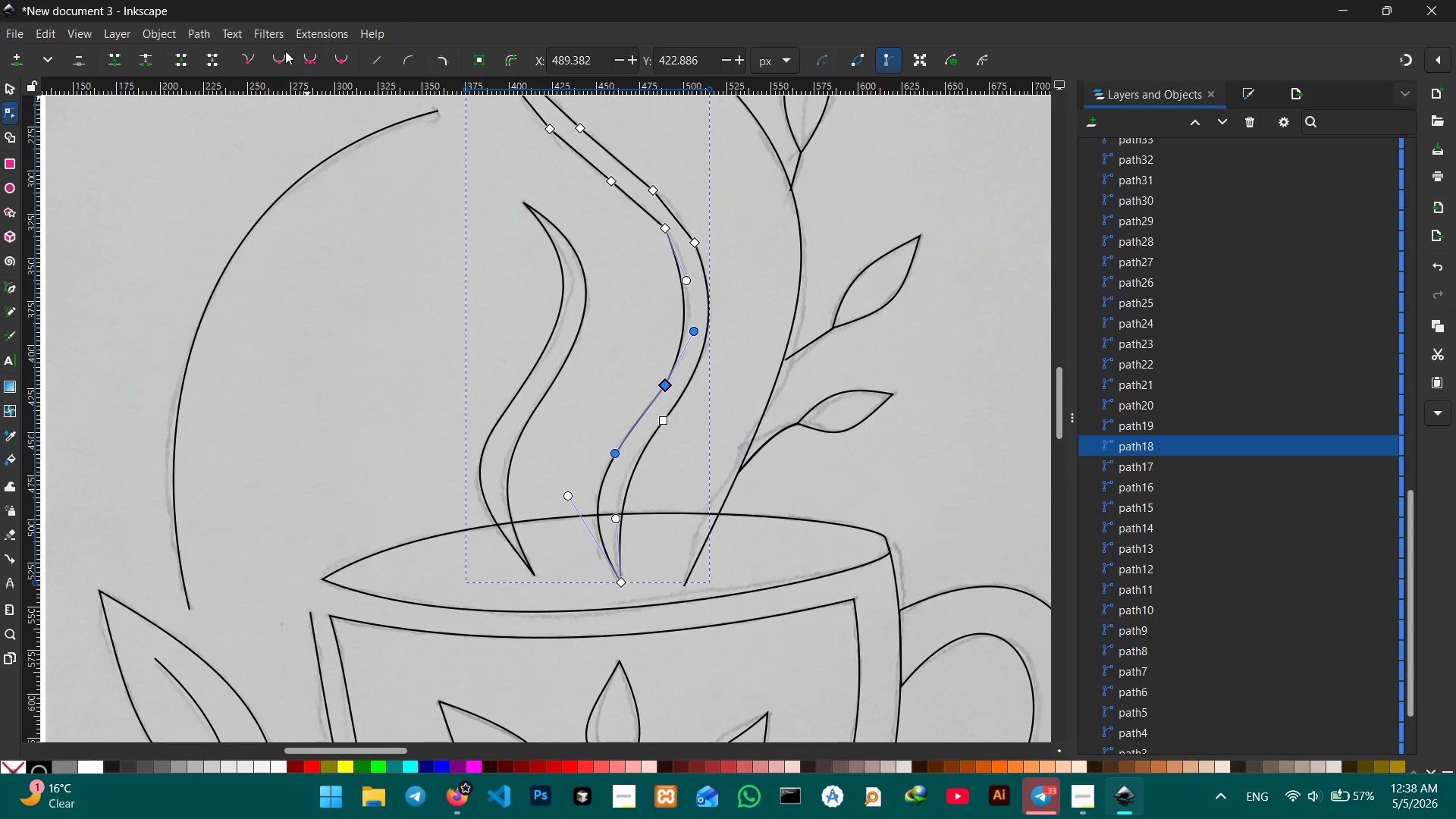 
left_click([281, 55])
 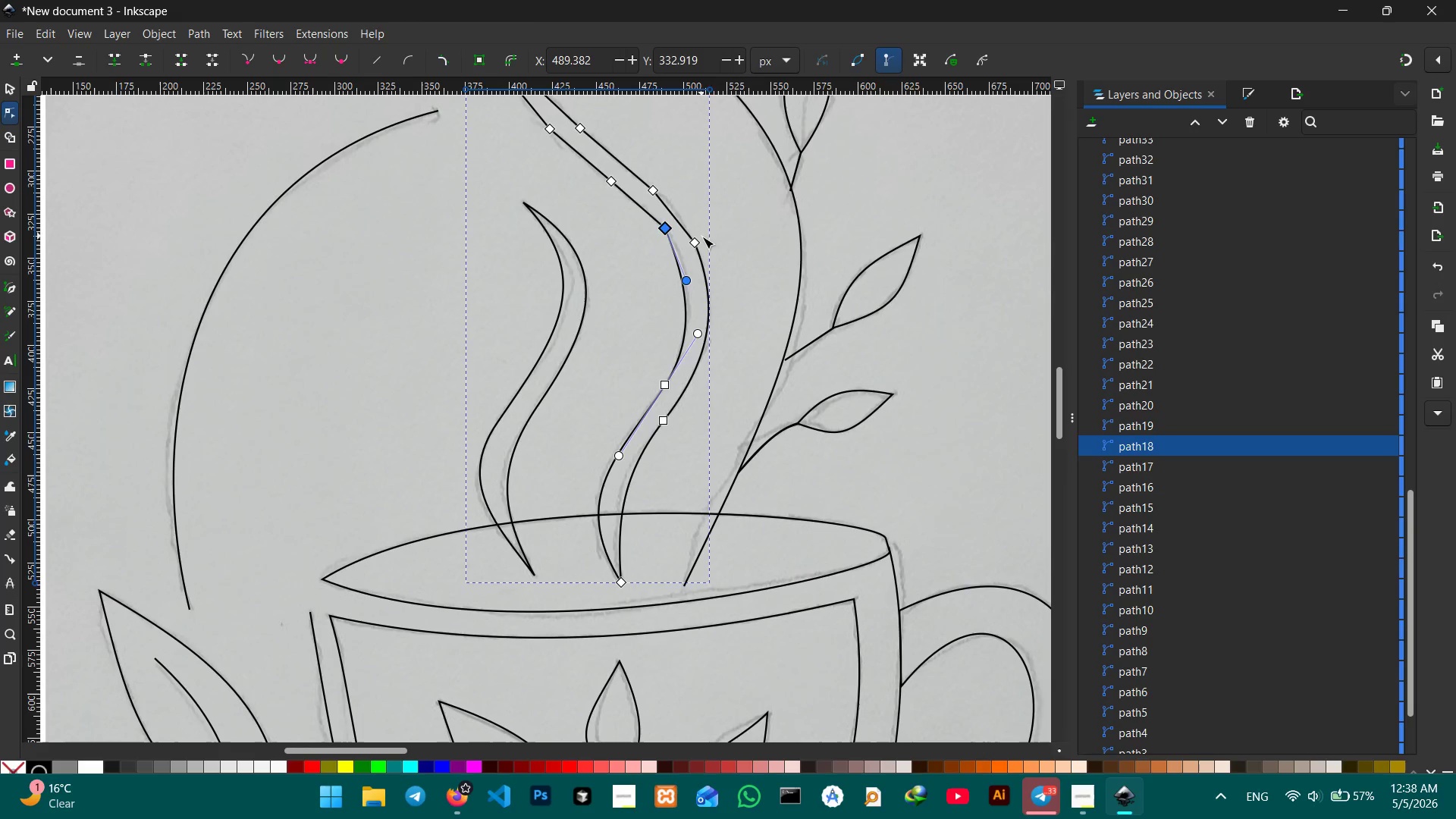 
left_click([699, 241])
 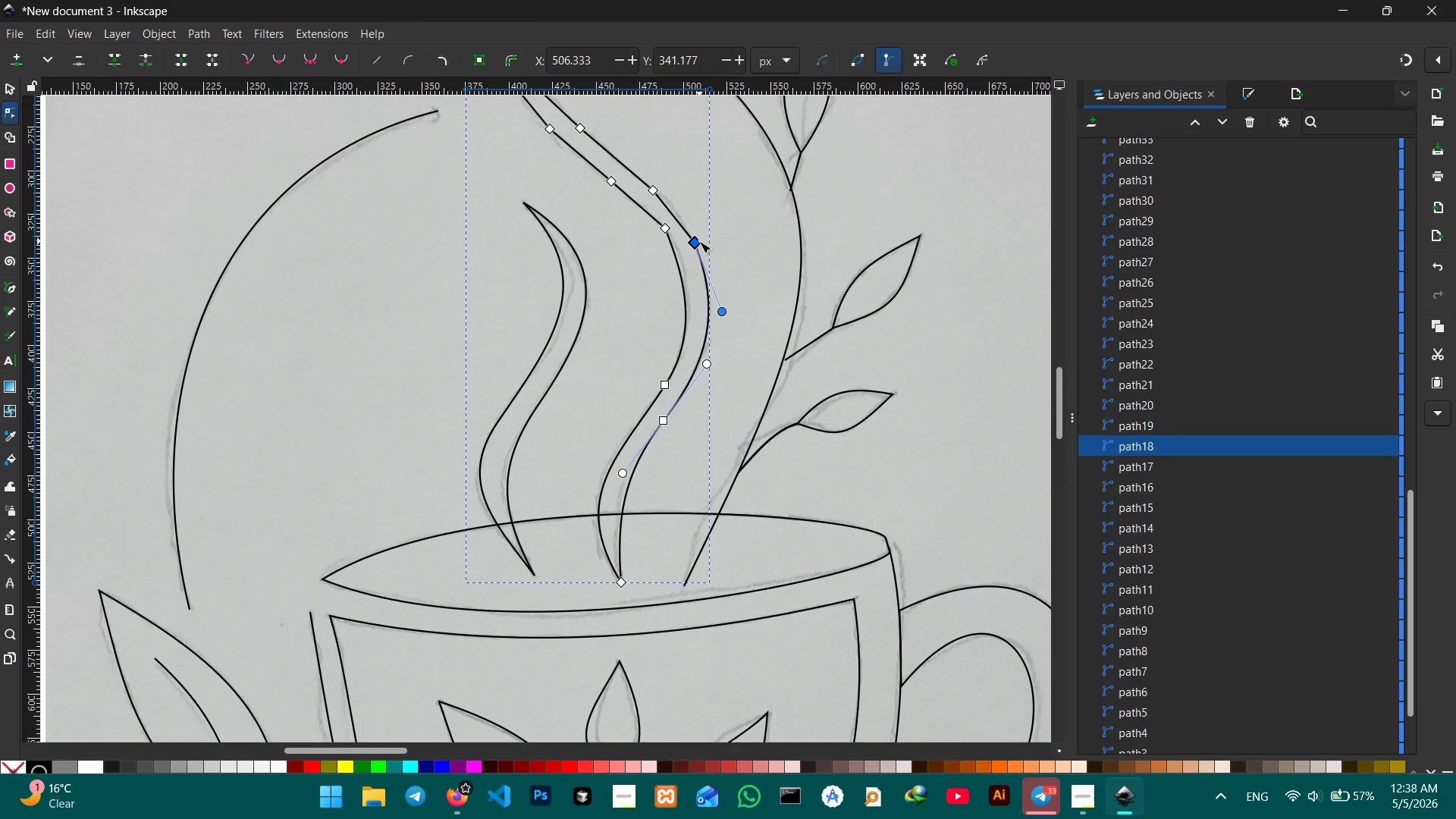 
key(Backspace)
 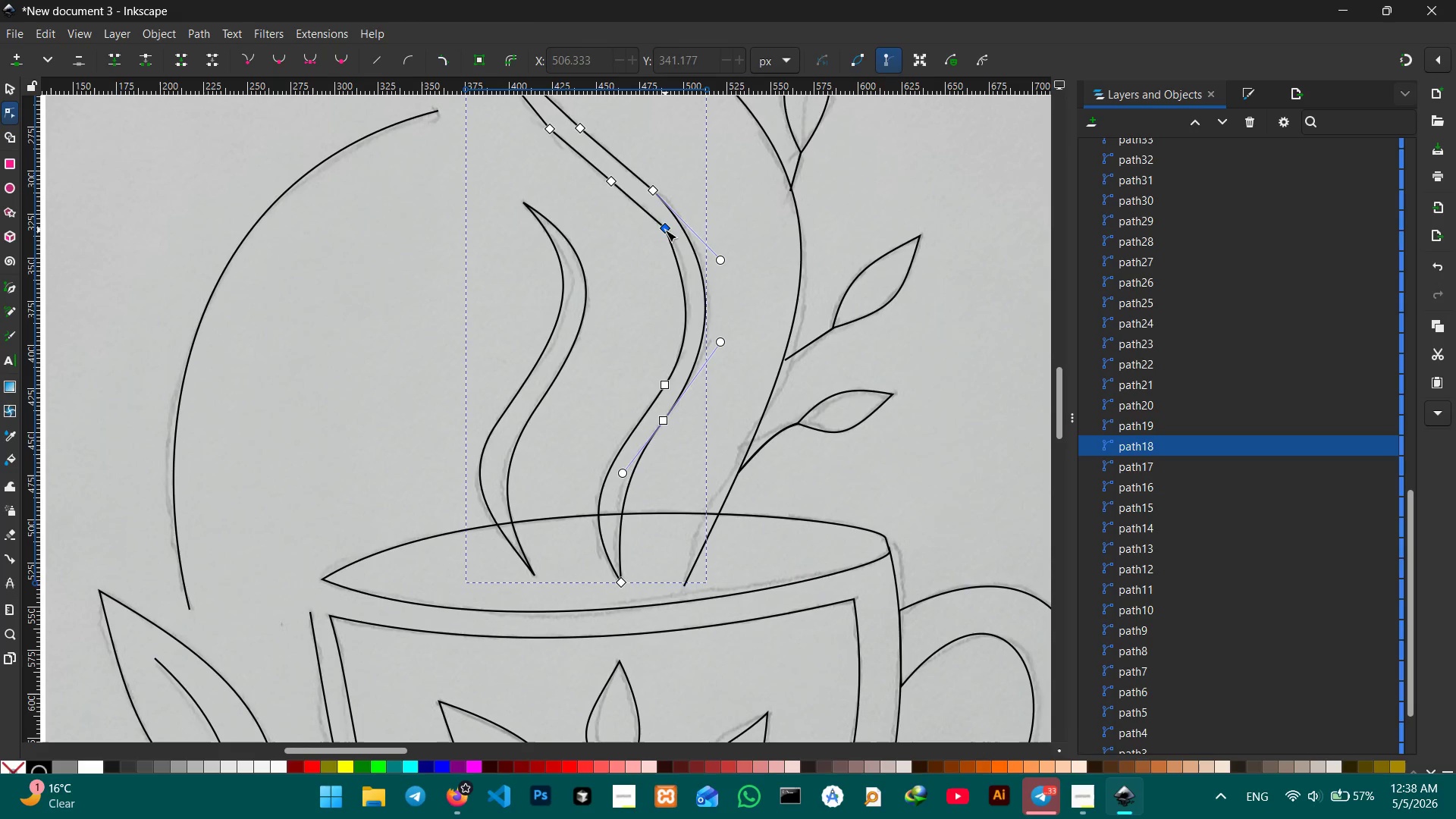 
left_click([665, 230])
 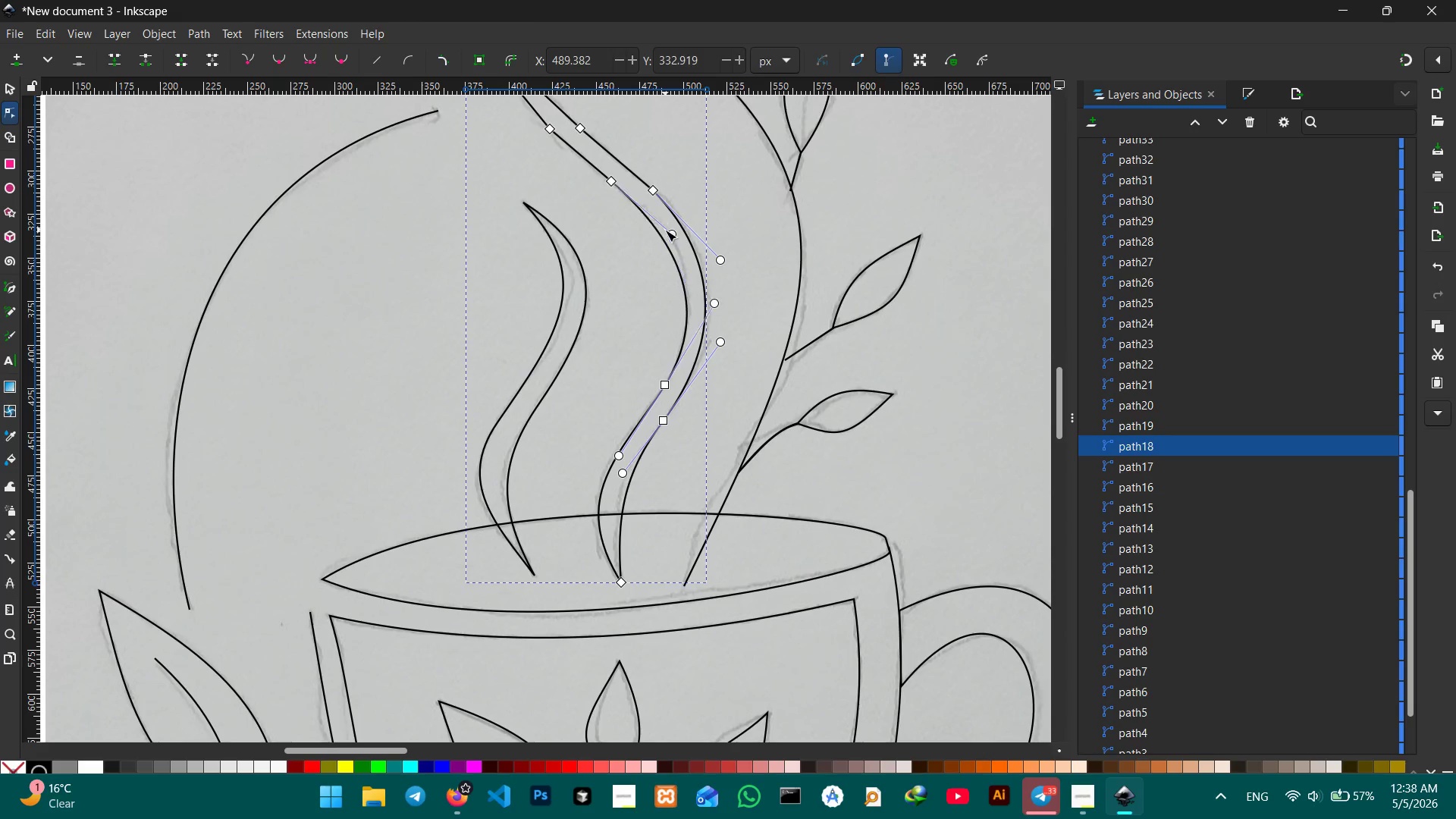 
key(Backspace)
 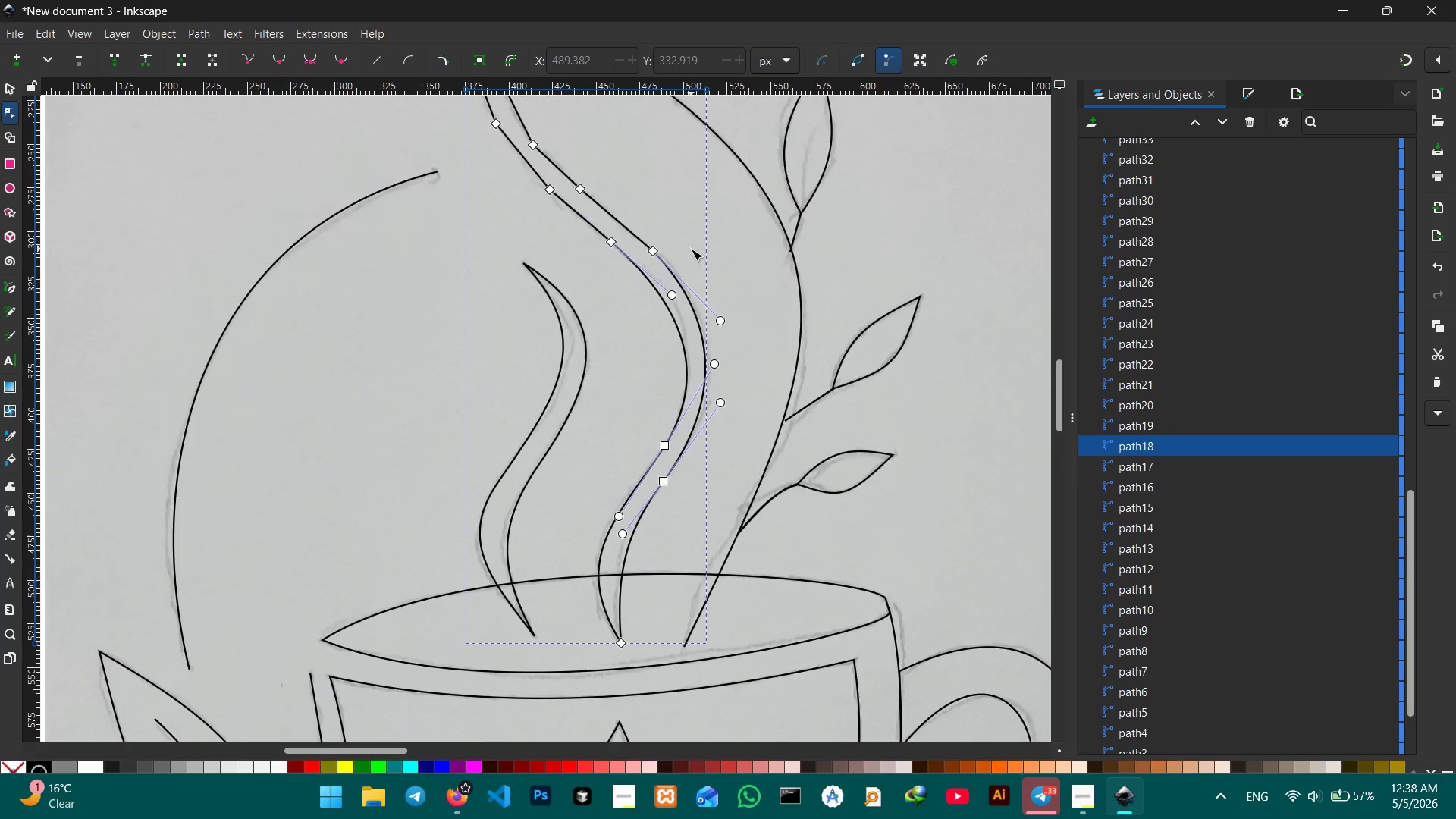 
scroll: coordinate [651, 252], scroll_direction: up, amount: 2.0
 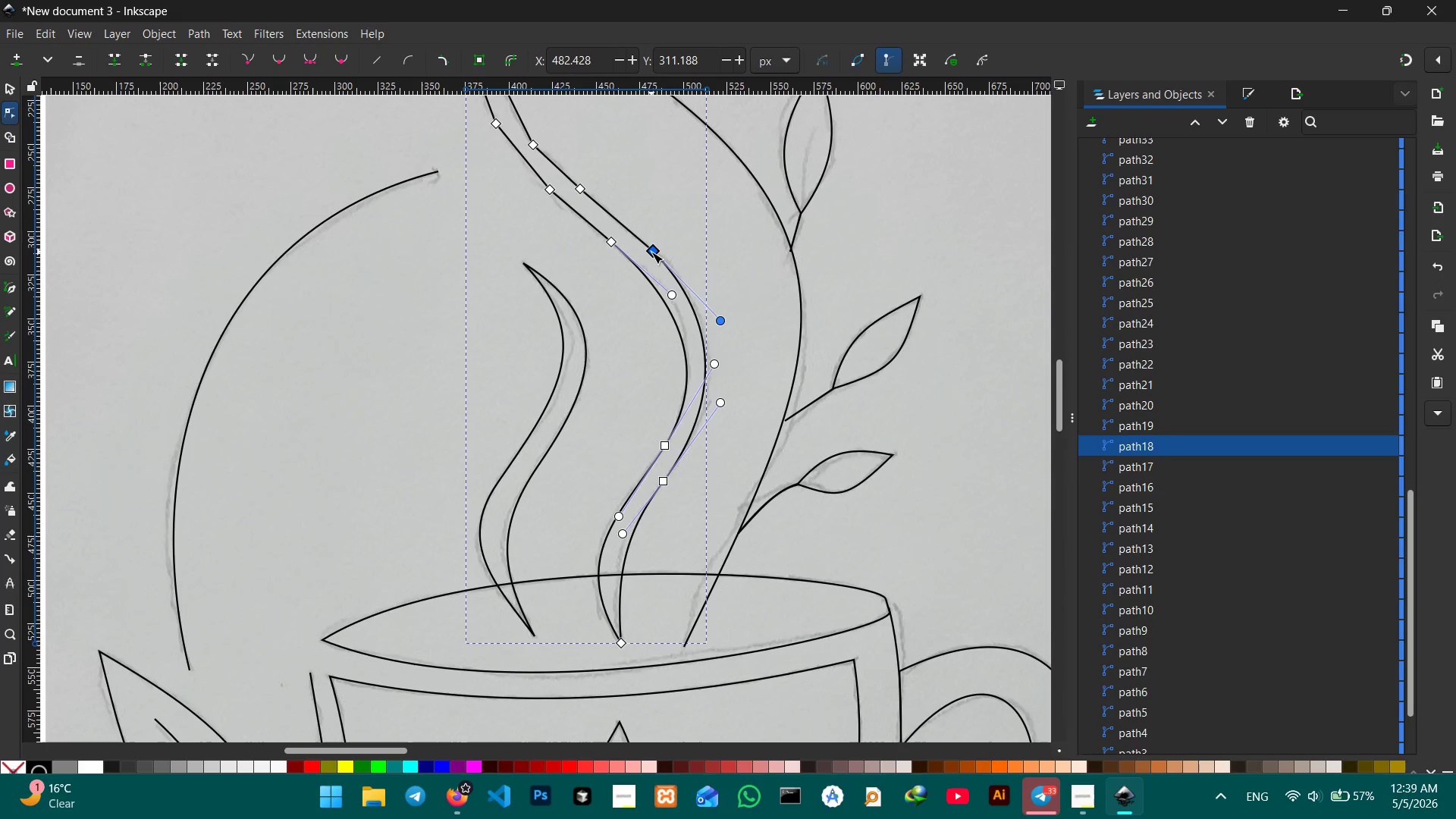 
left_click([651, 252])
 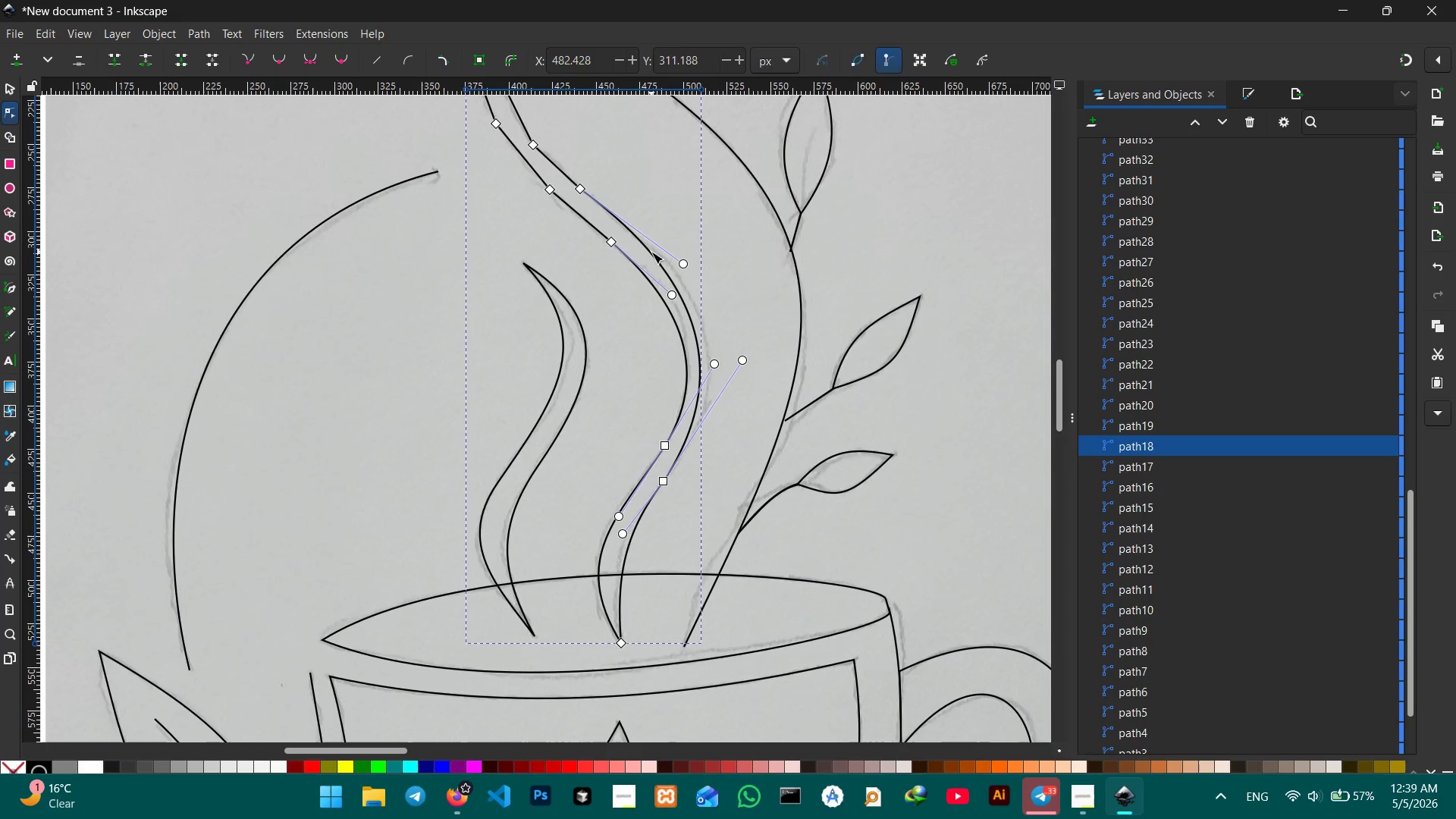 
key(Backspace)
 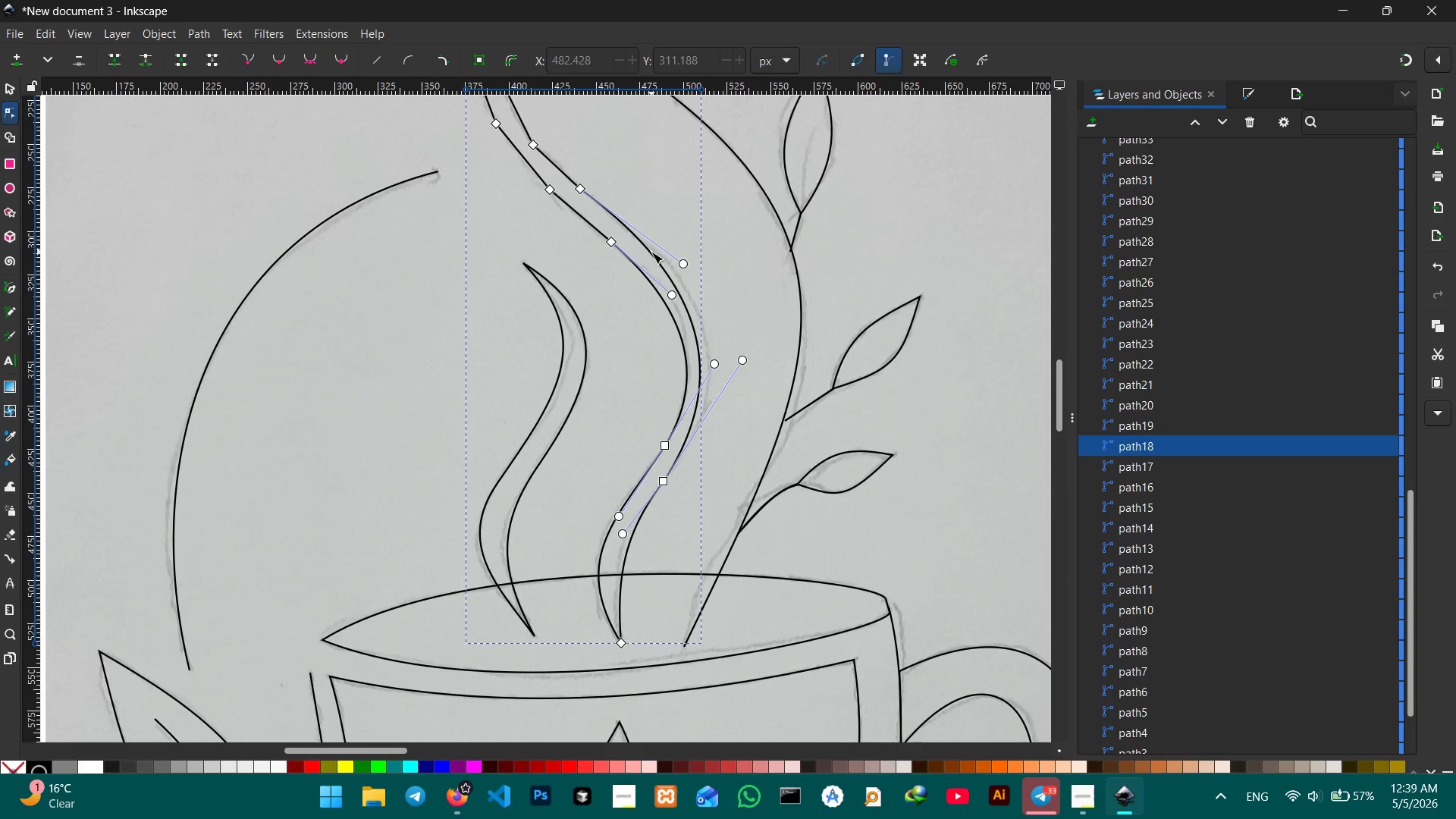 
key(Control+Z)
 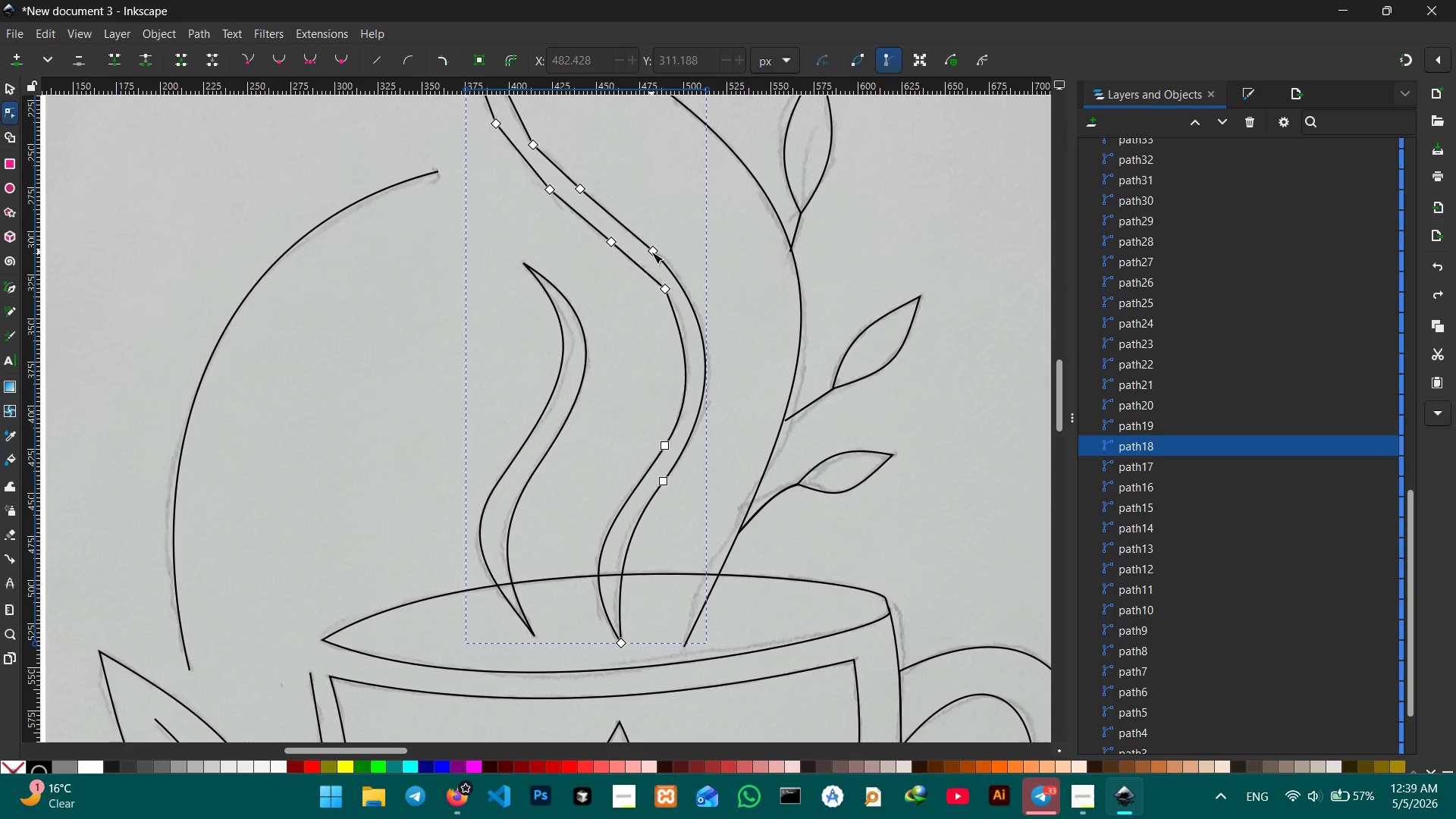 
key(Control+Z)
 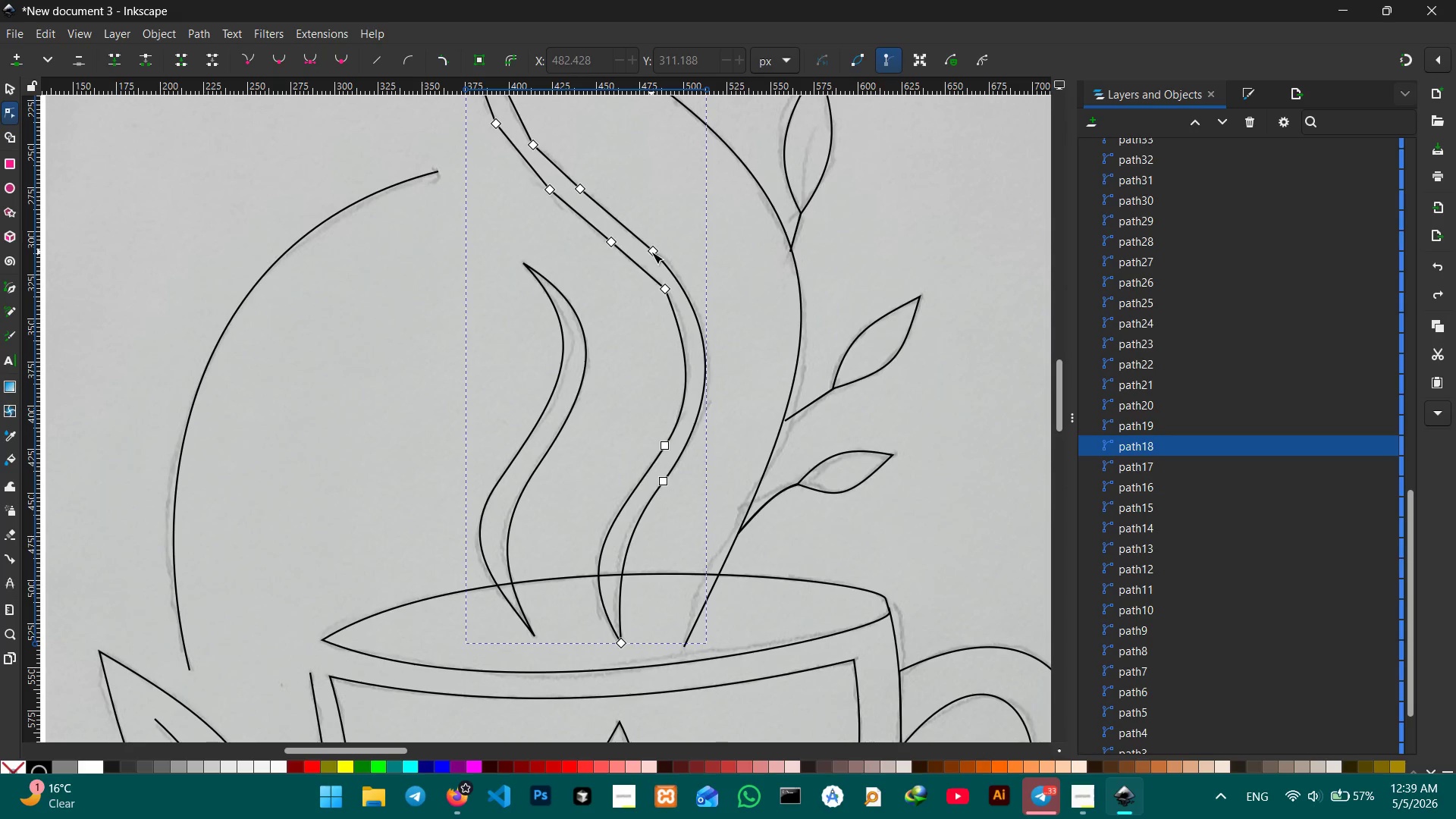 
key(Control+Z)
 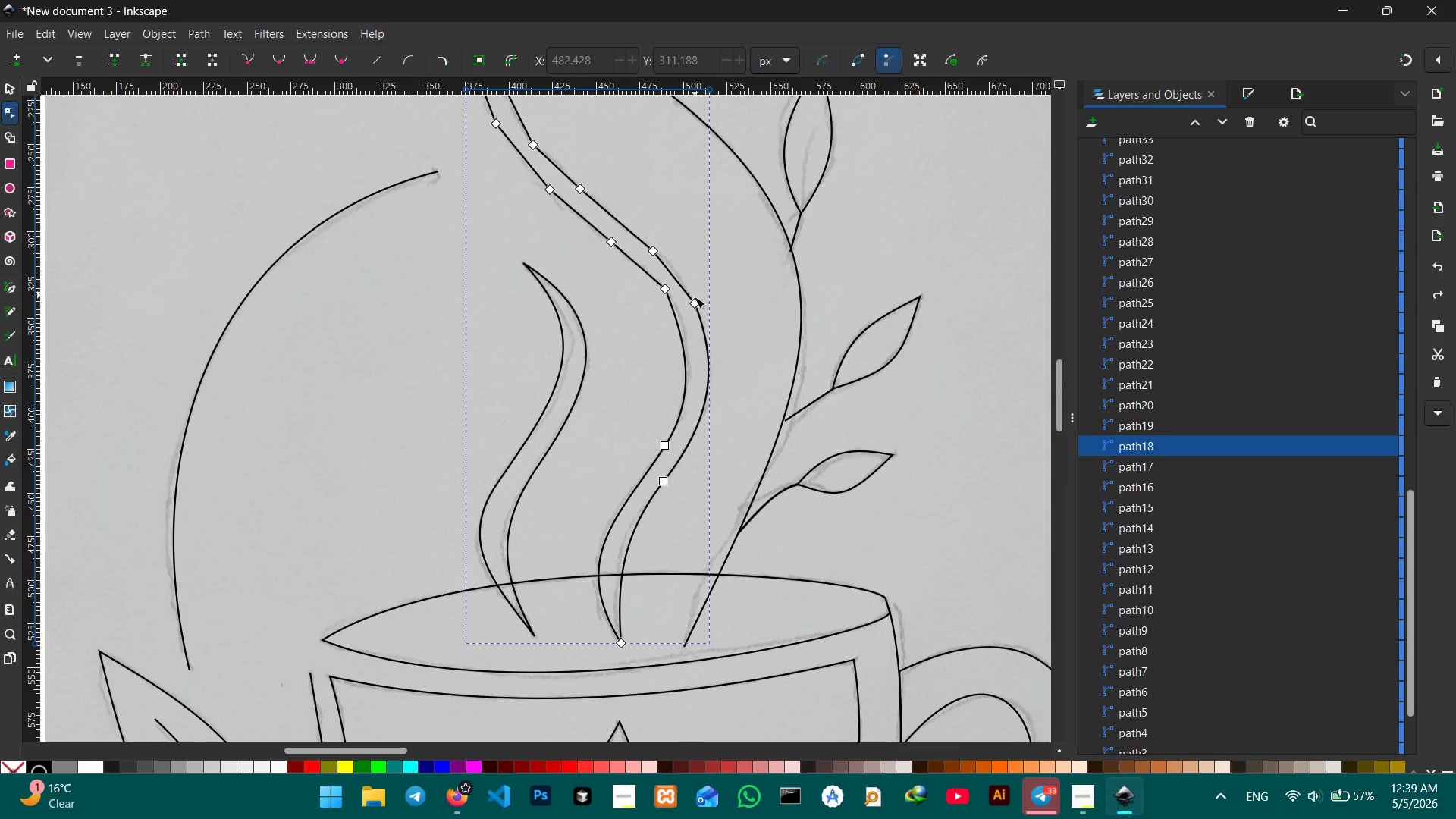 
left_click([692, 299])
 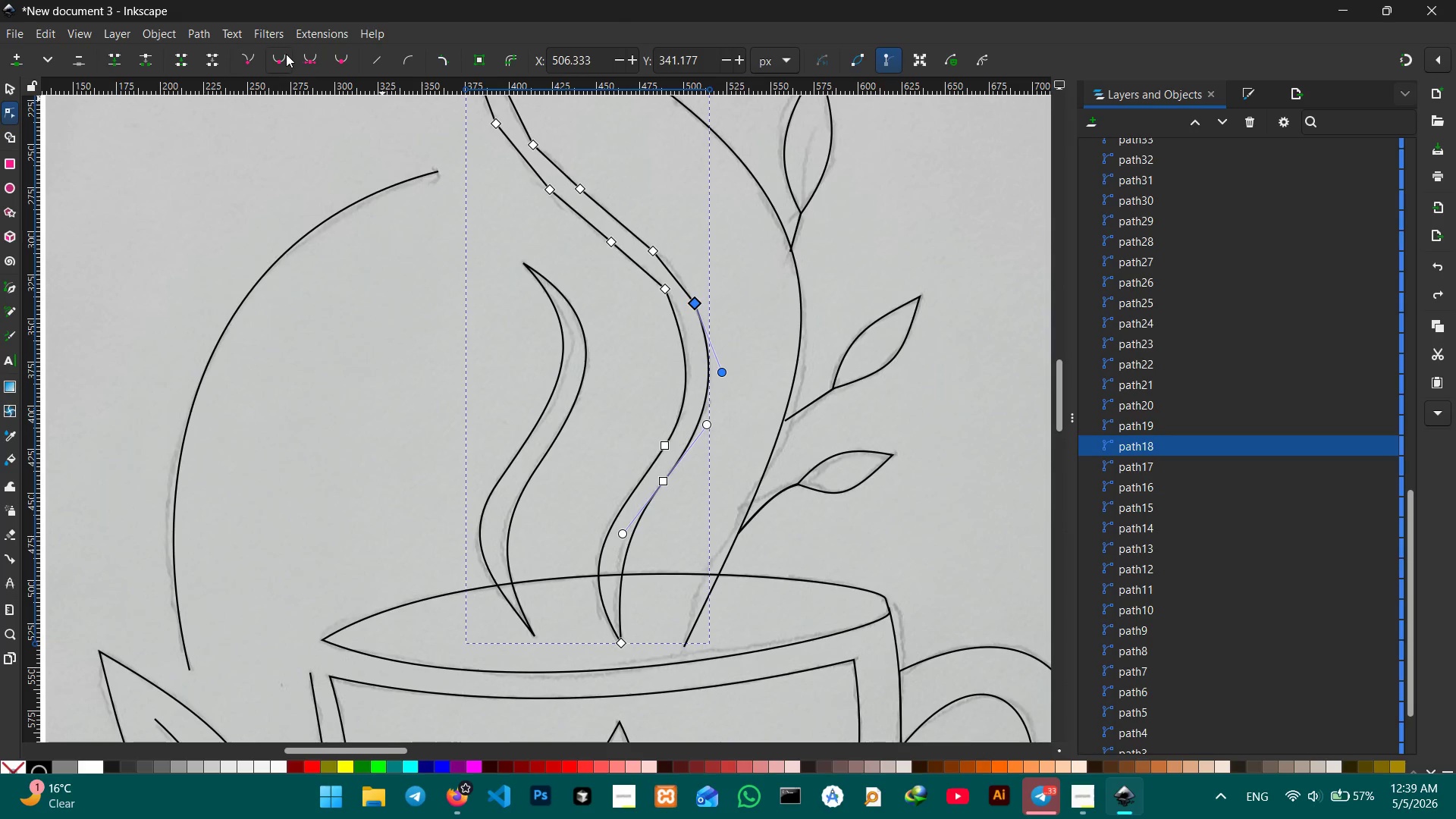 
left_click([285, 55])
 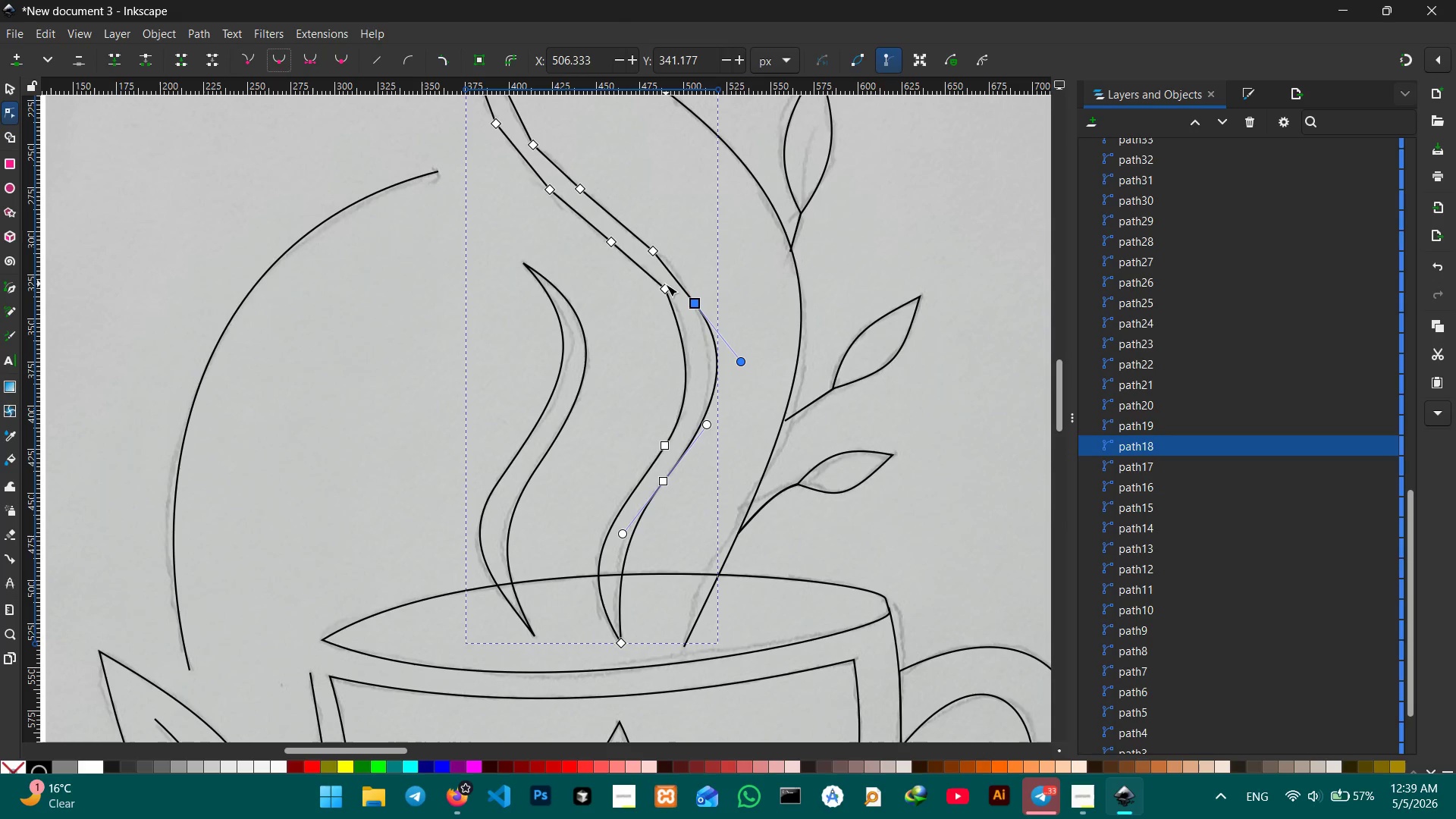 
left_click([664, 288])
 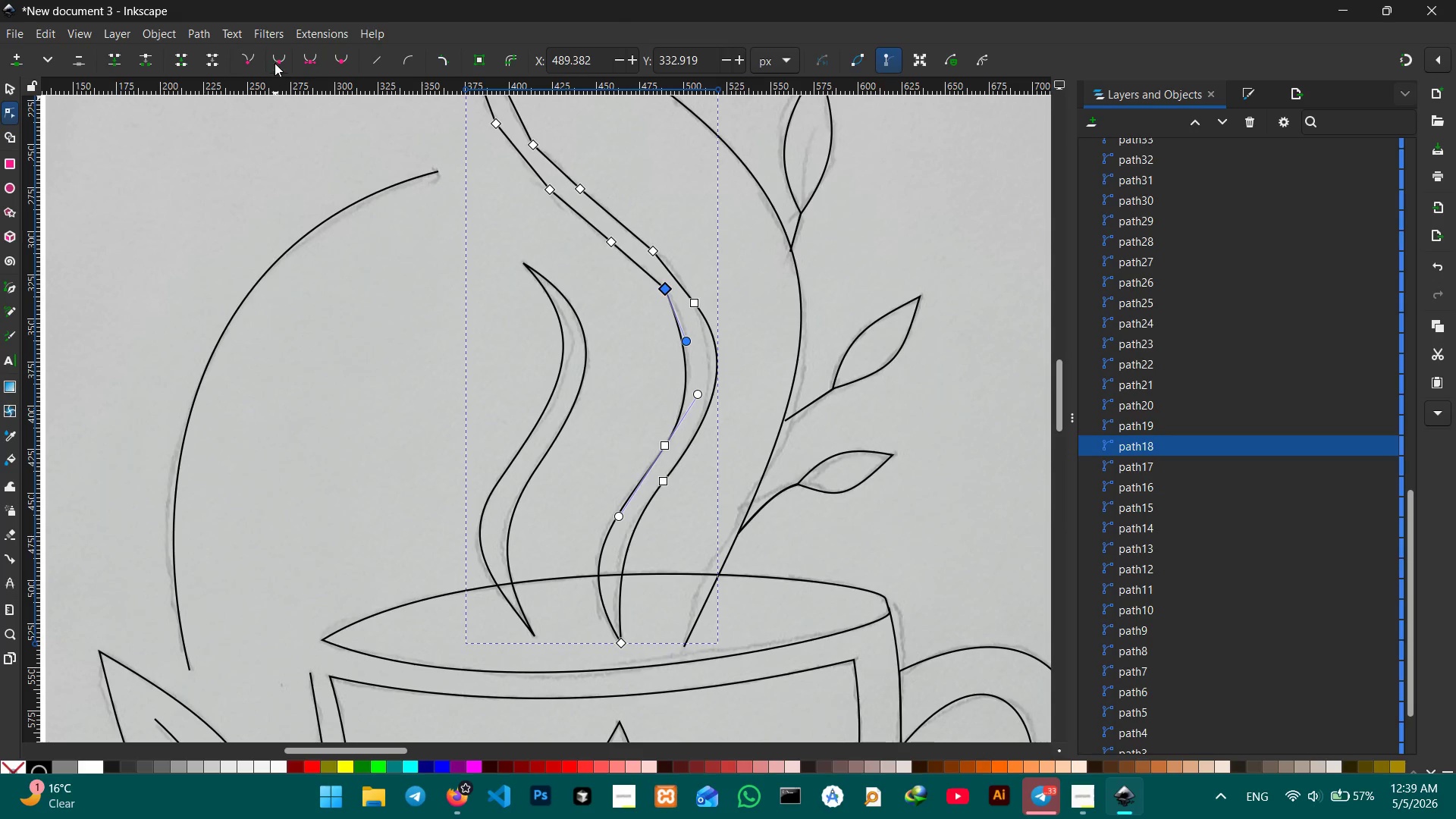 
left_click([279, 59])
 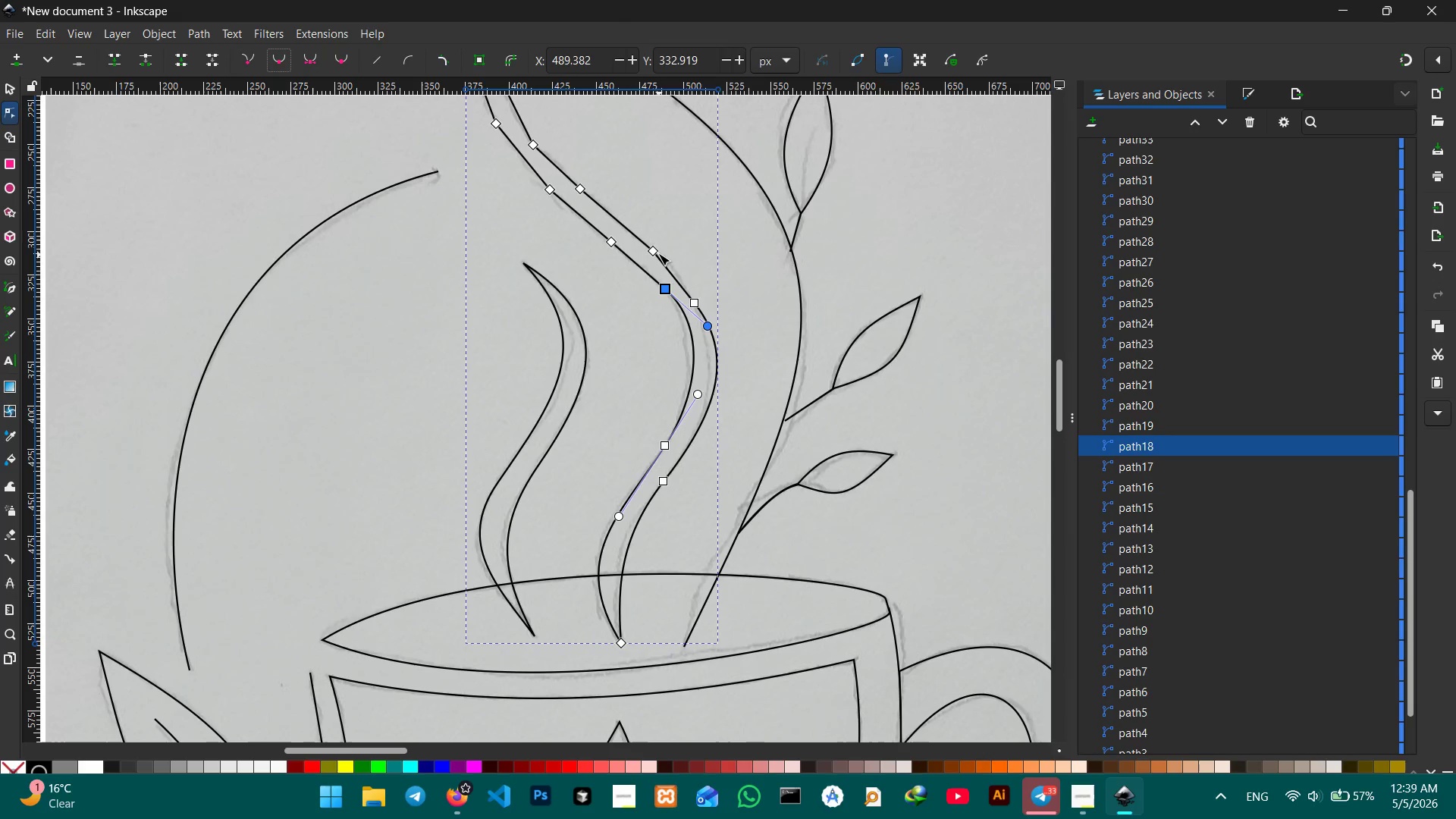 
left_click([657, 253])
 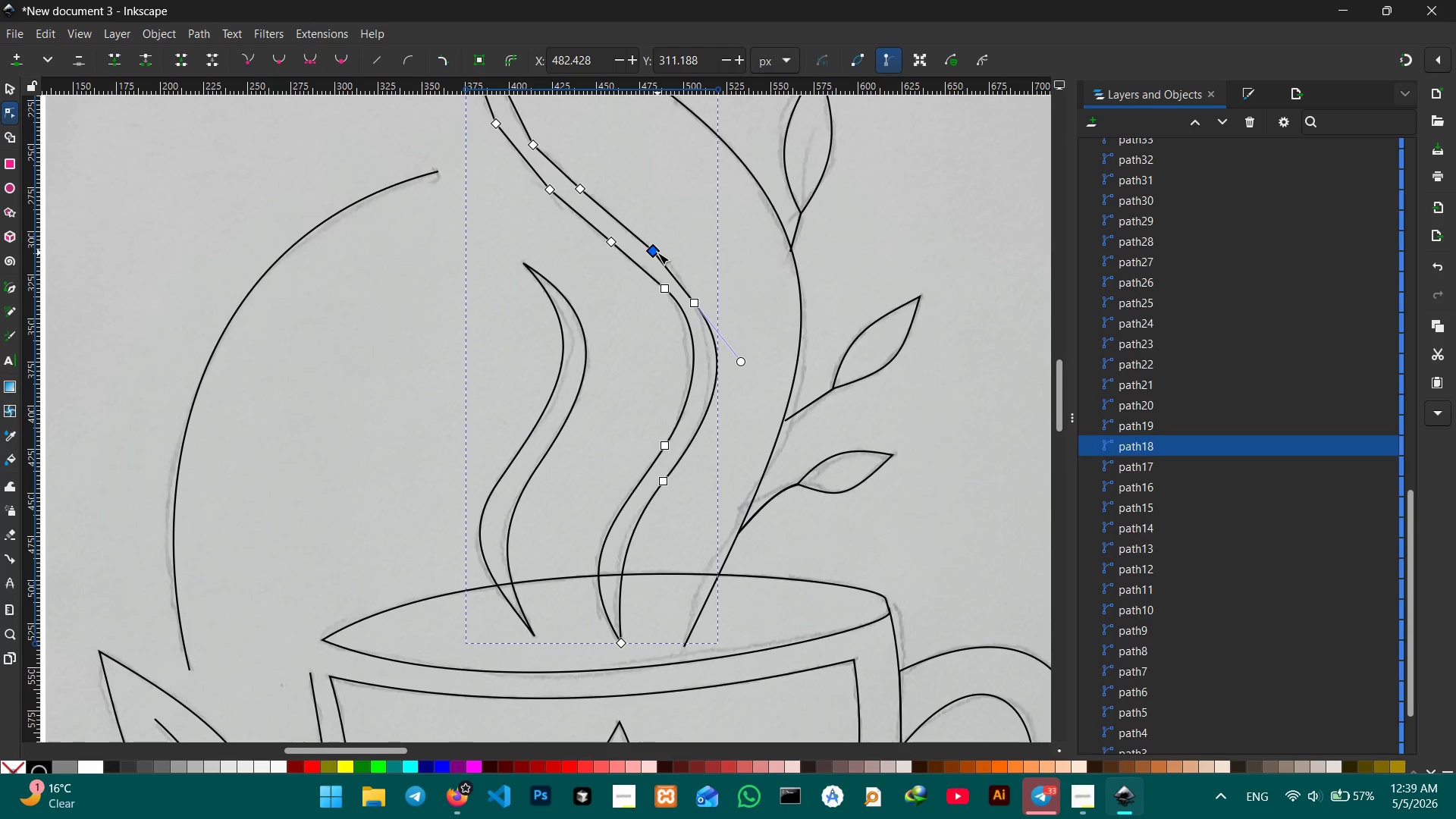 
key(Backspace)
 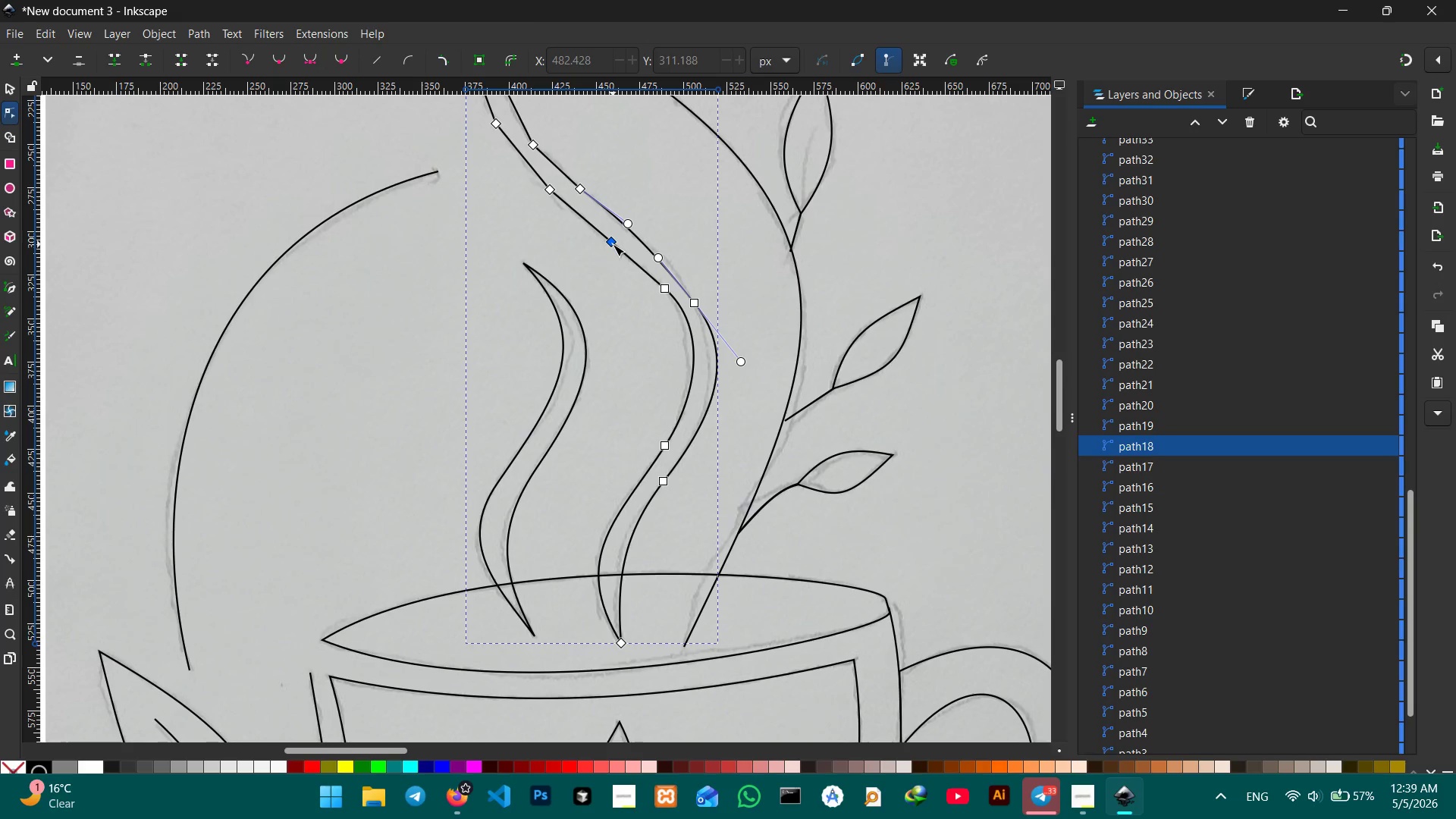 
left_click([613, 244])
 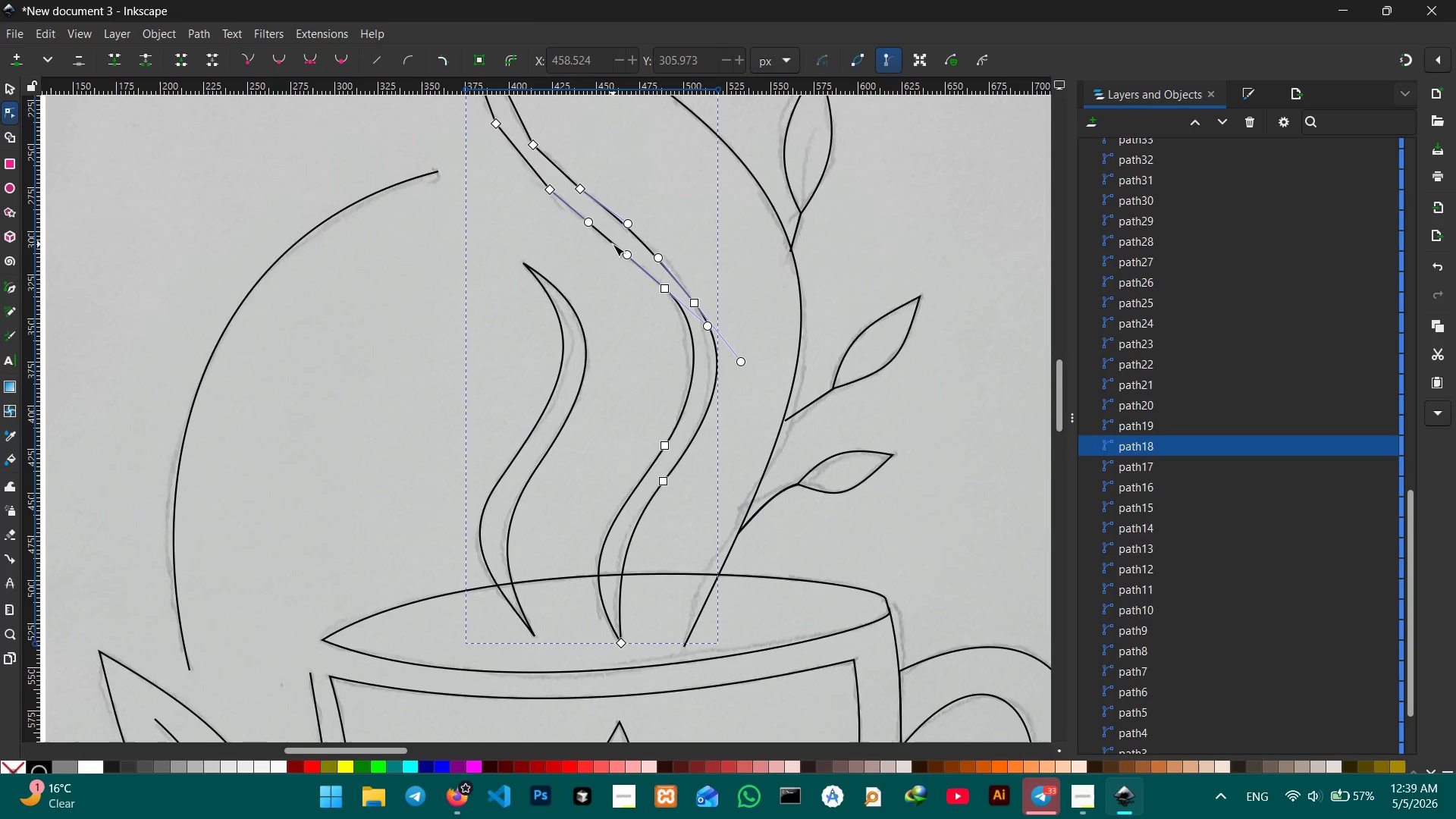 
key(Backspace)
 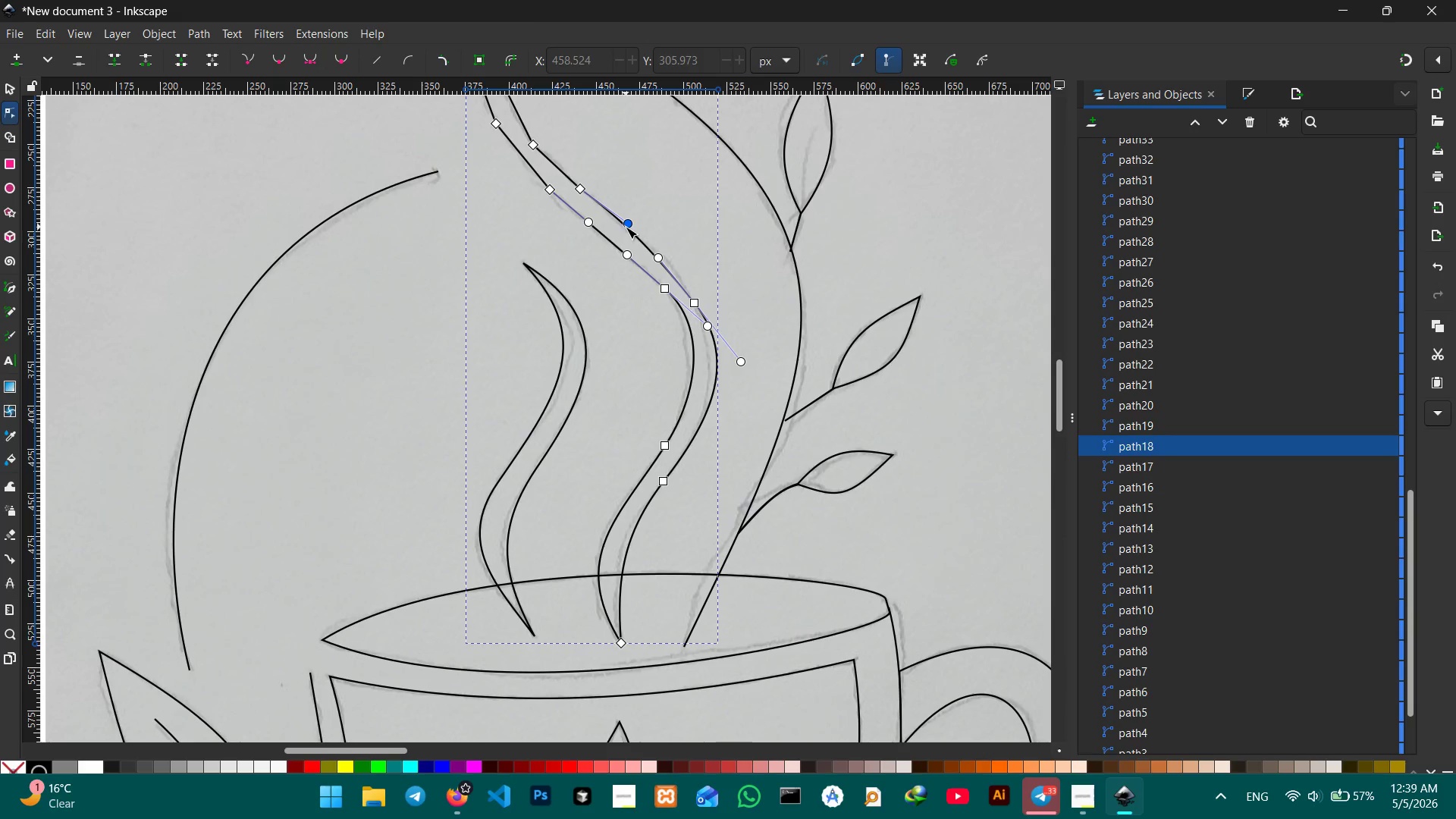 
left_click([626, 227])
 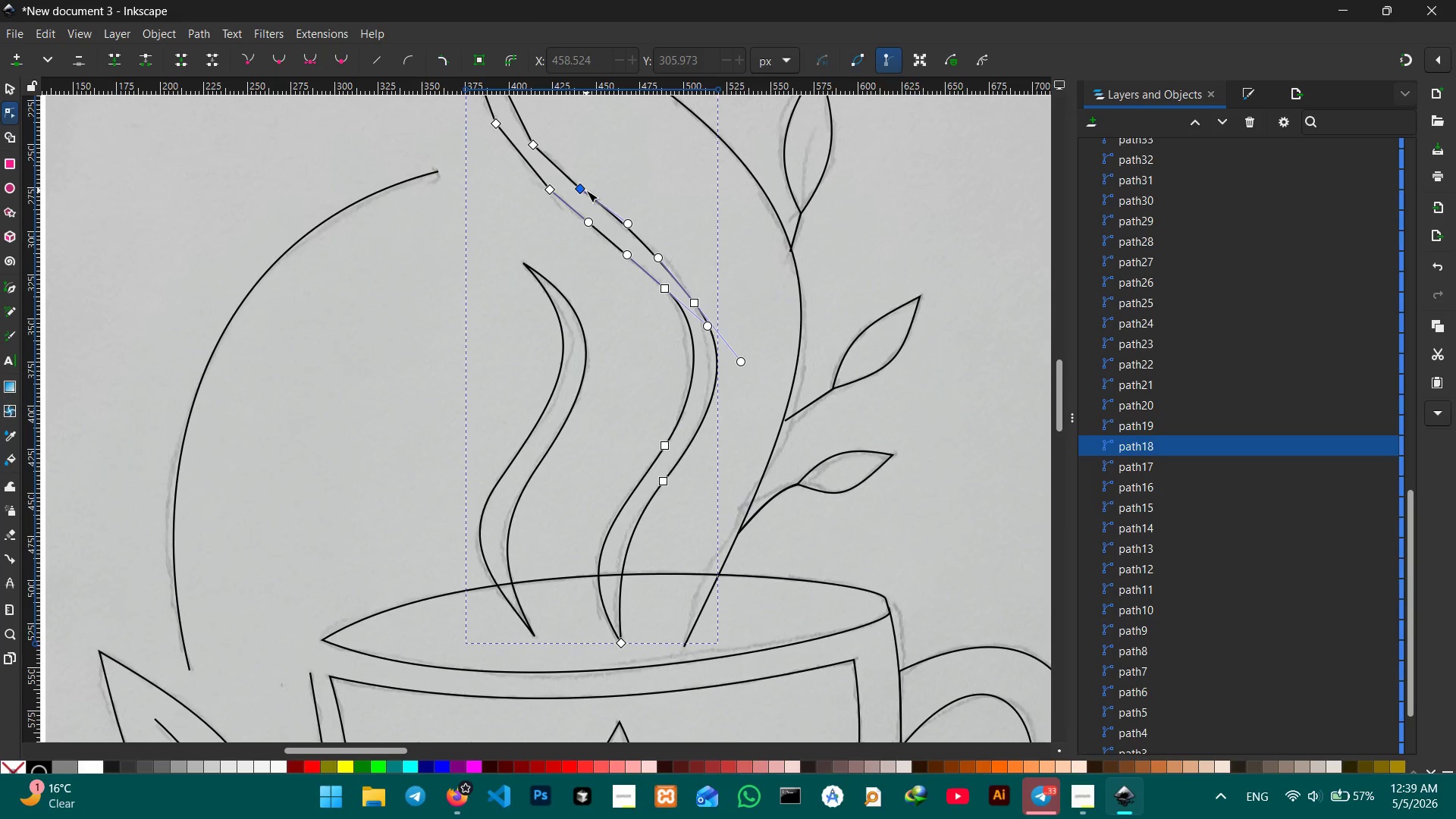 
left_click([586, 190])
 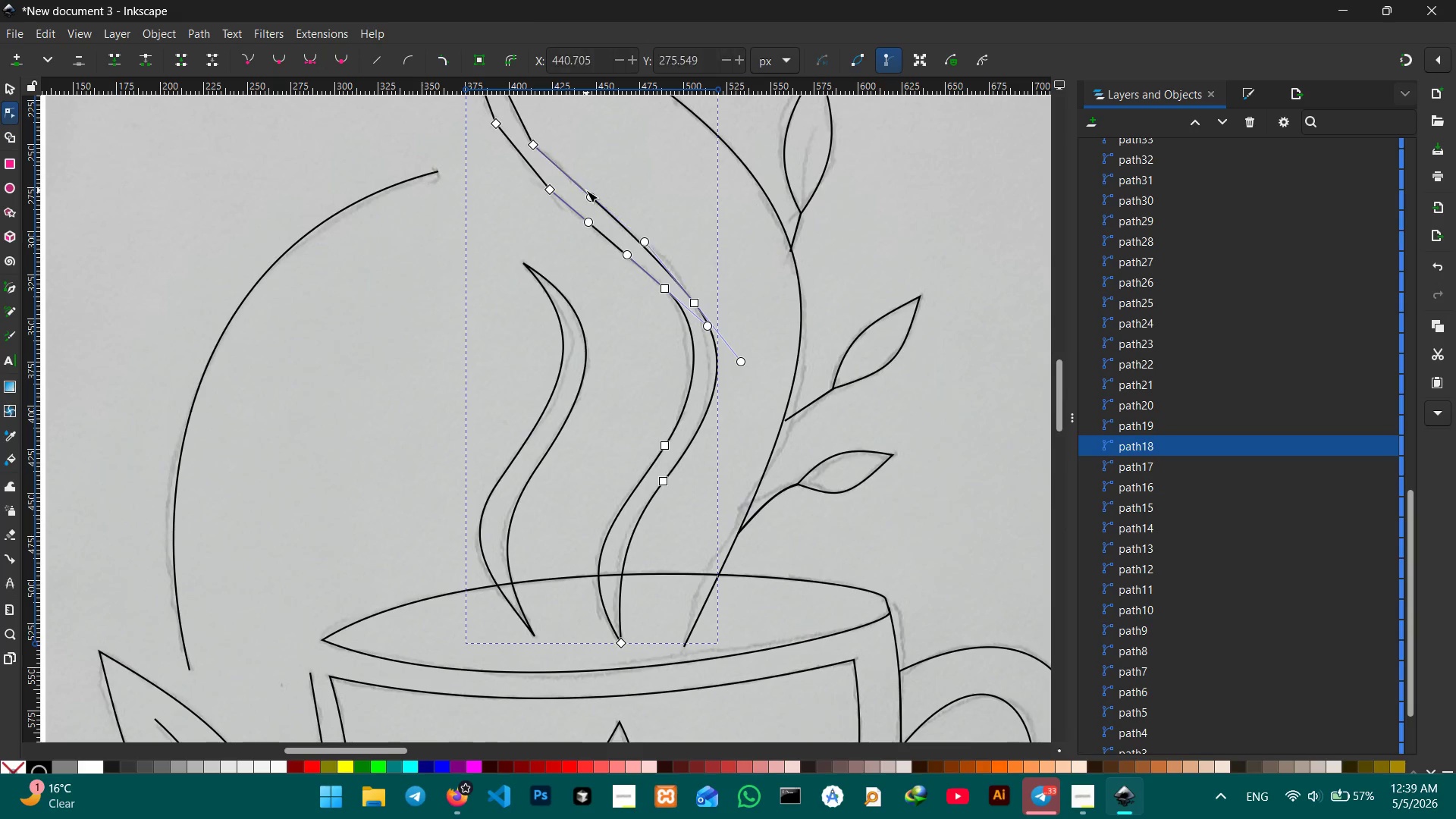 
key(Backspace)
 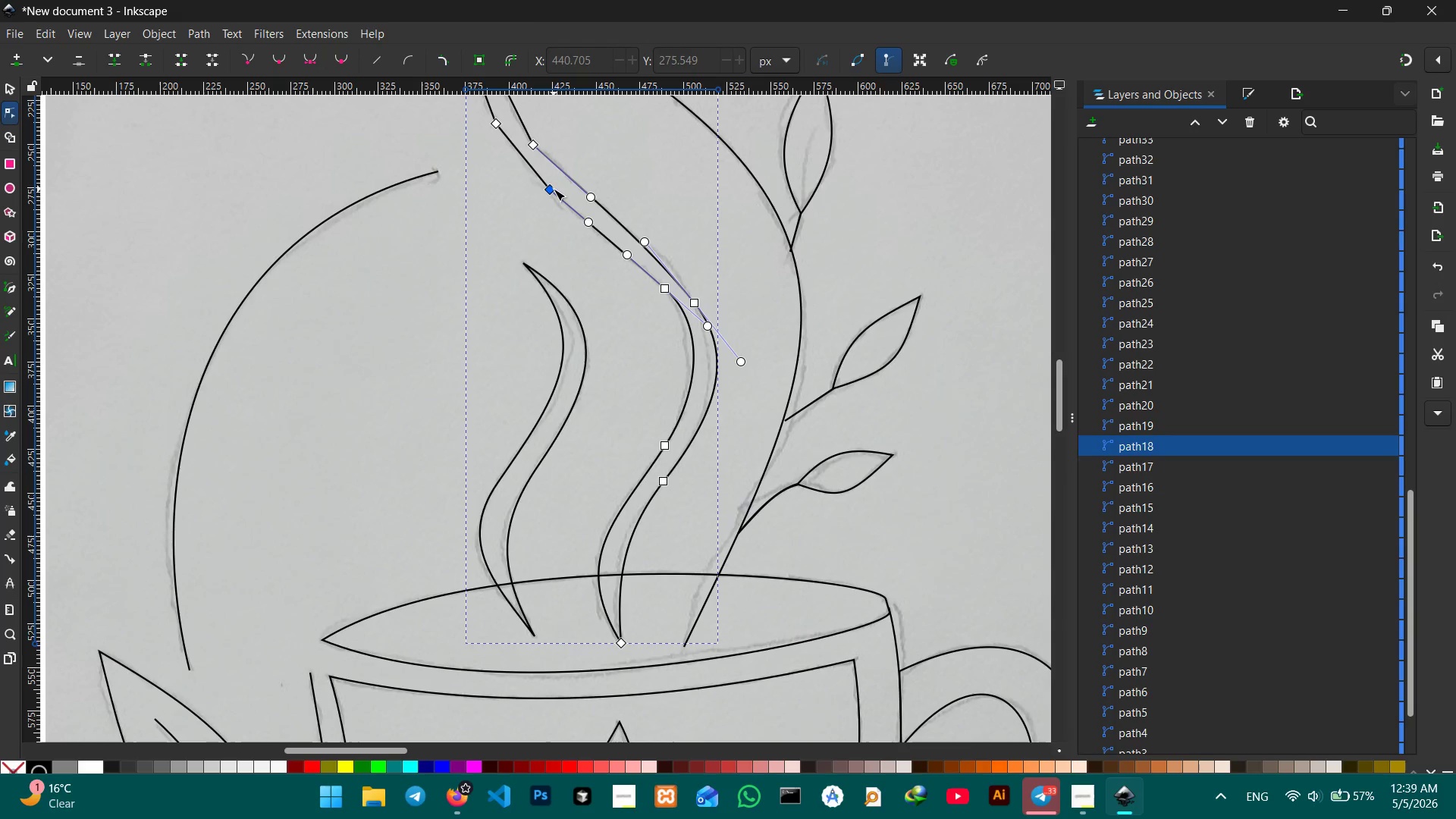 
left_click([554, 189])
 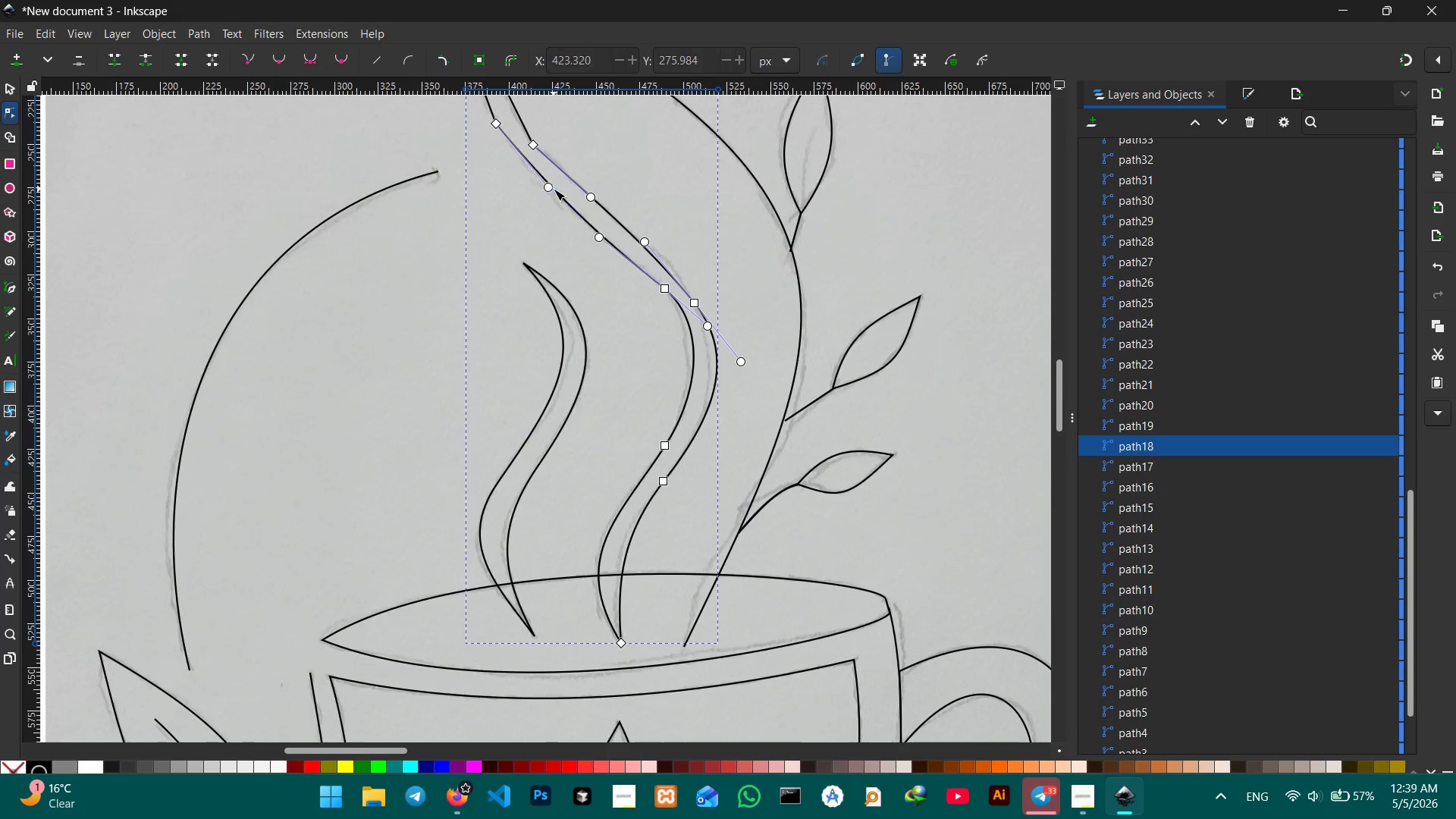 
key(Backspace)
 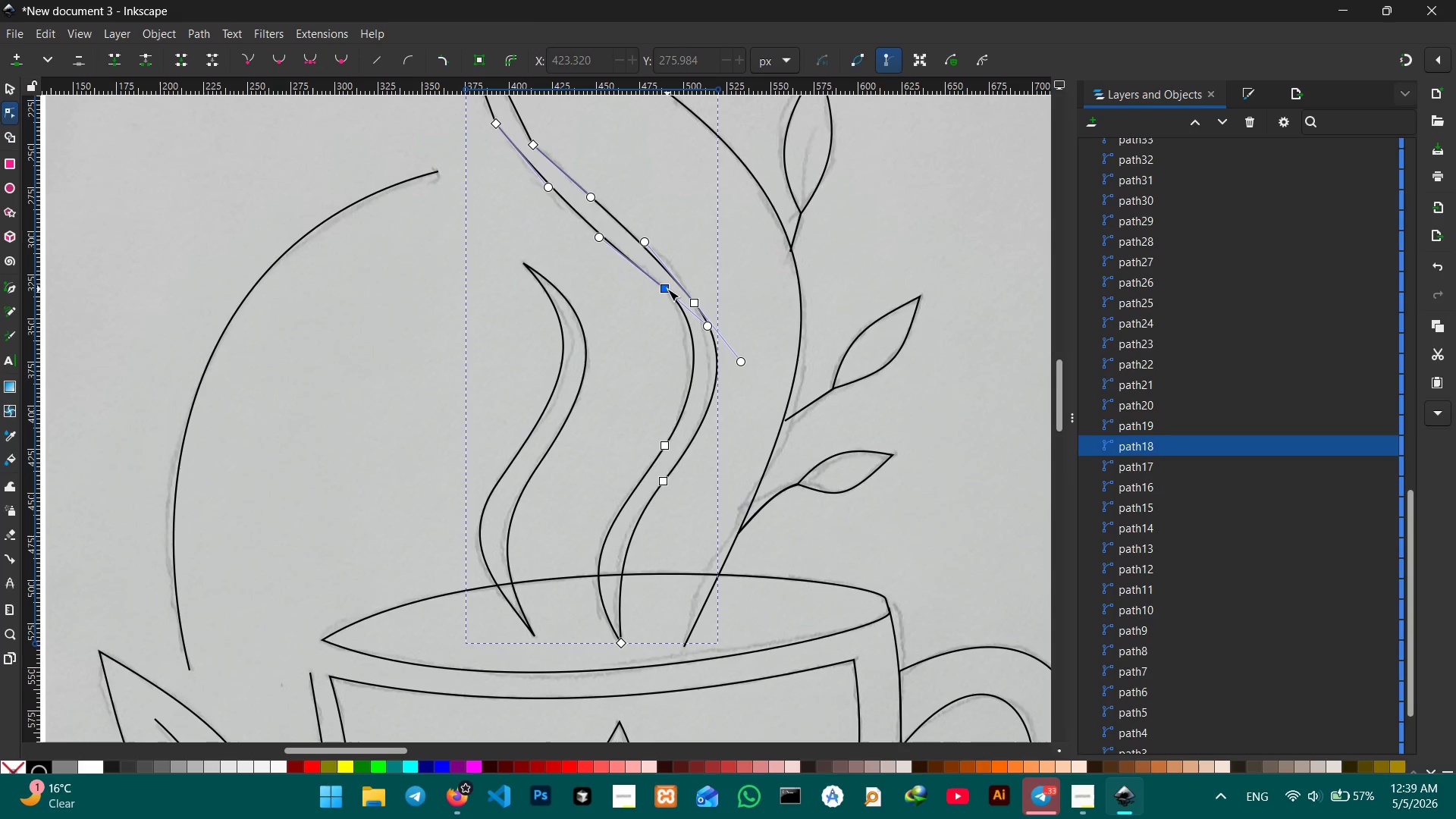 
left_click([667, 290])
 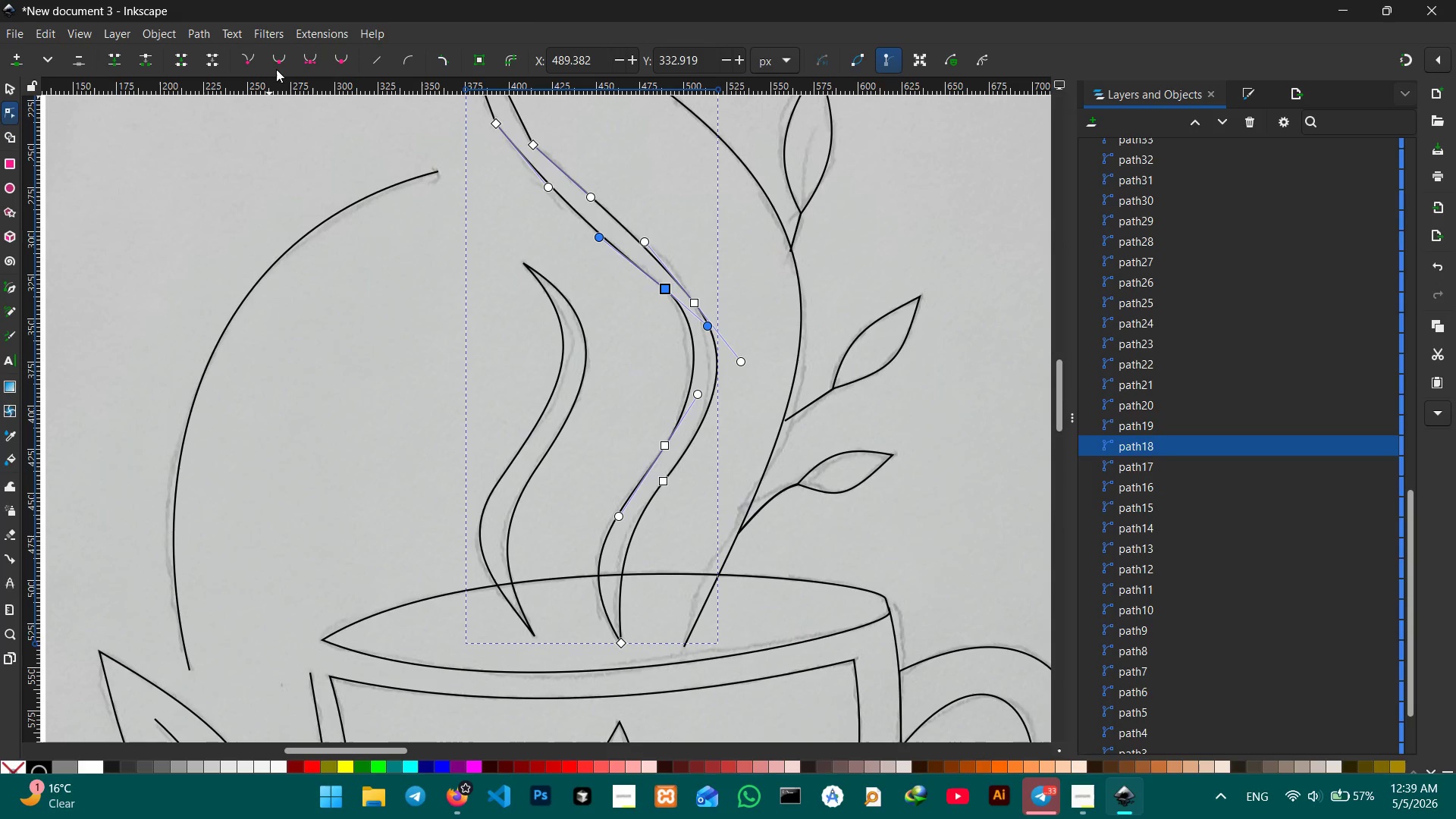 
left_click([278, 61])
 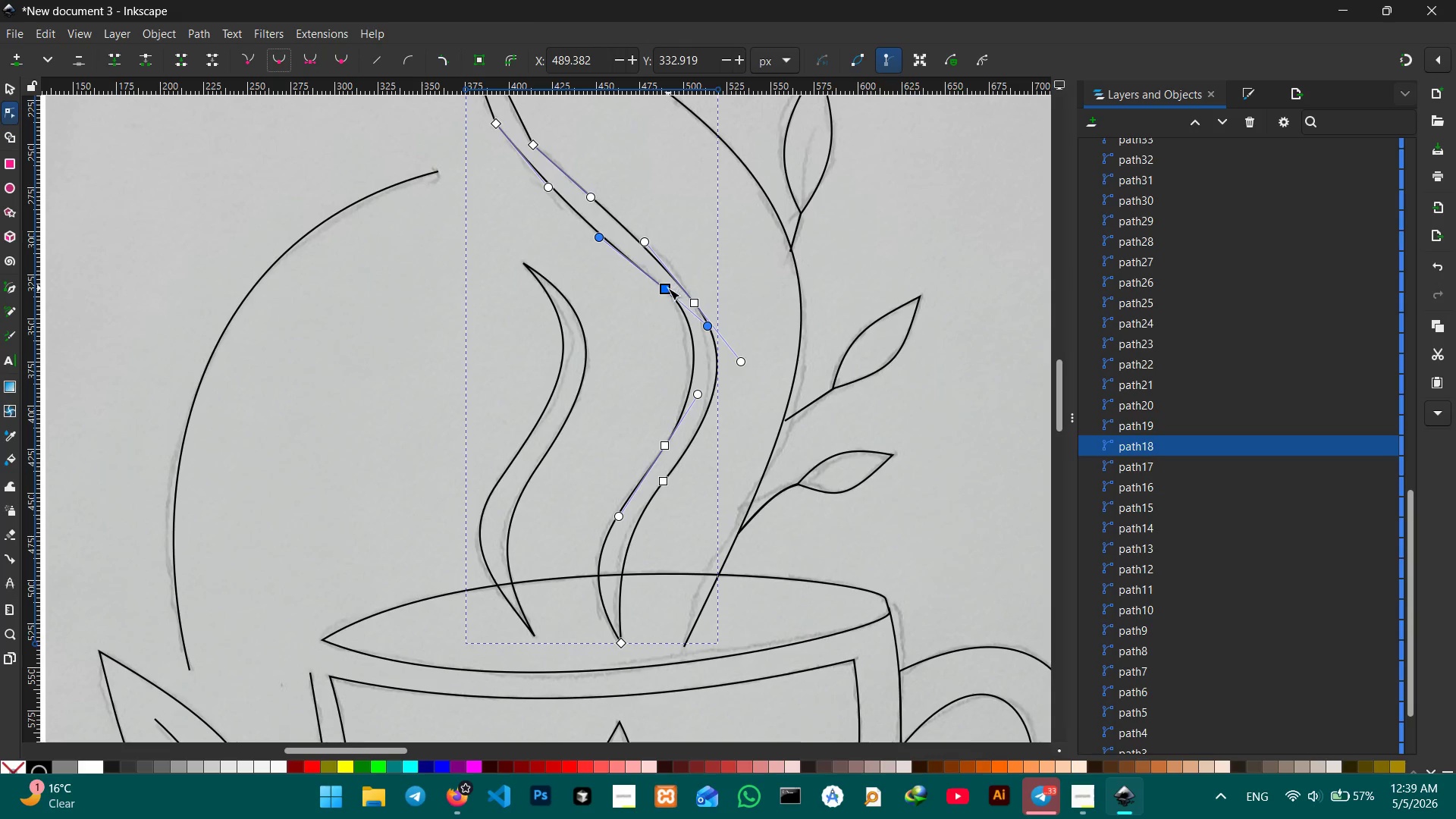 
left_click_drag(start_coordinate=[668, 288], to_coordinate=[665, 303])
 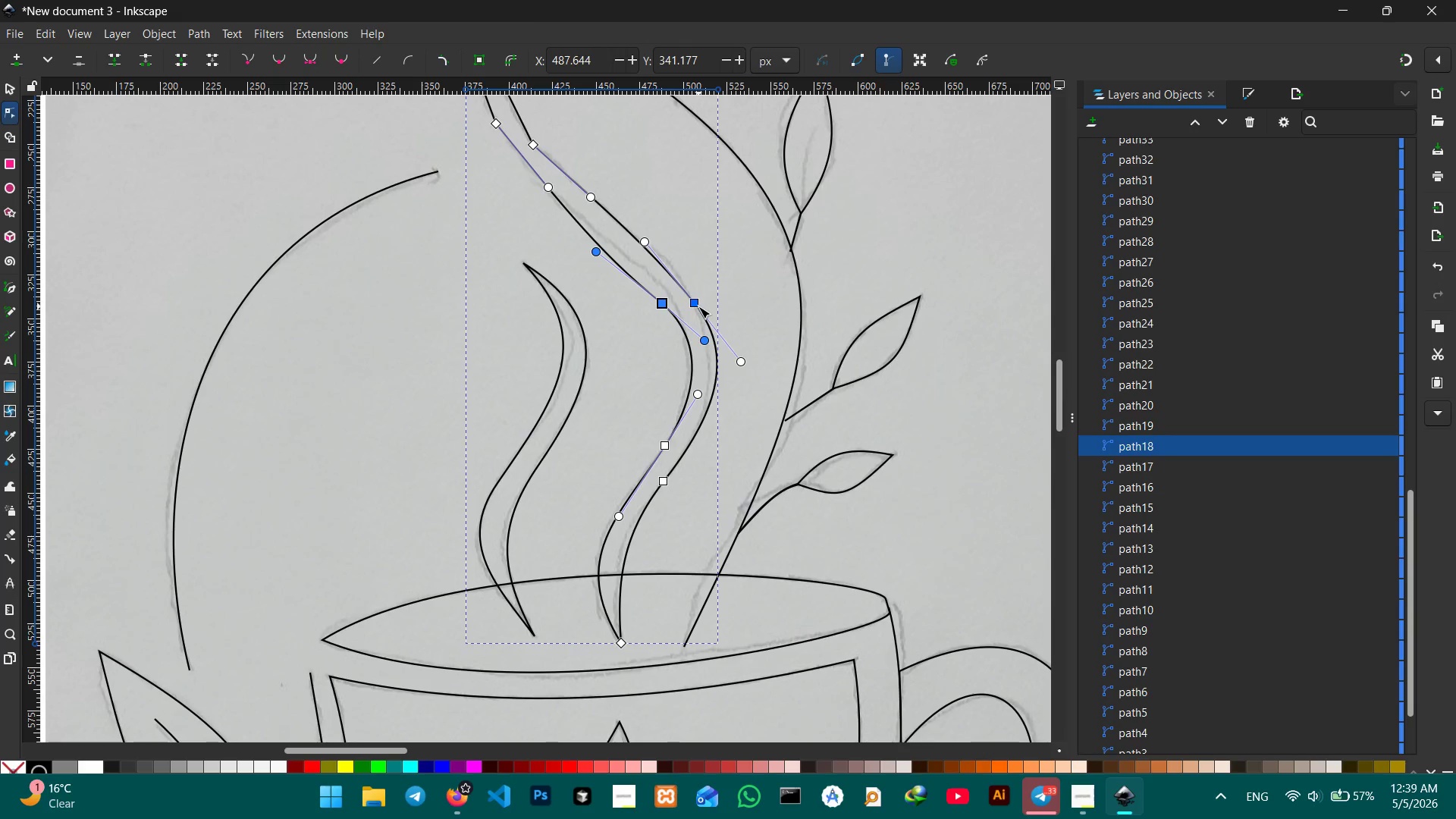 
left_click_drag(start_coordinate=[698, 306], to_coordinate=[694, 302])
 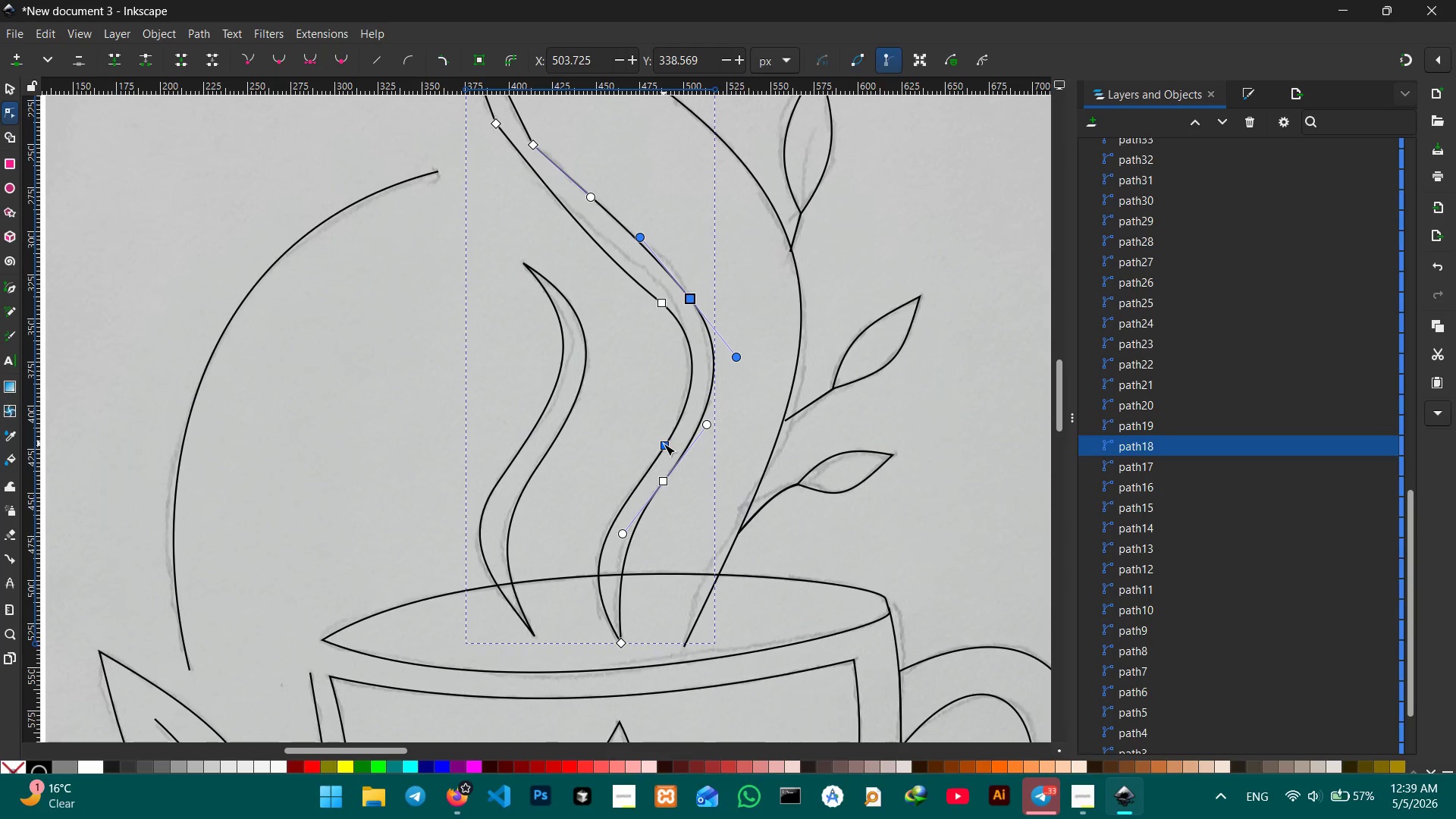 
left_click_drag(start_coordinate=[664, 444], to_coordinate=[657, 443])
 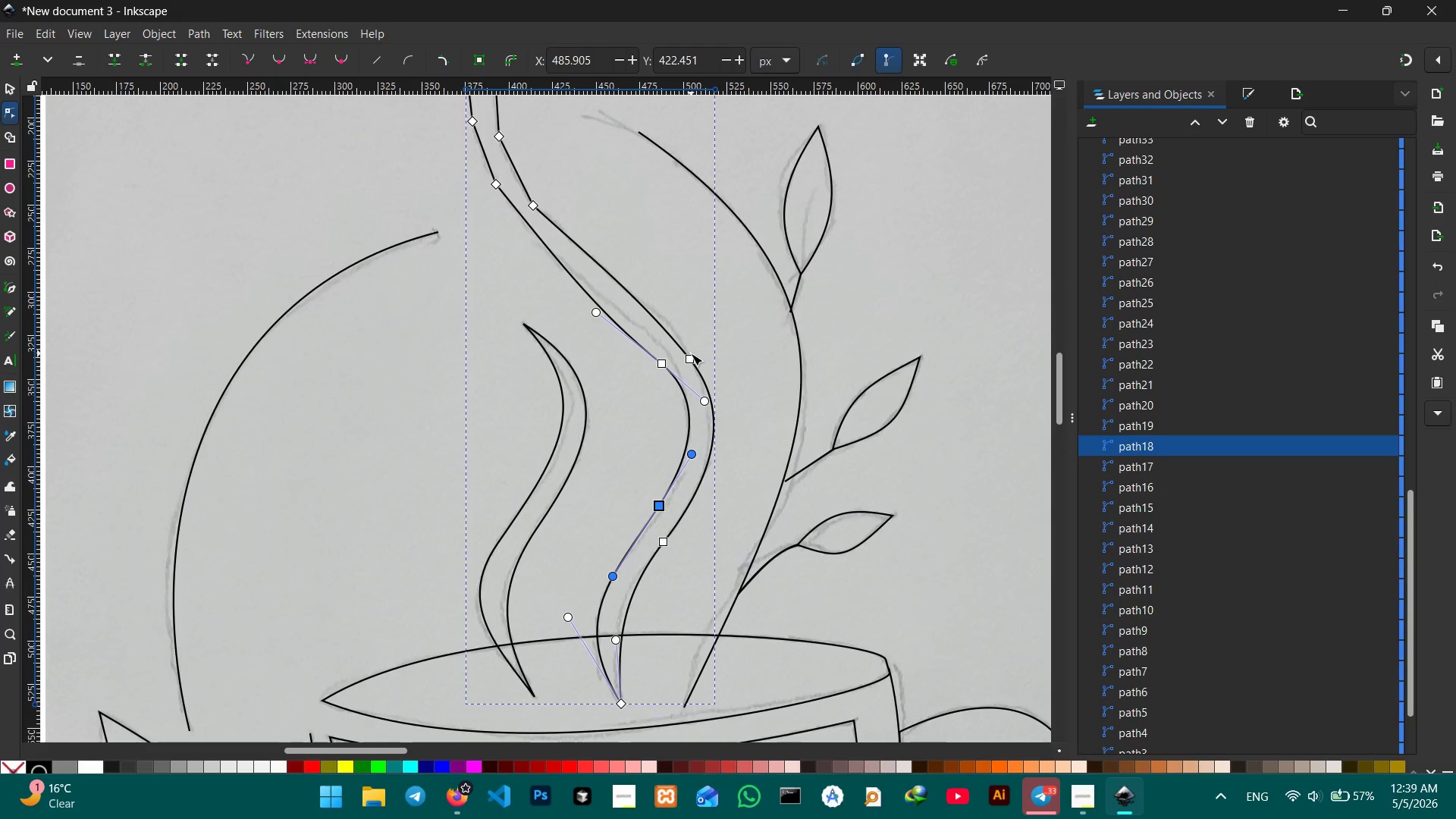 
scroll: coordinate [691, 353], scroll_direction: up, amount: 1.0
 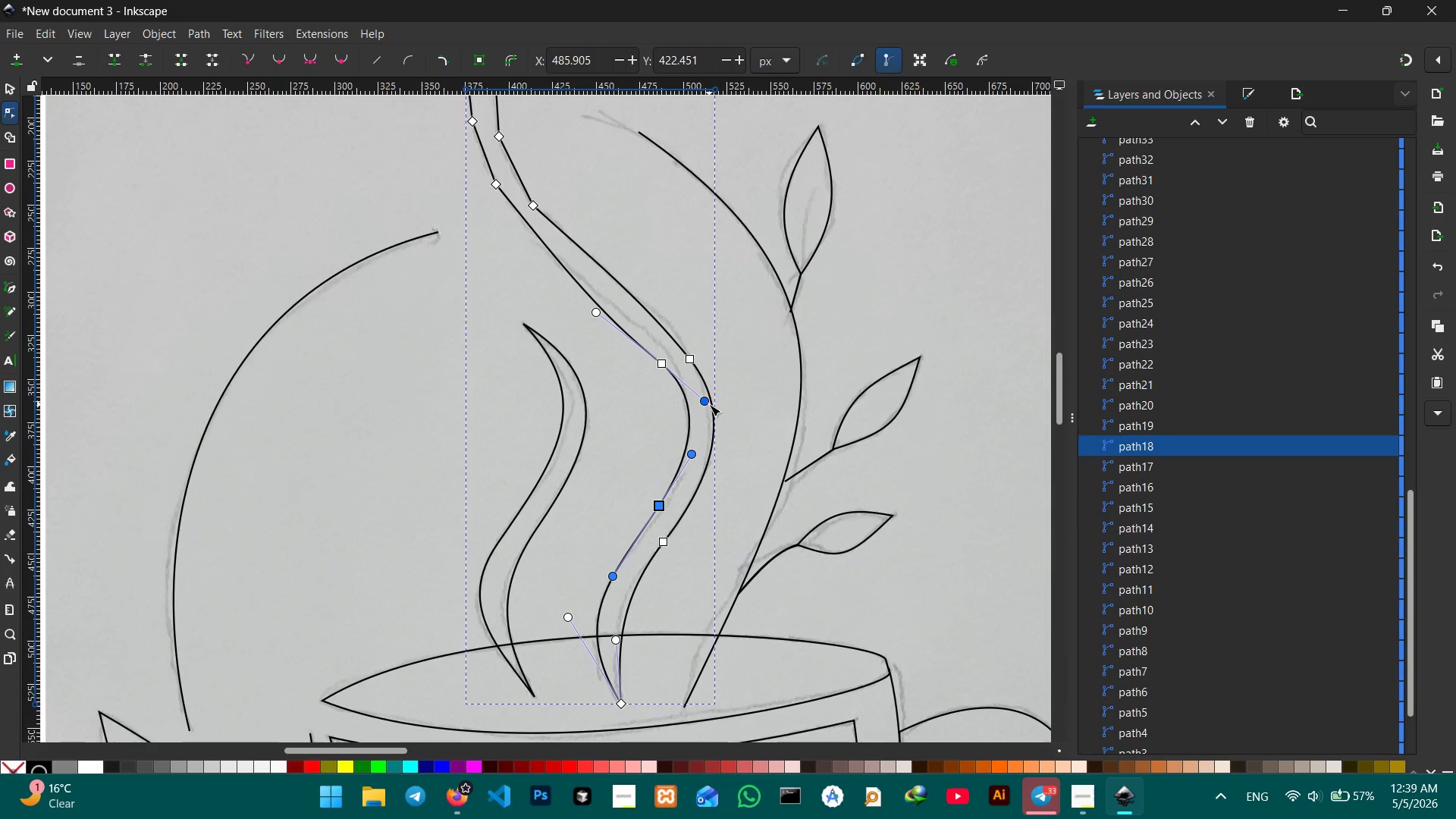 
left_click_drag(start_coordinate=[706, 403], to_coordinate=[696, 405])
 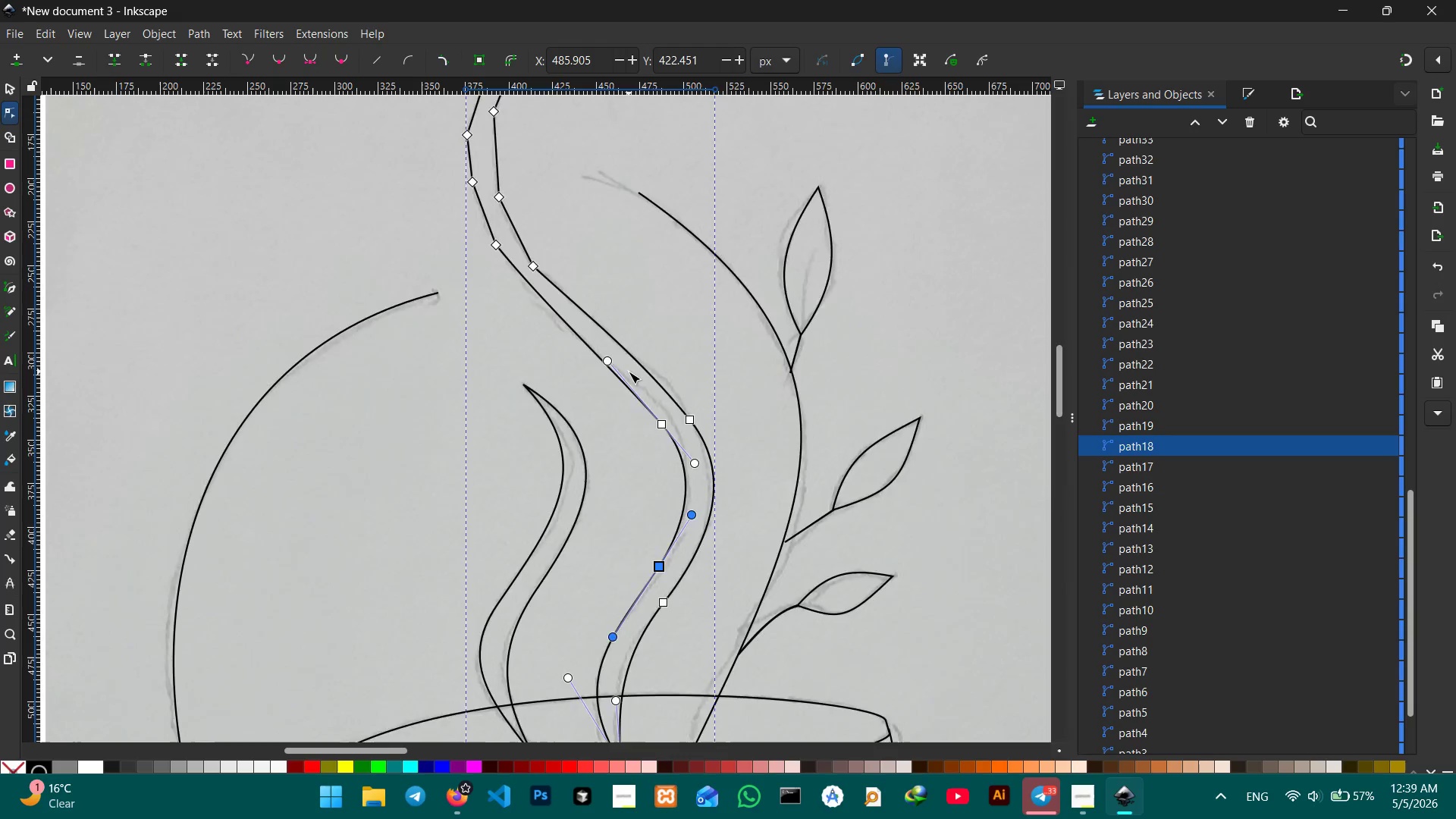 
scroll: coordinate [628, 372], scroll_direction: up, amount: 2.0
 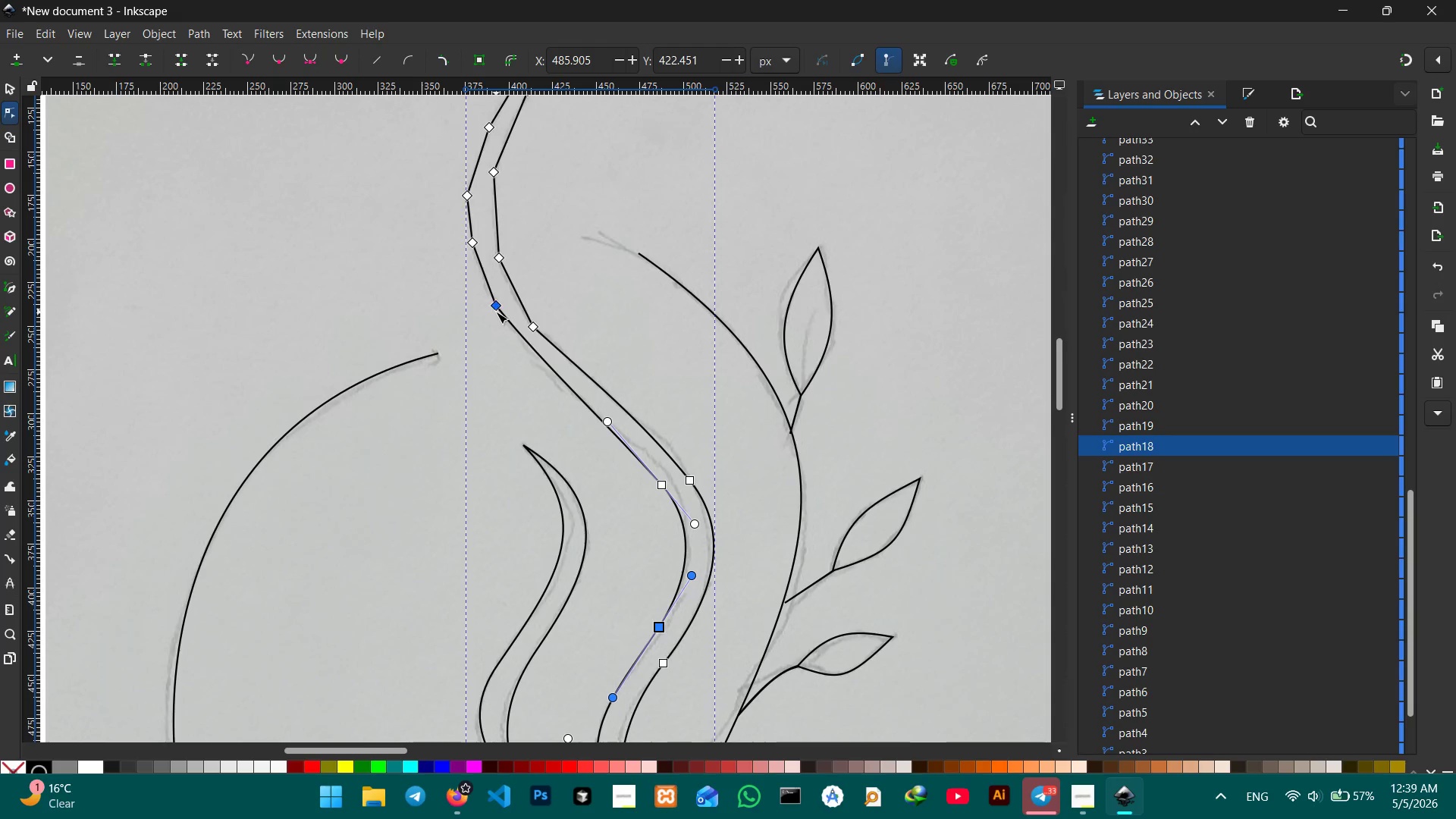 
left_click([496, 311])
 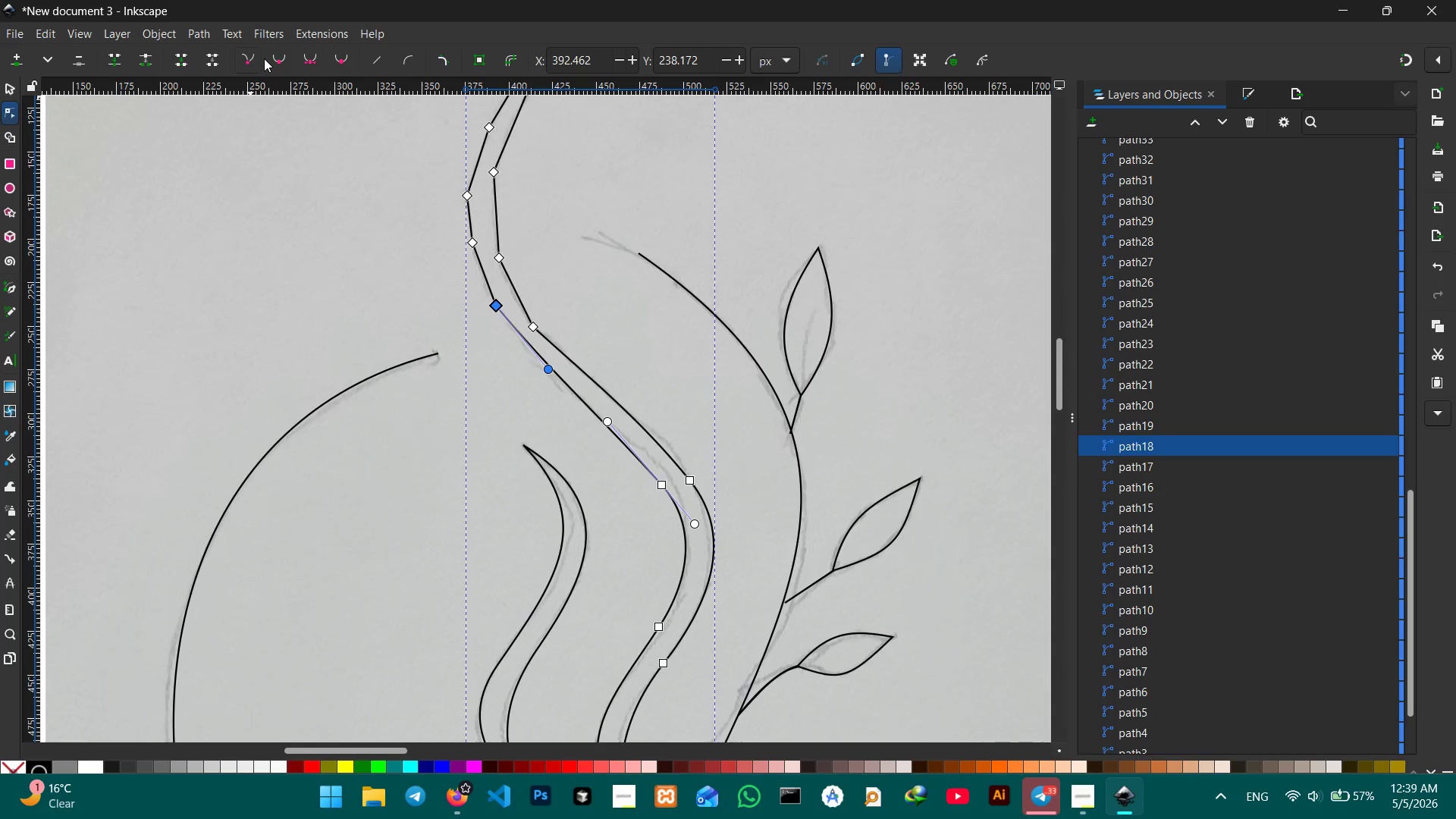 
left_click([276, 56])
 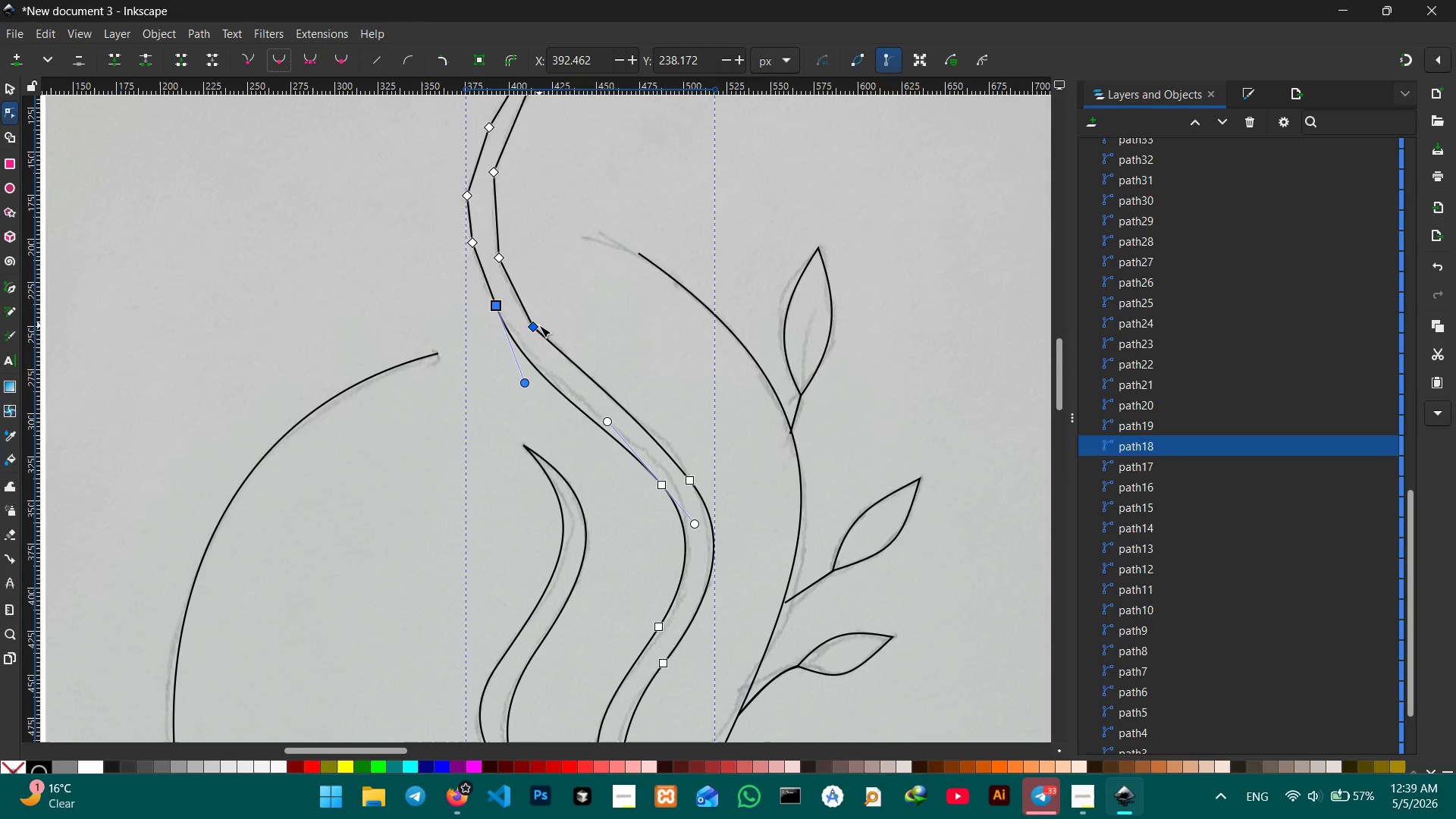 
left_click([534, 325])
 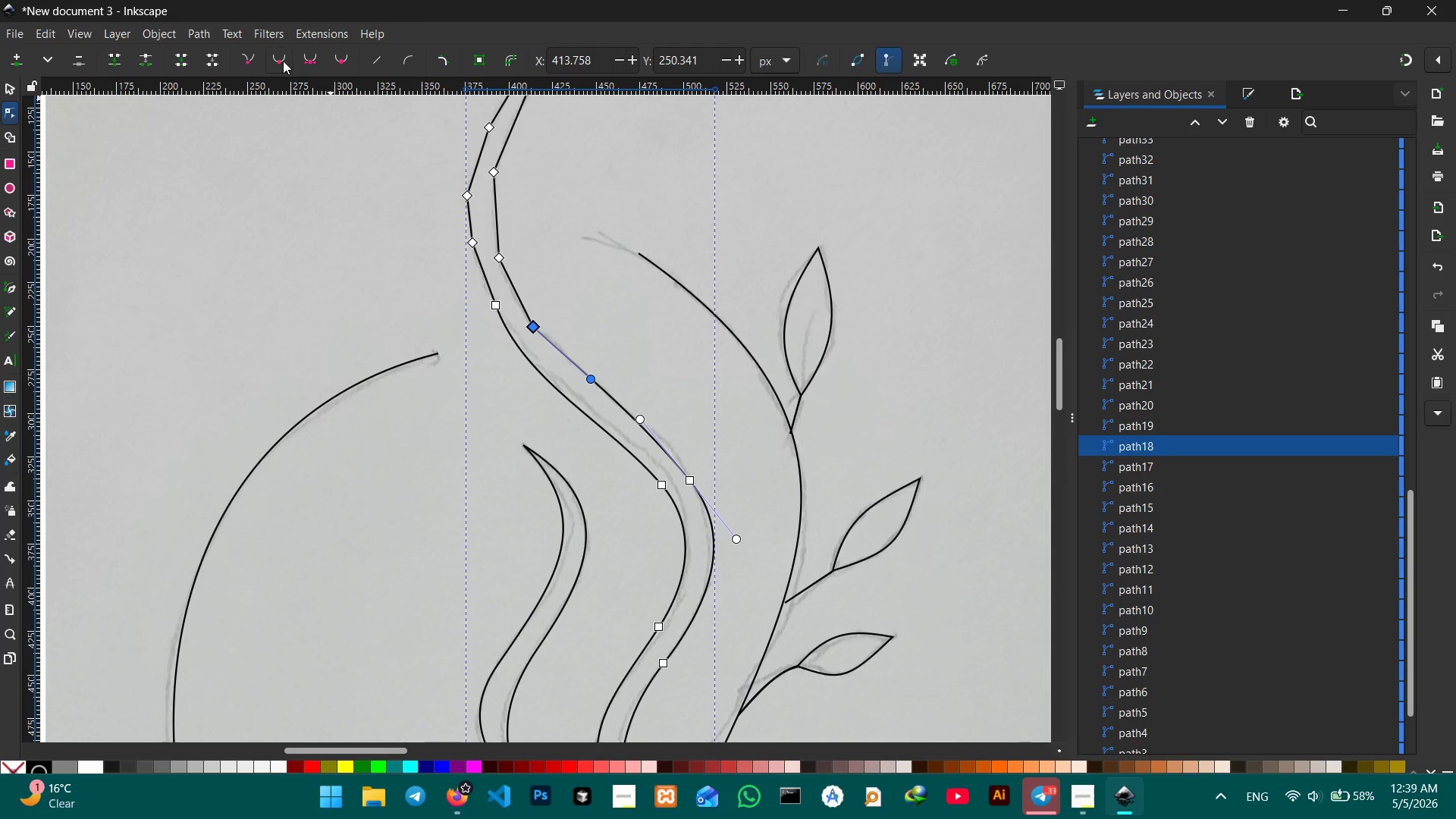 
left_click([283, 61])
 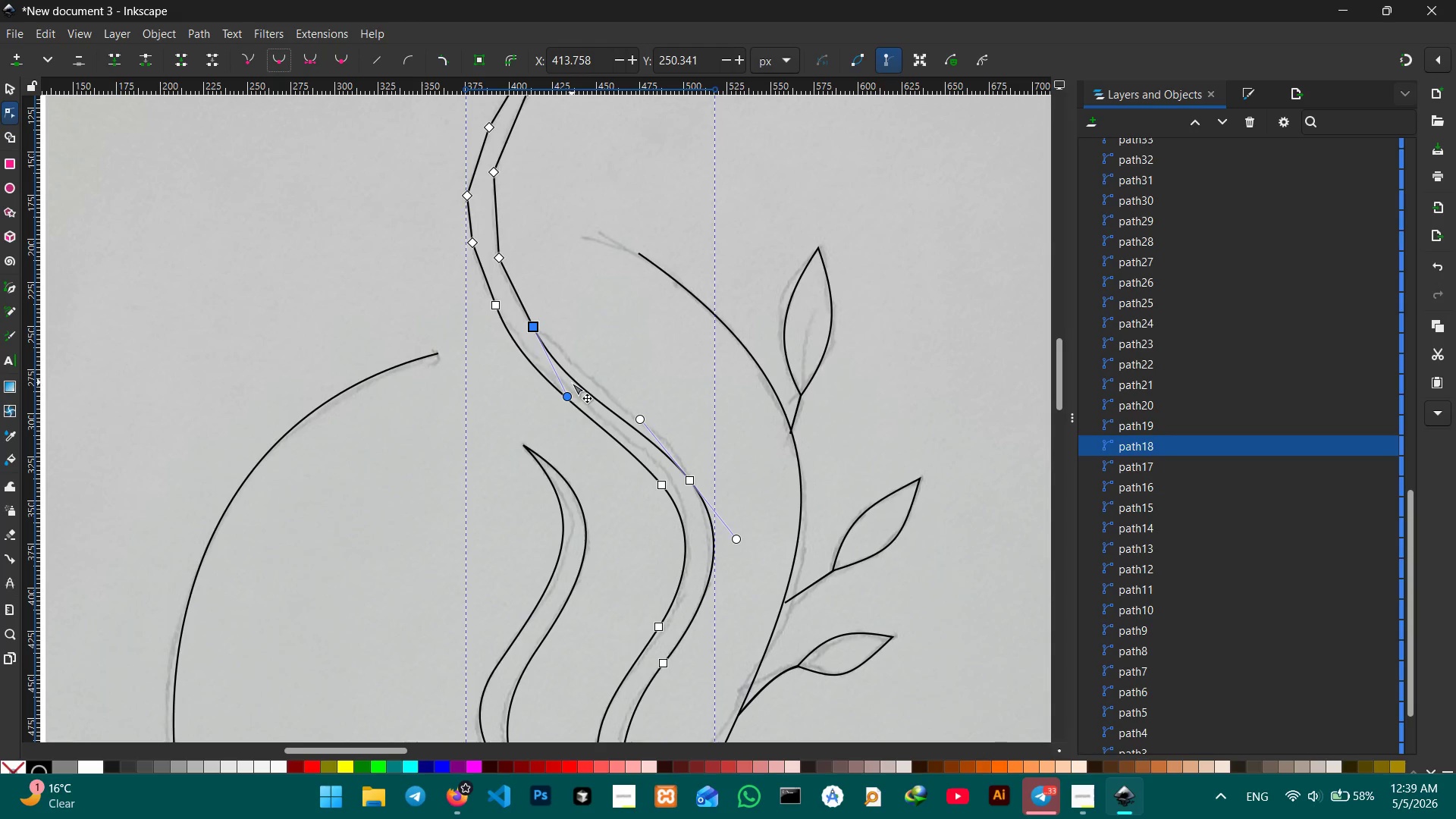 
left_click_drag(start_coordinate=[567, 398], to_coordinate=[595, 384])
 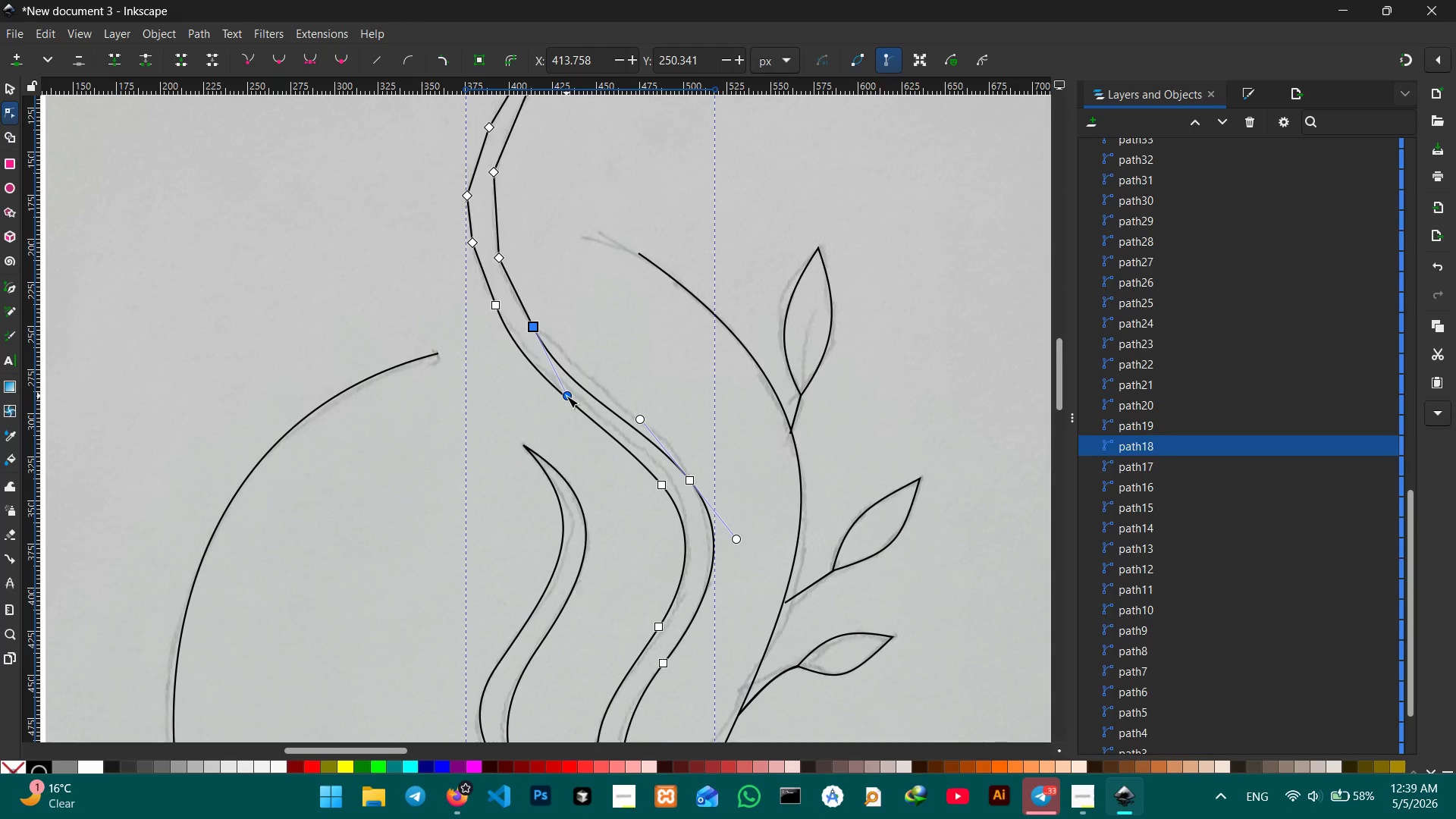 
left_click_drag(start_coordinate=[566, 396], to_coordinate=[580, 387])
 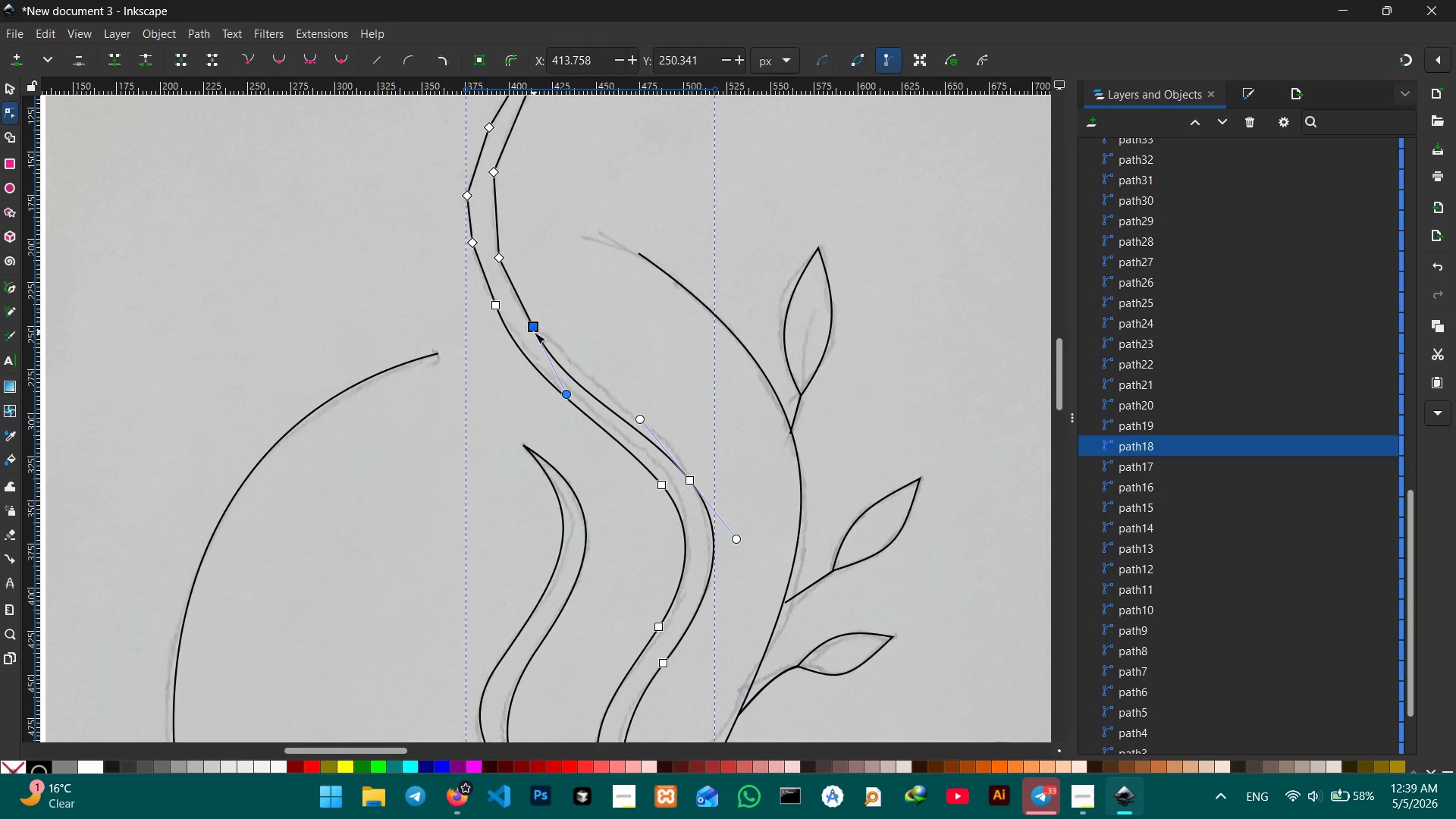 
left_click([534, 332])
 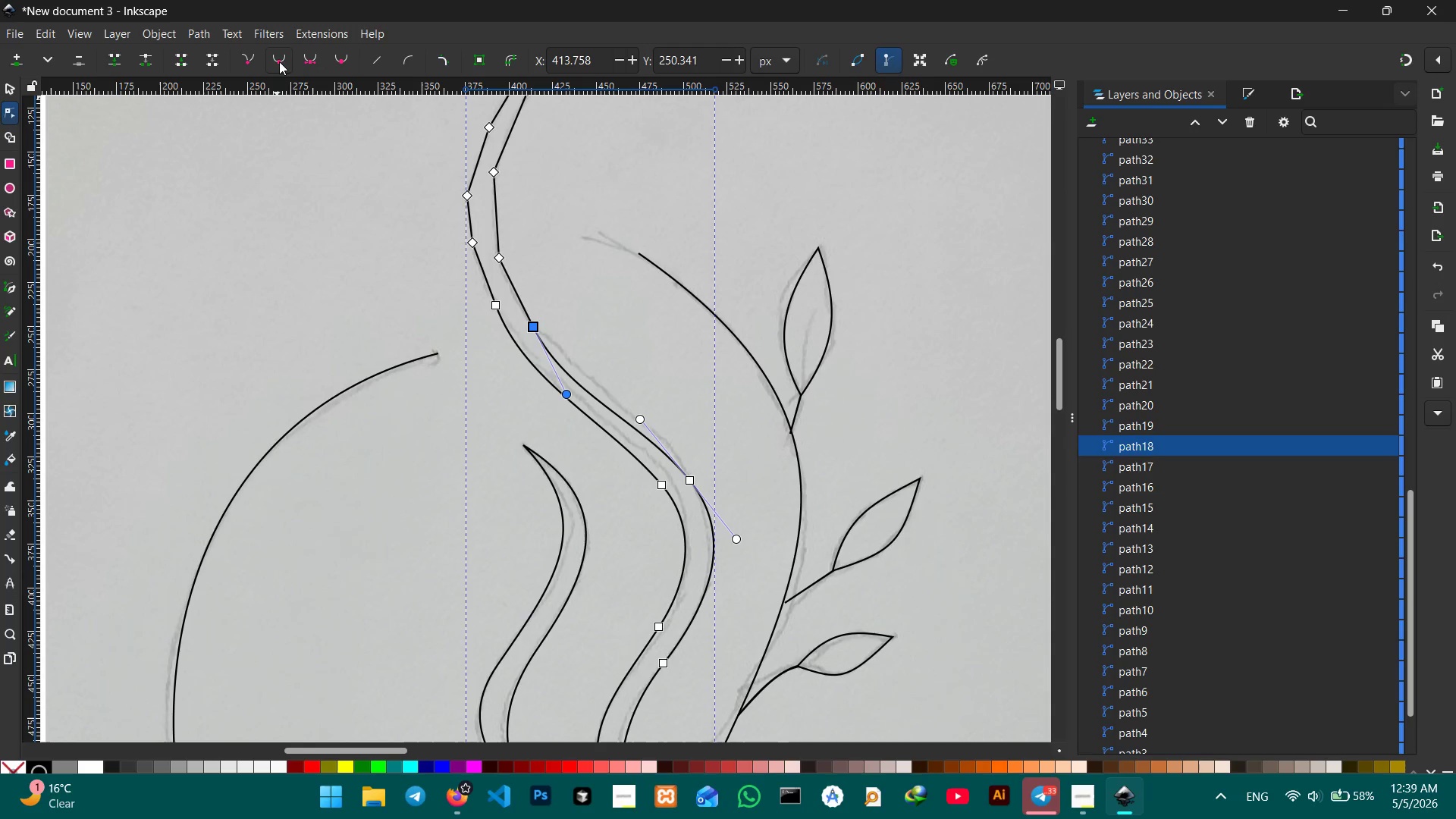 
left_click([279, 61])
 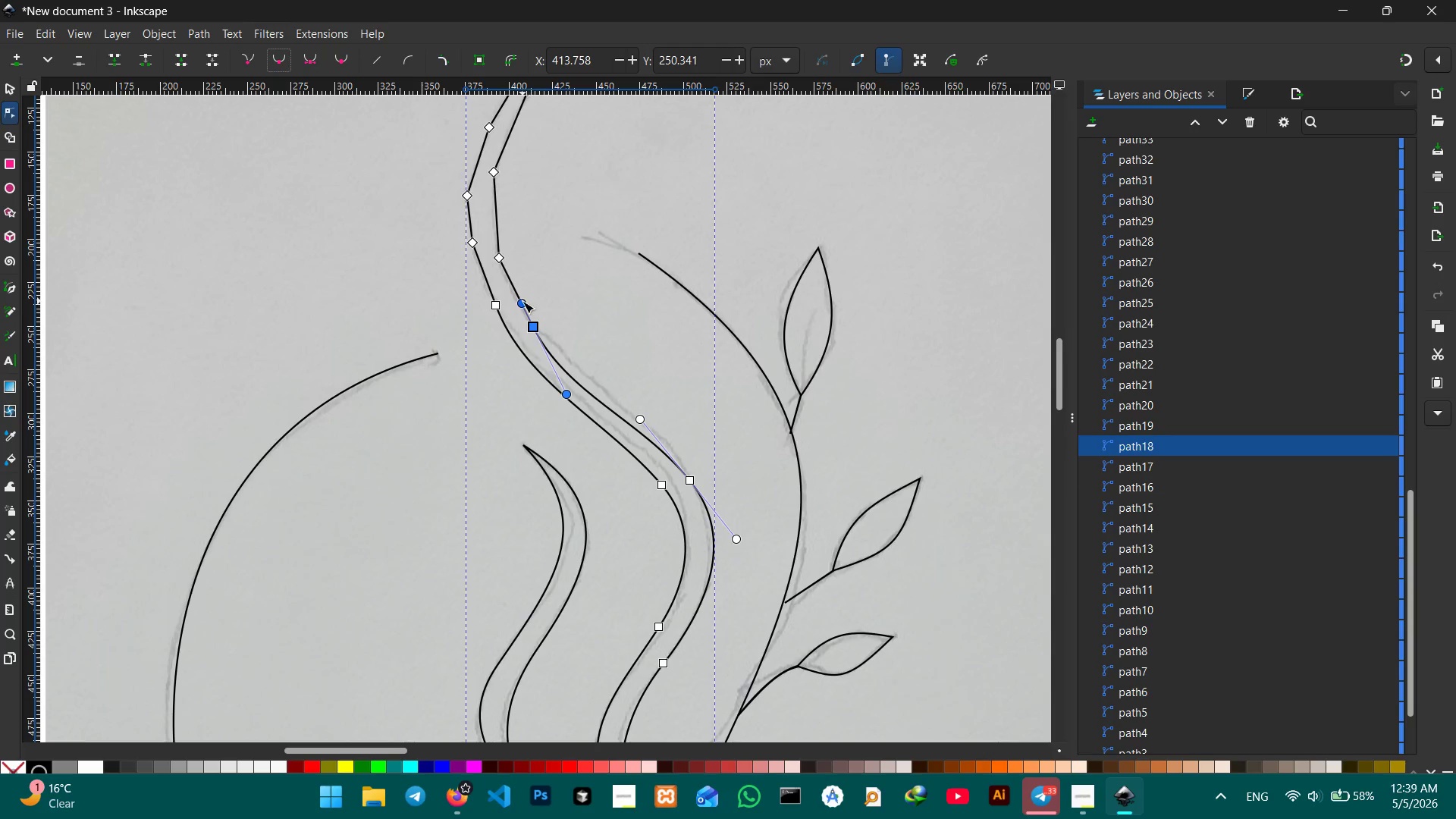 
left_click_drag(start_coordinate=[522, 301], to_coordinate=[516, 296])
 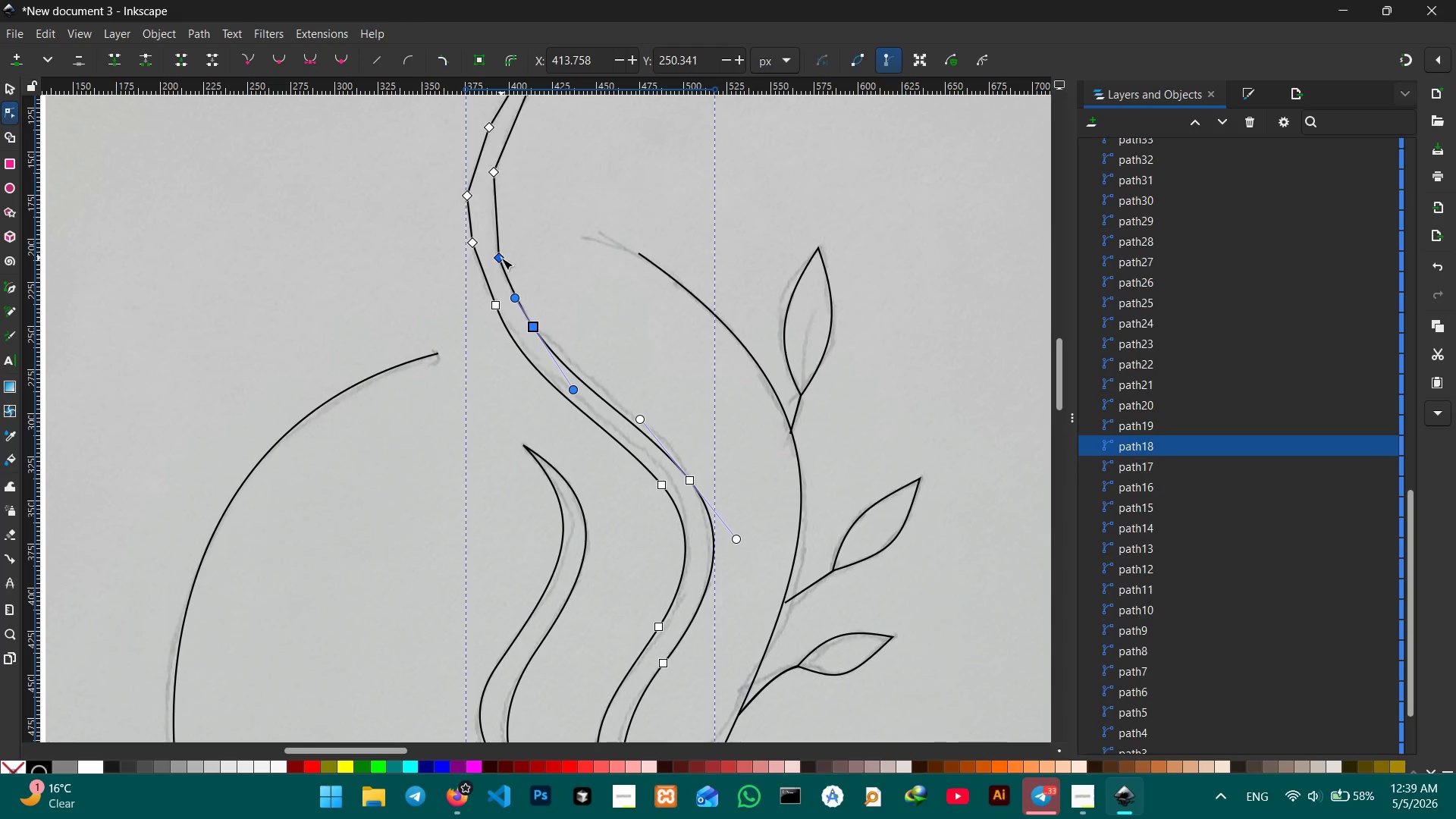 
left_click([501, 258])
 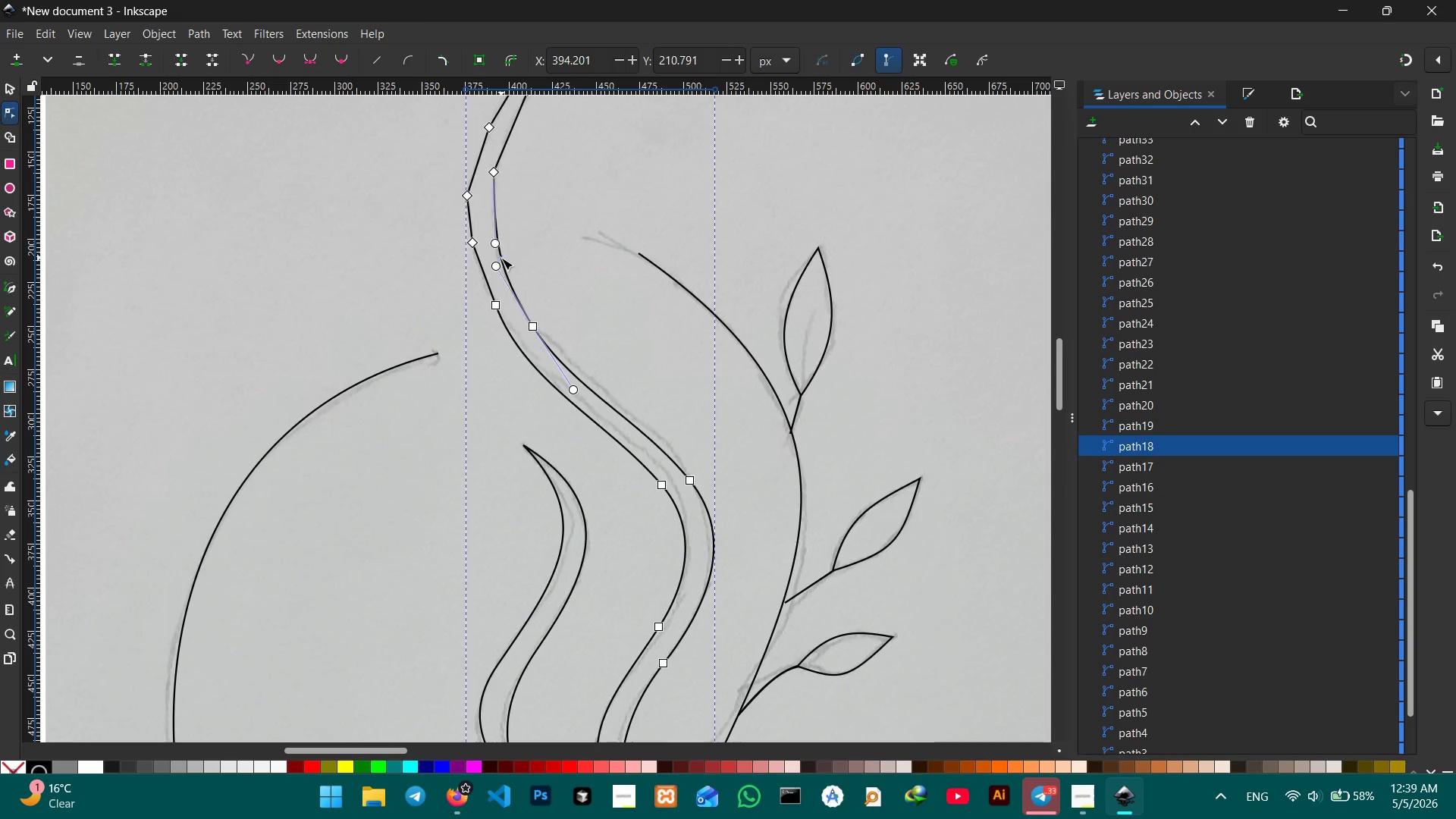 
key(Backspace)
 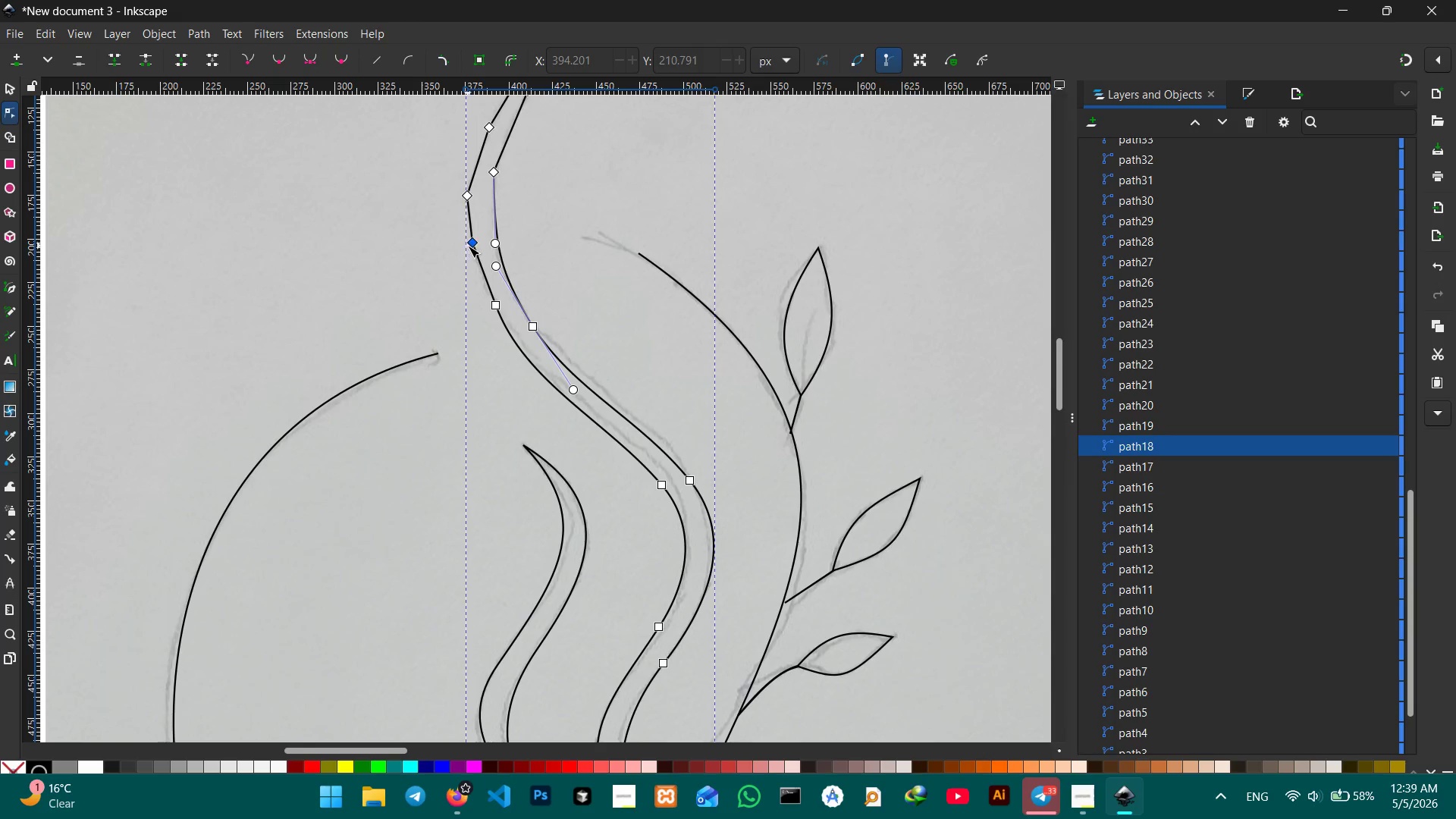 
left_click([468, 246])
 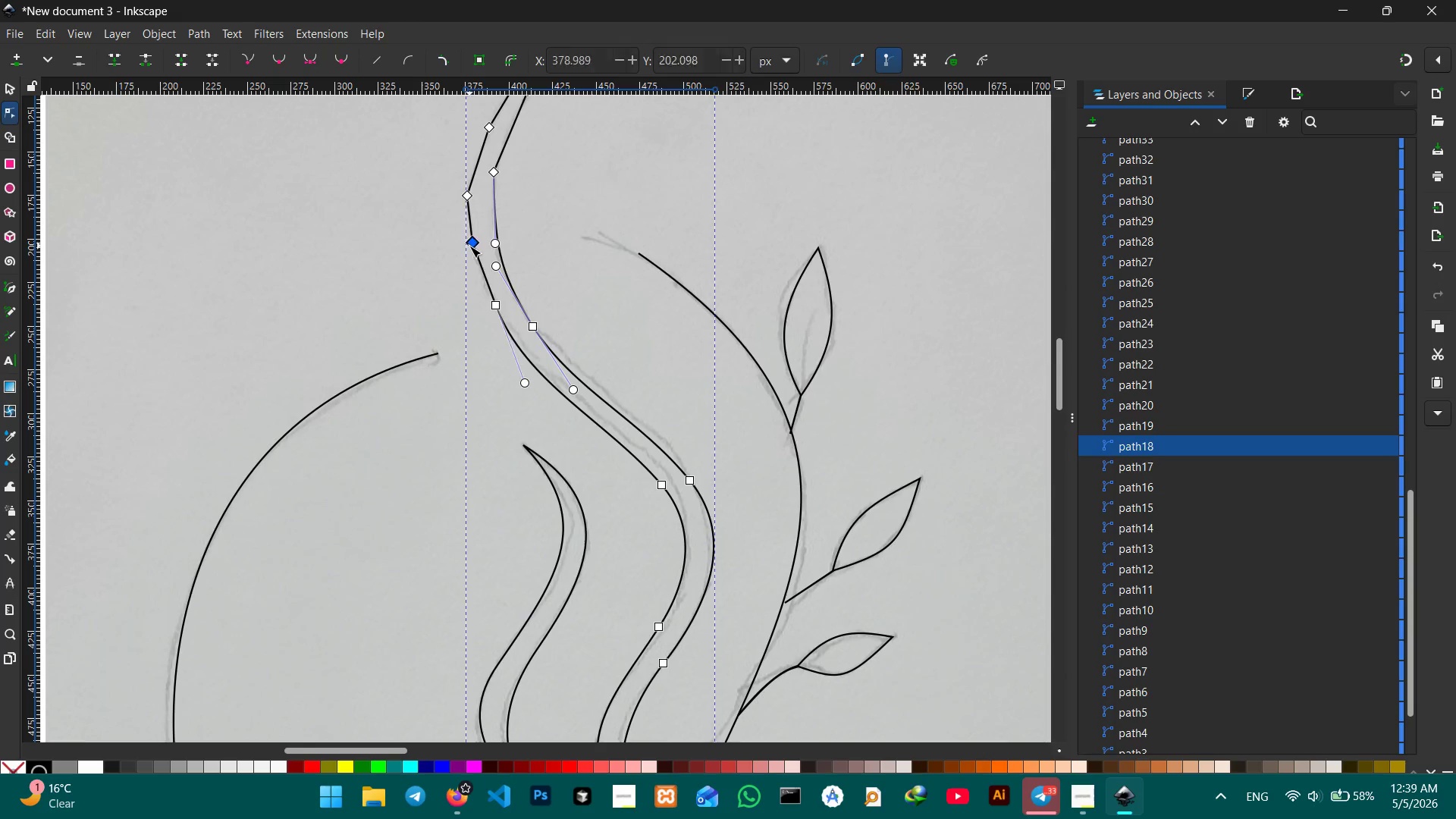 
key(Backspace)
 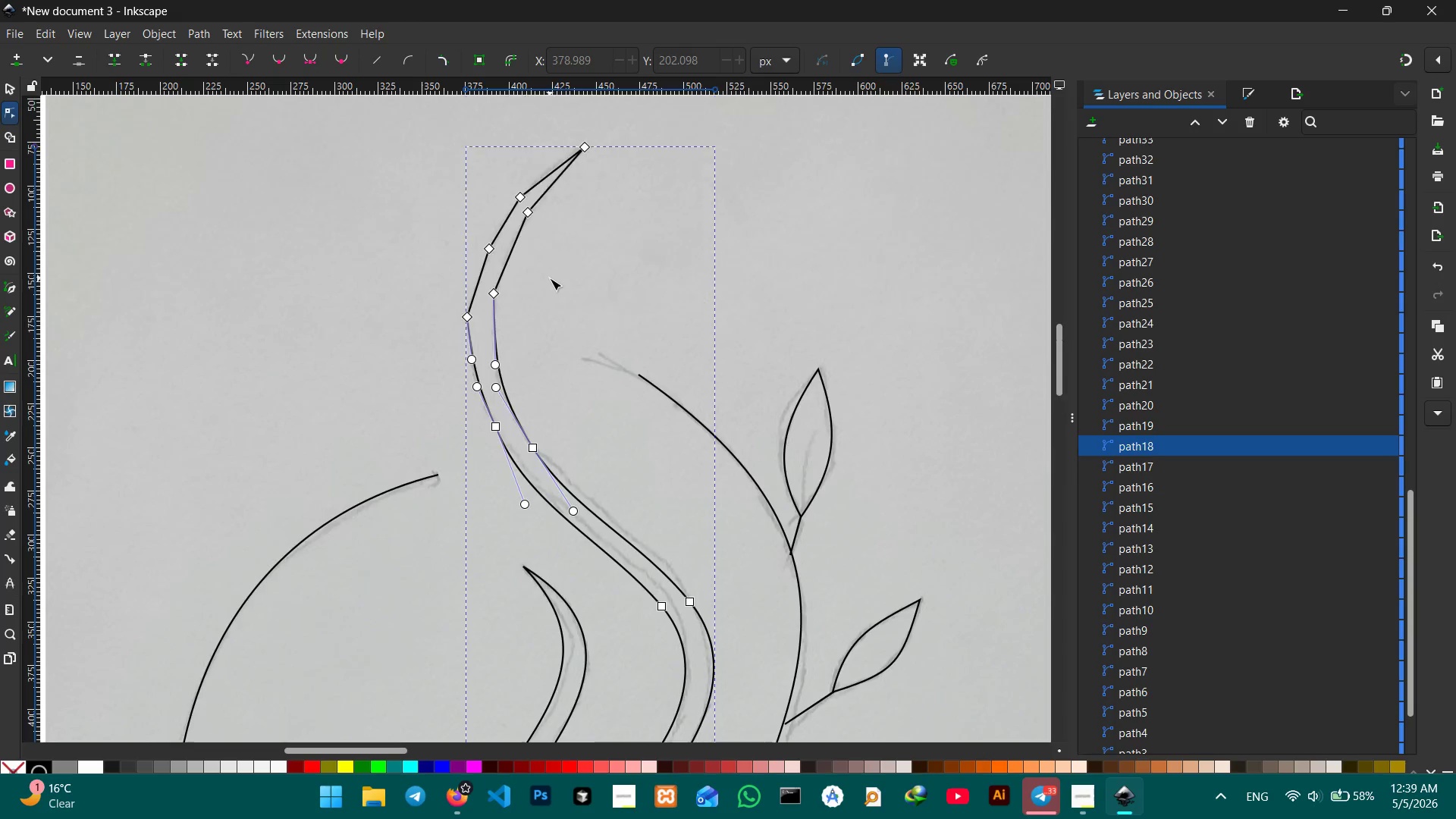 
scroll: coordinate [550, 278], scroll_direction: up, amount: 2.0
 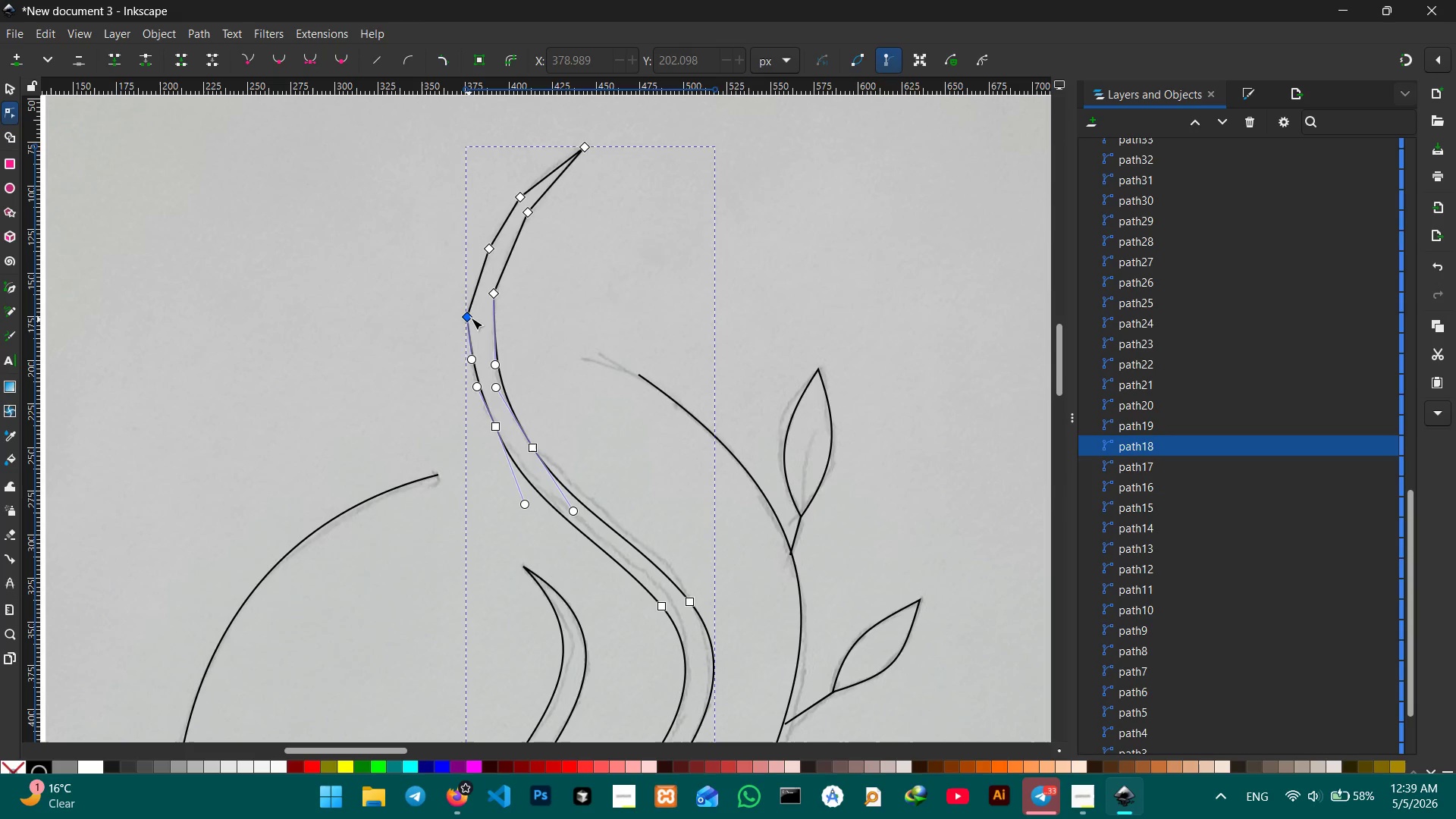 
left_click([471, 318])
 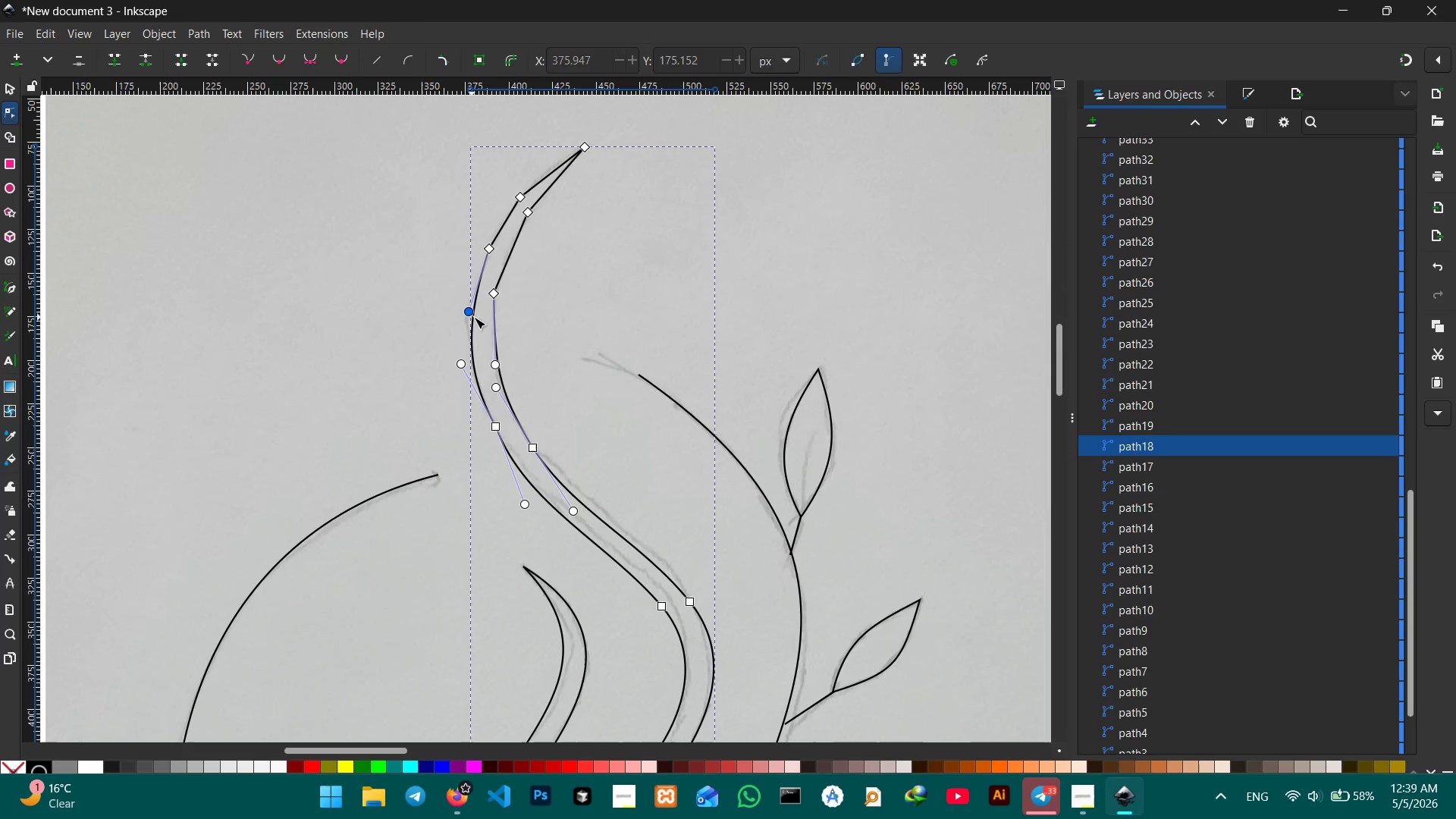 
key(Backspace)
 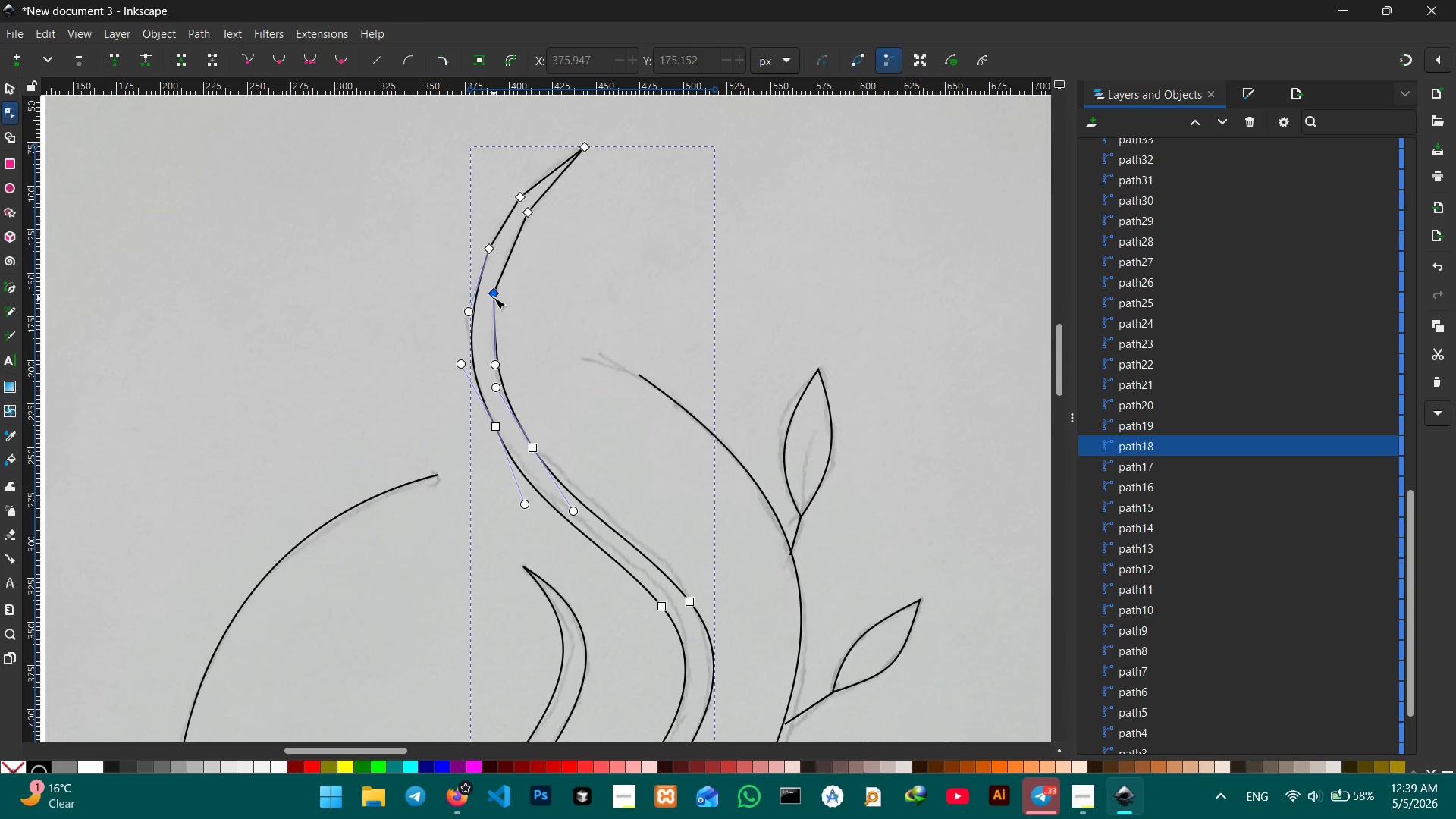 
left_click([494, 296])
 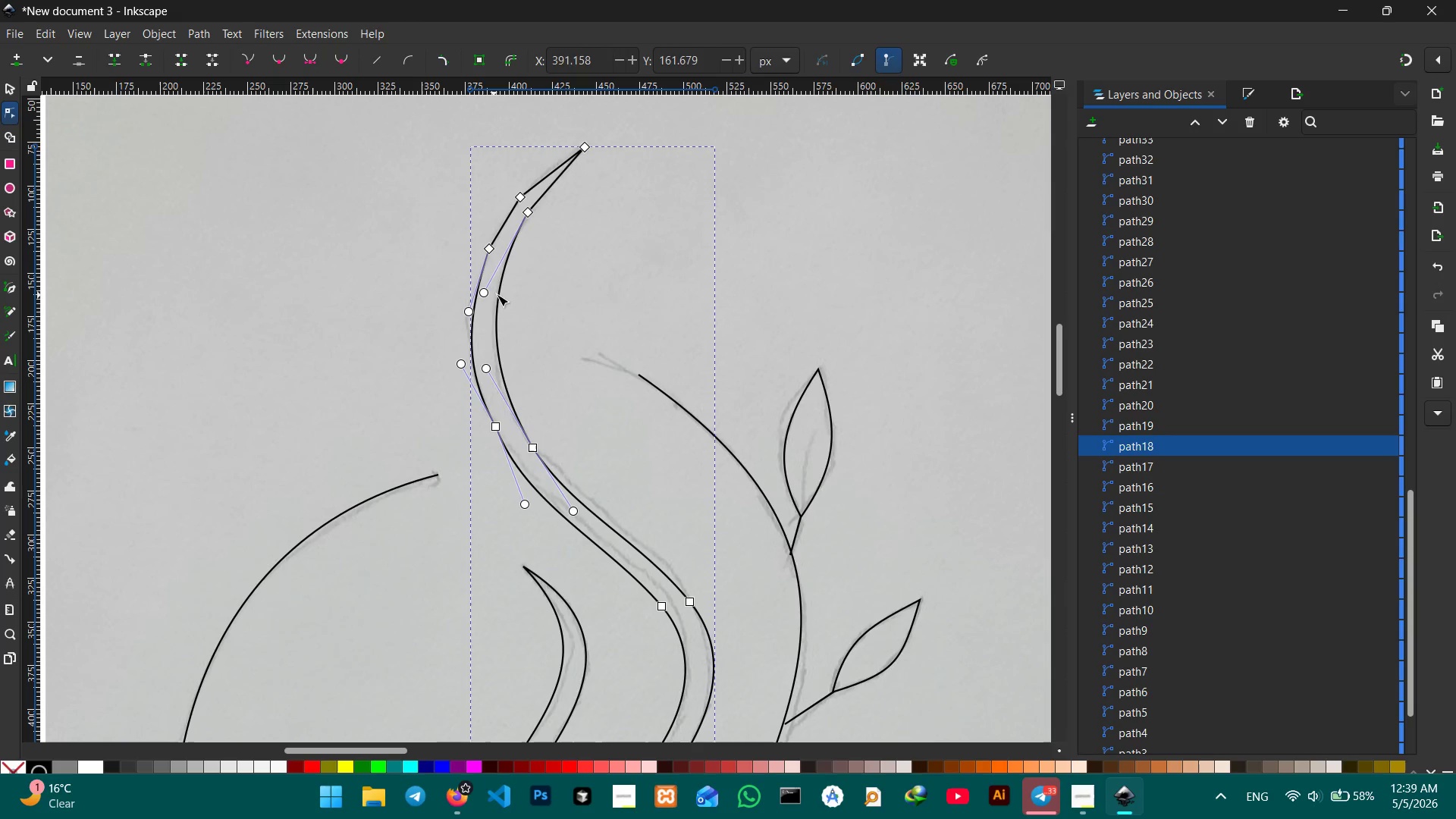 
key(Backspace)
 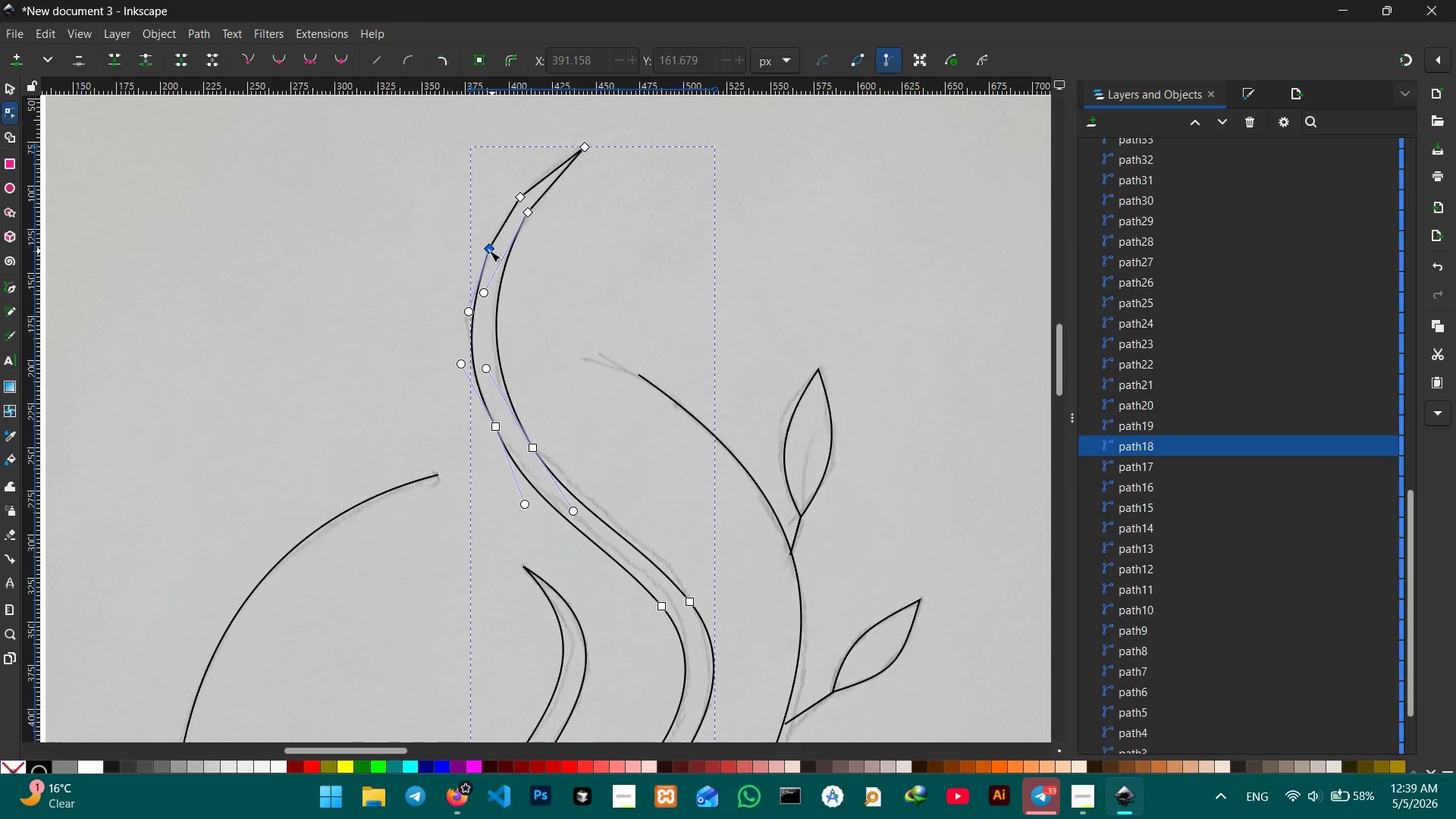 
left_click([488, 250])
 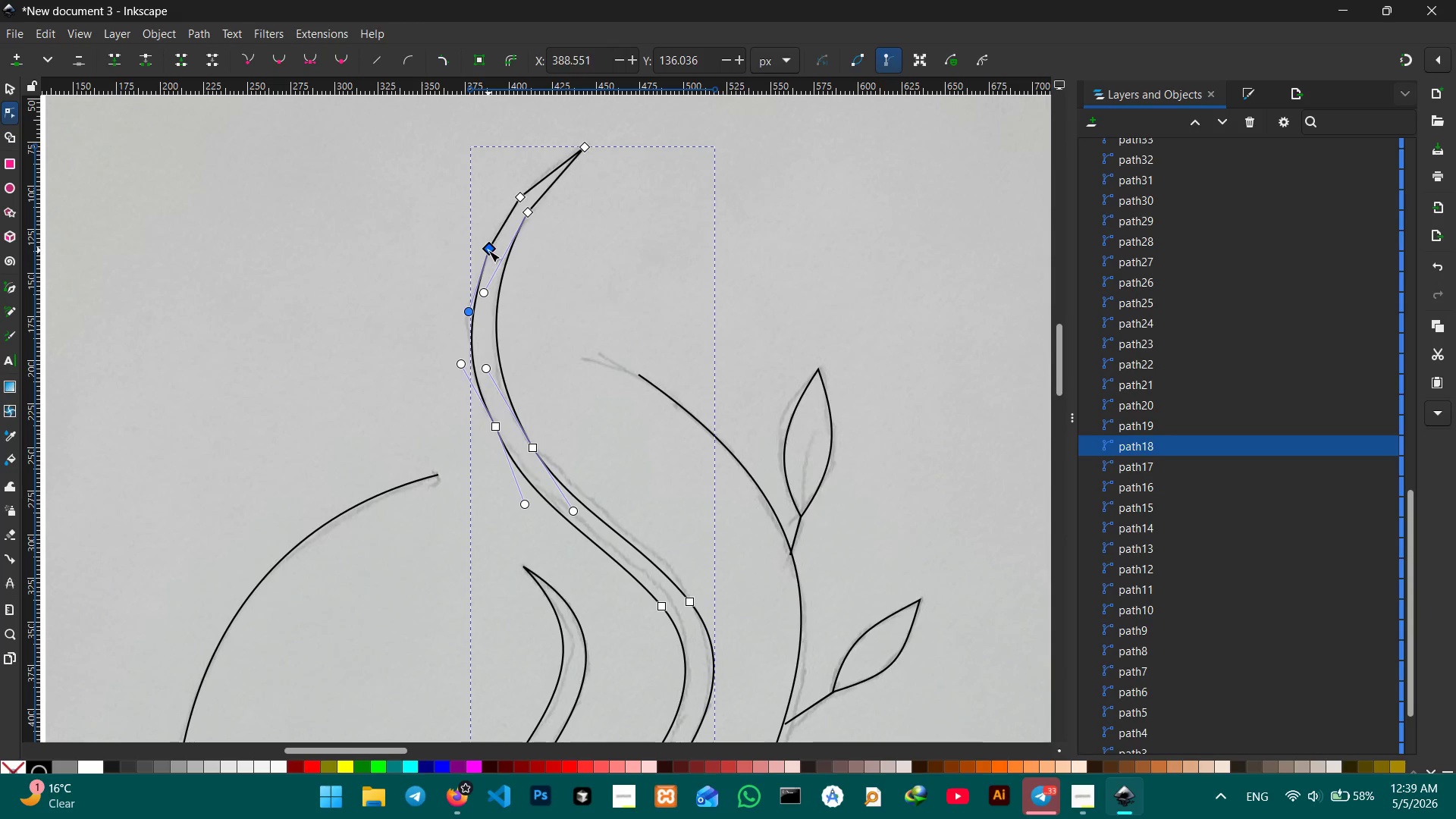 
key(Backspace)
 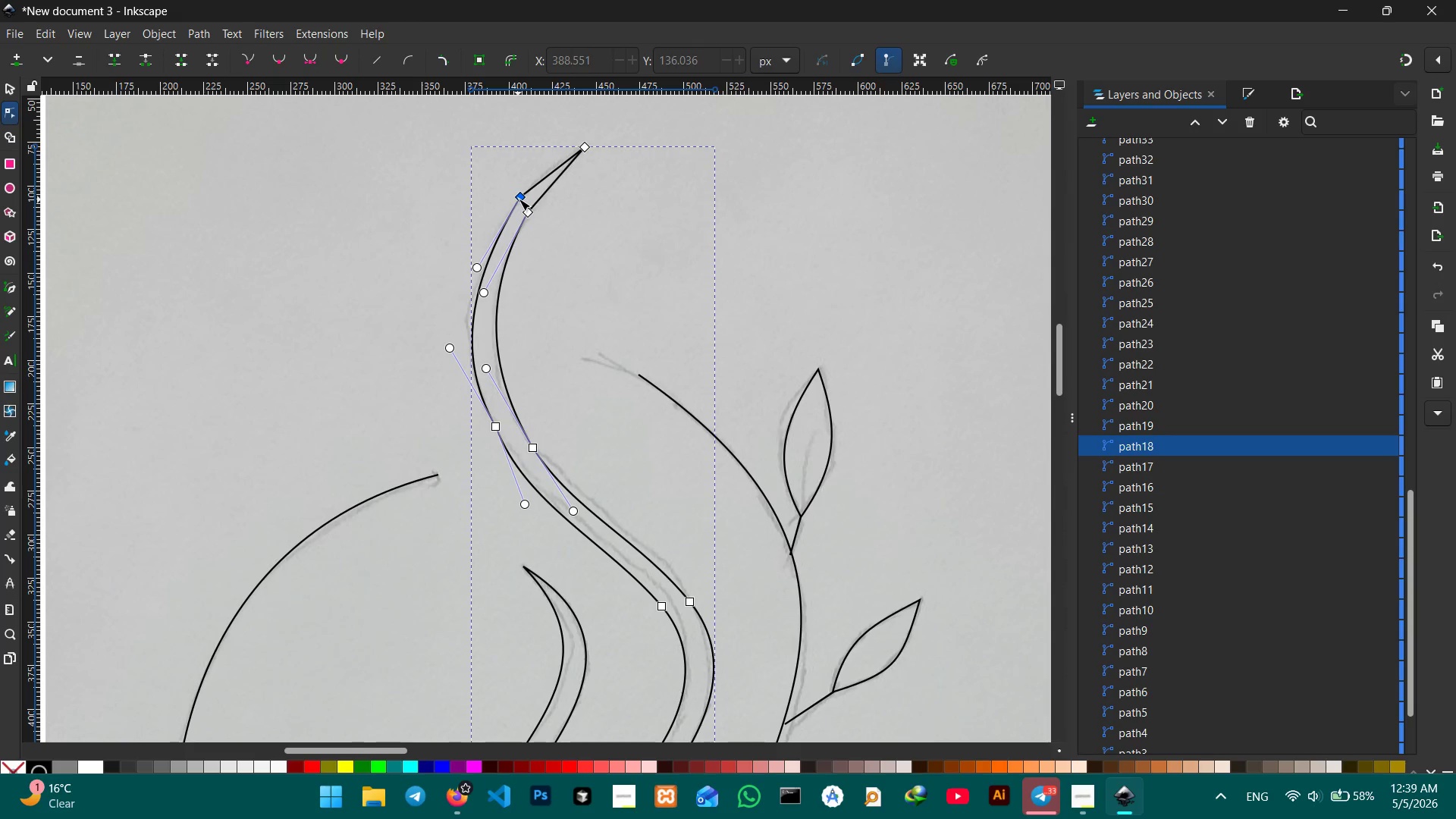 
left_click([519, 199])
 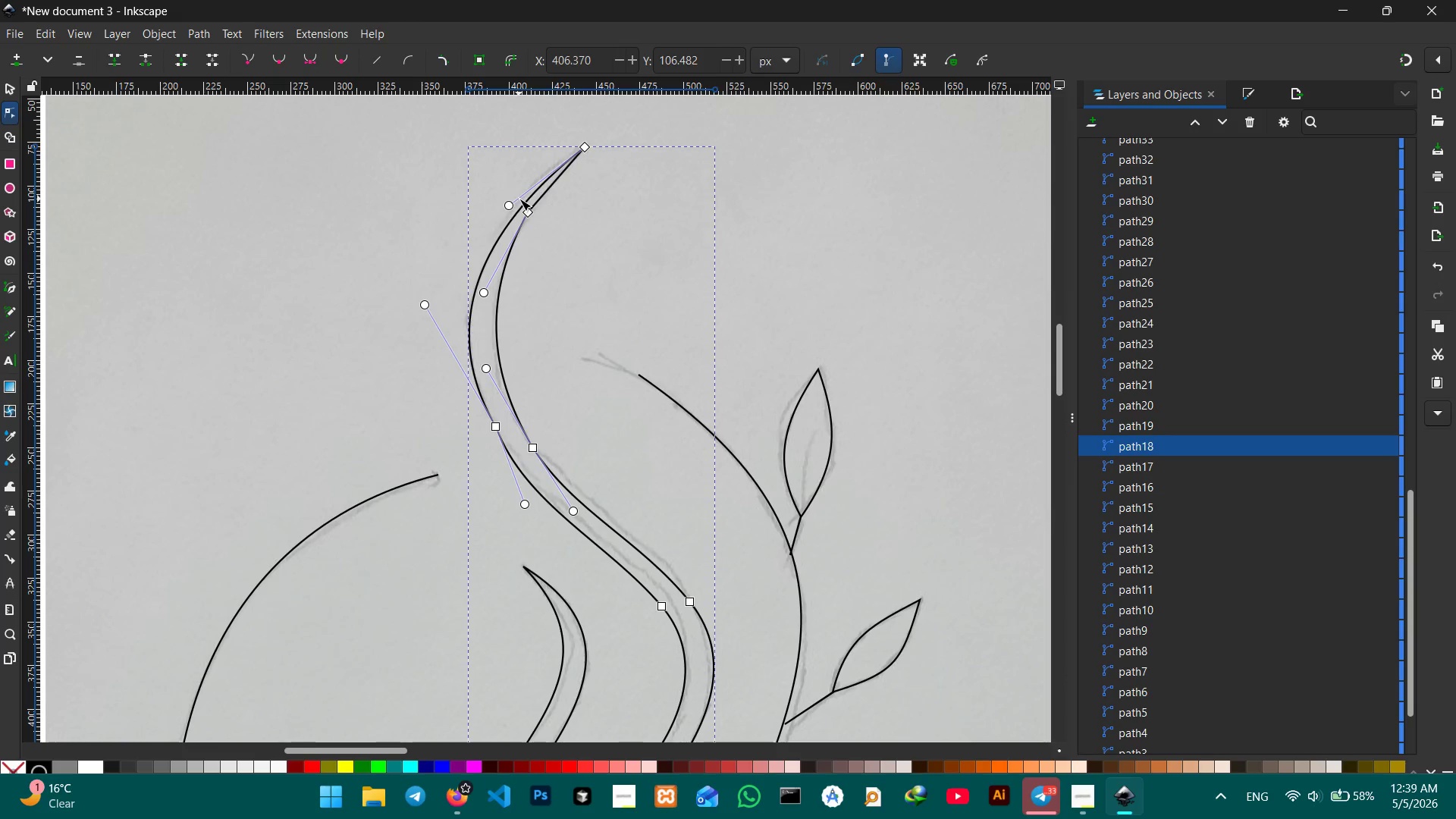 
key(Backspace)
 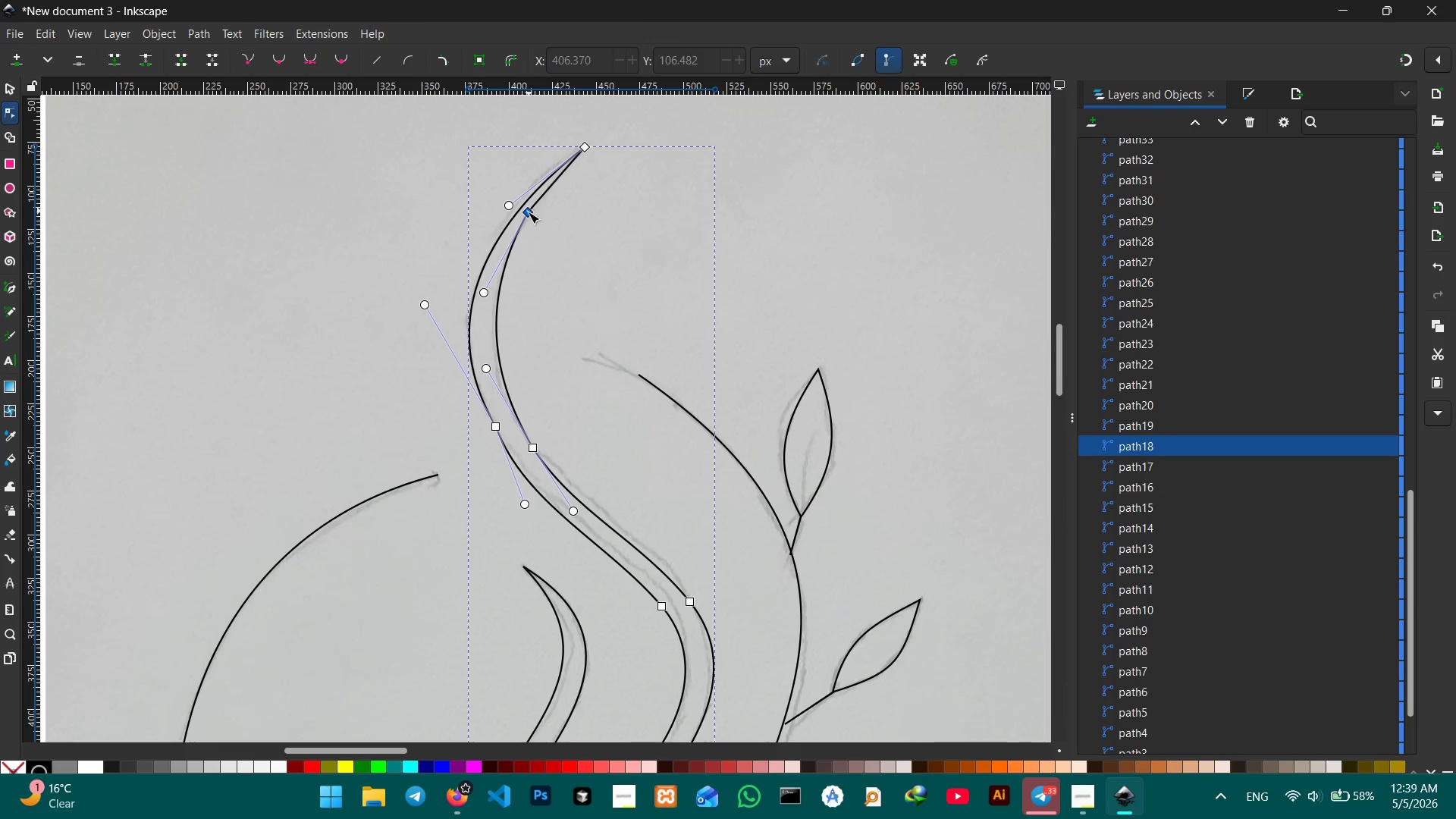 
left_click([528, 212])
 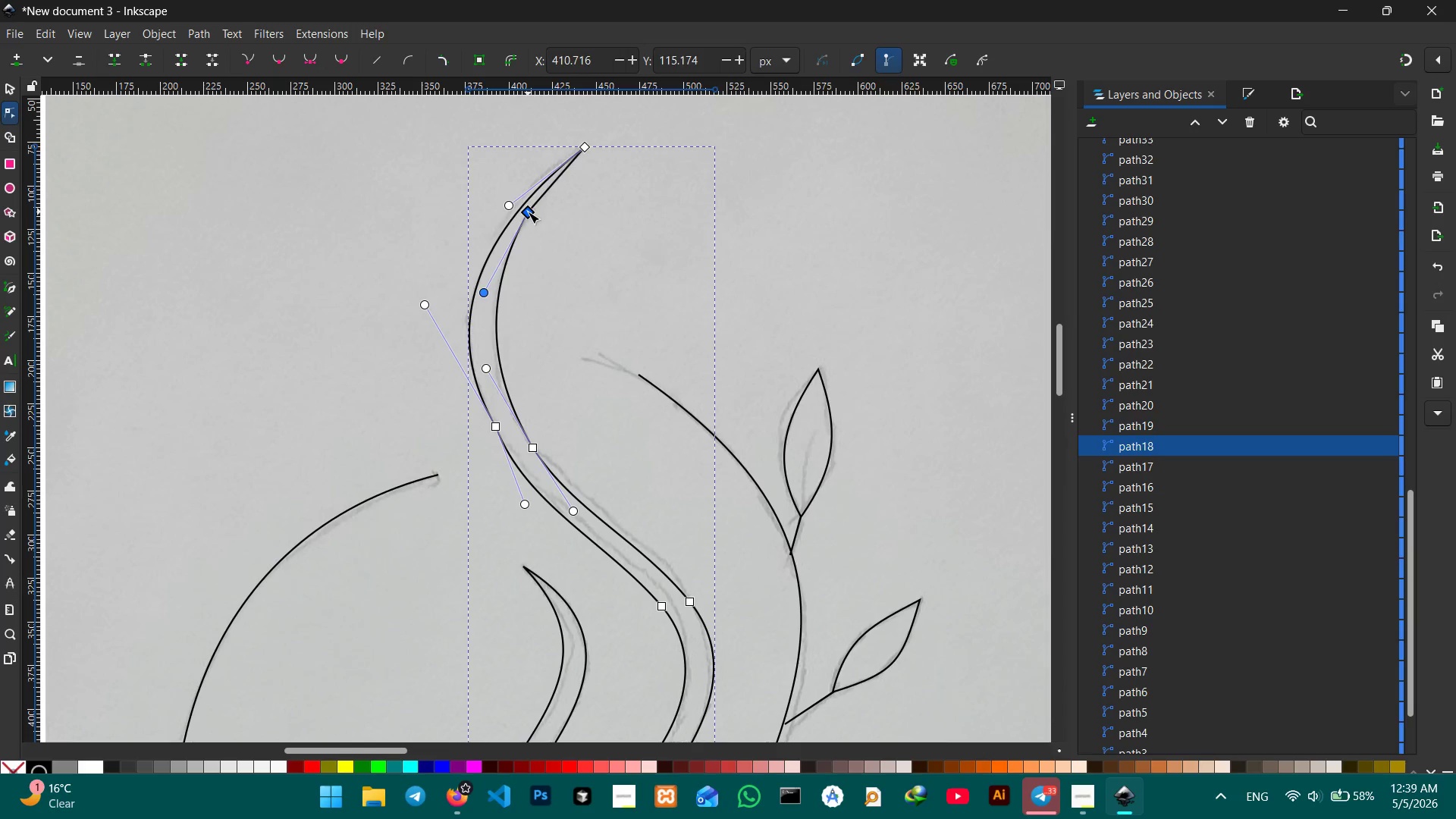 
key(Backspace)
 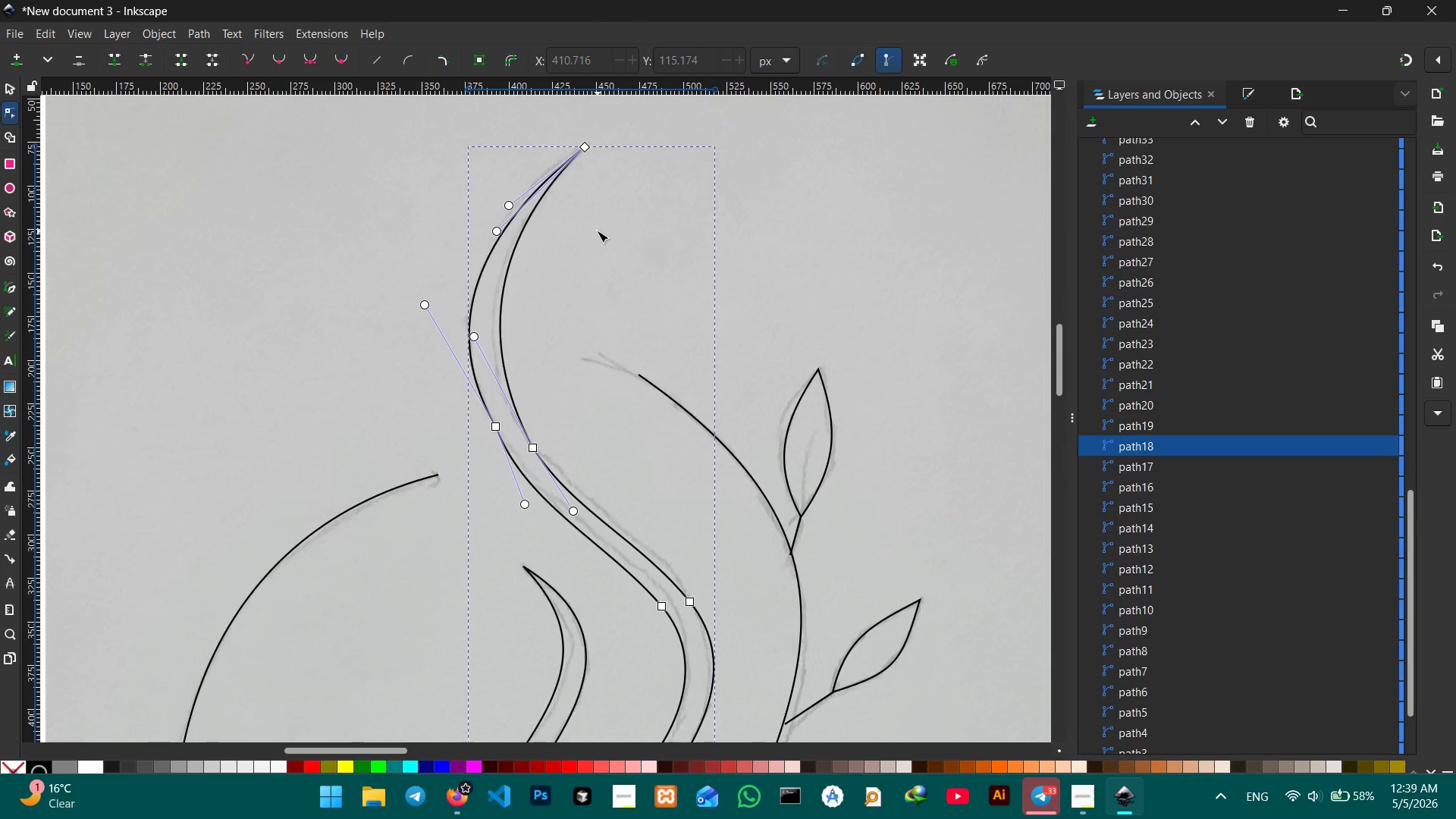 
scroll: coordinate [597, 231], scroll_direction: down, amount: 1.0
 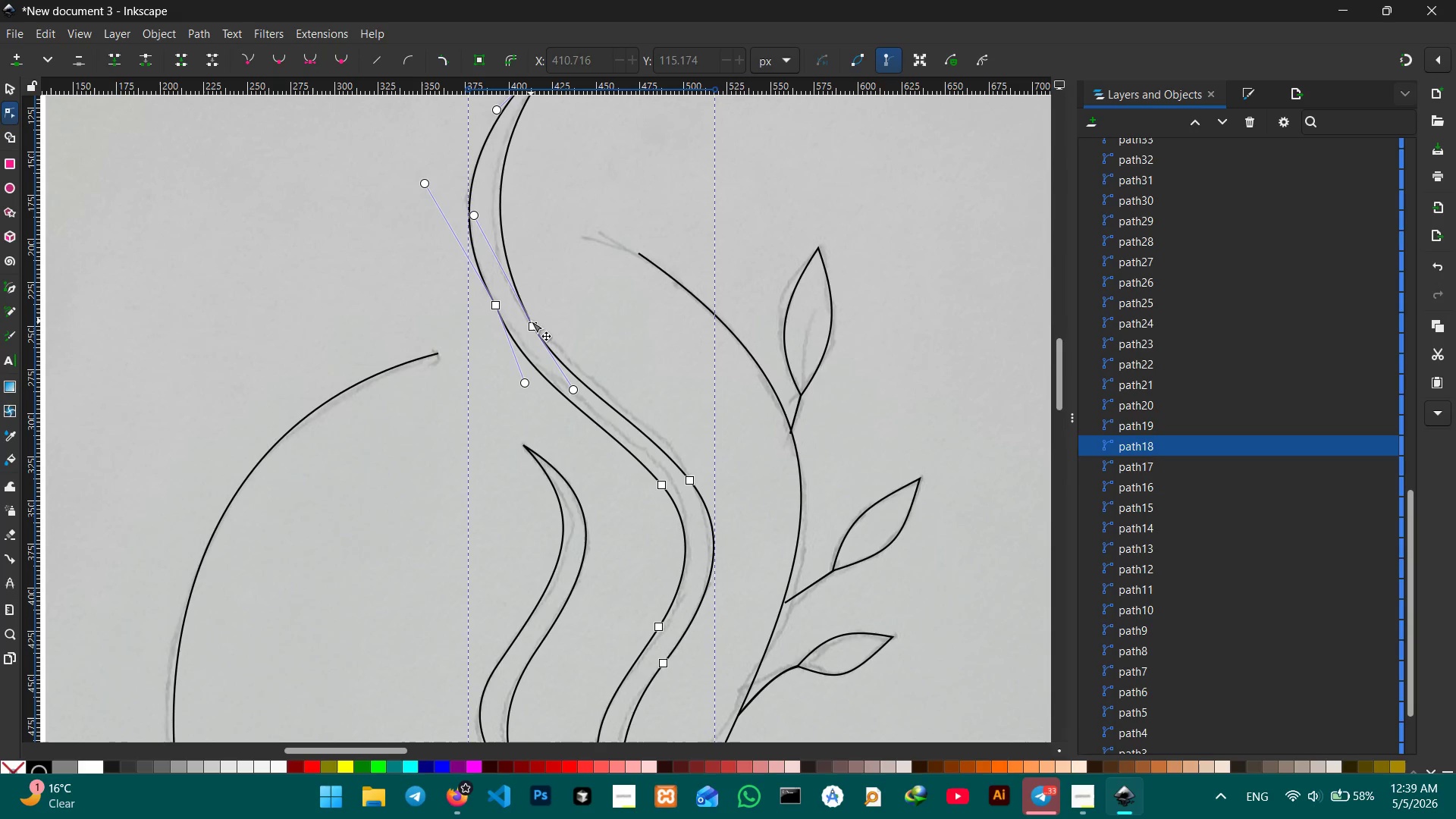 
left_click_drag(start_coordinate=[531, 321], to_coordinate=[529, 313])
 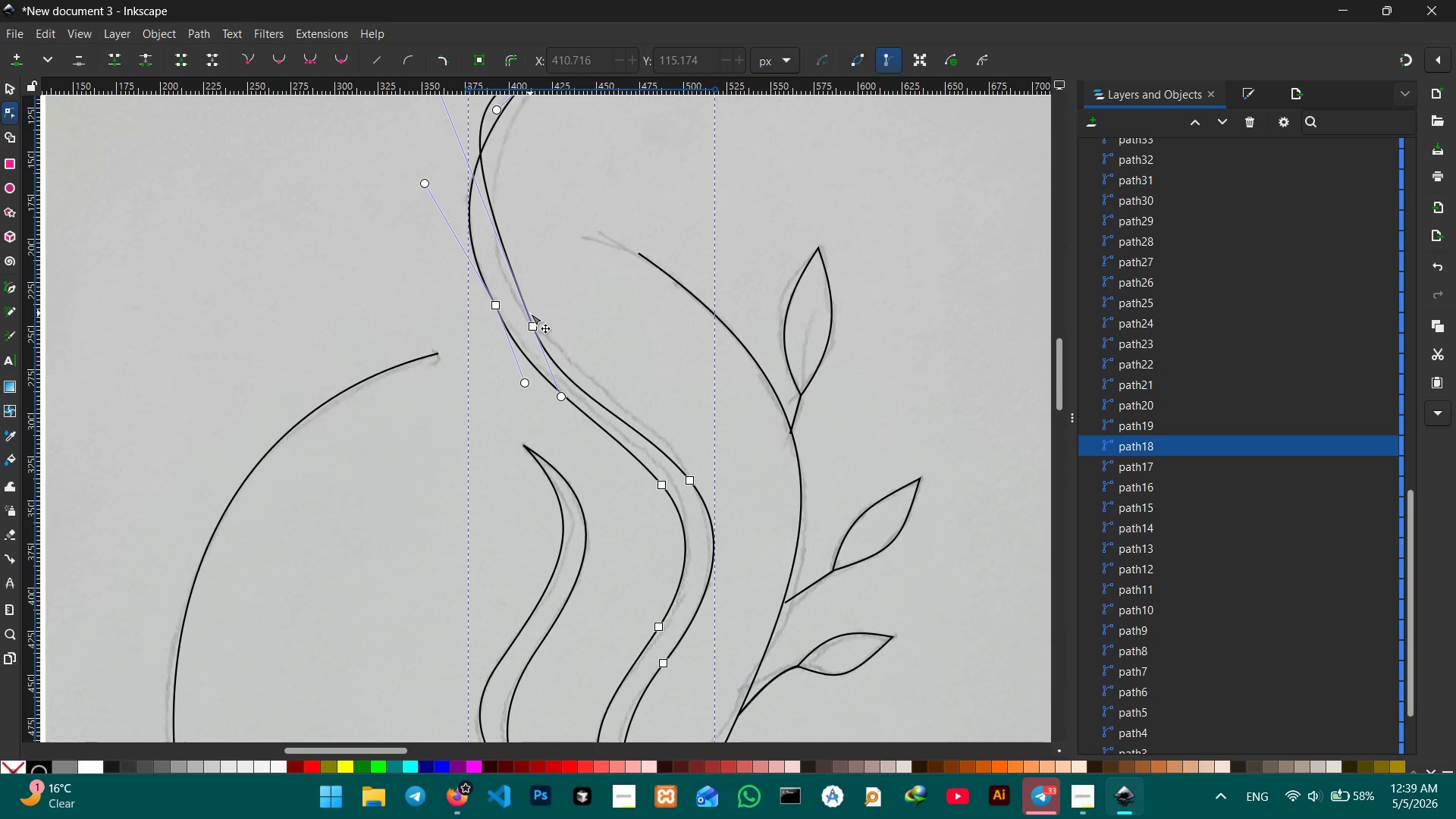 
key(Control+Z)
 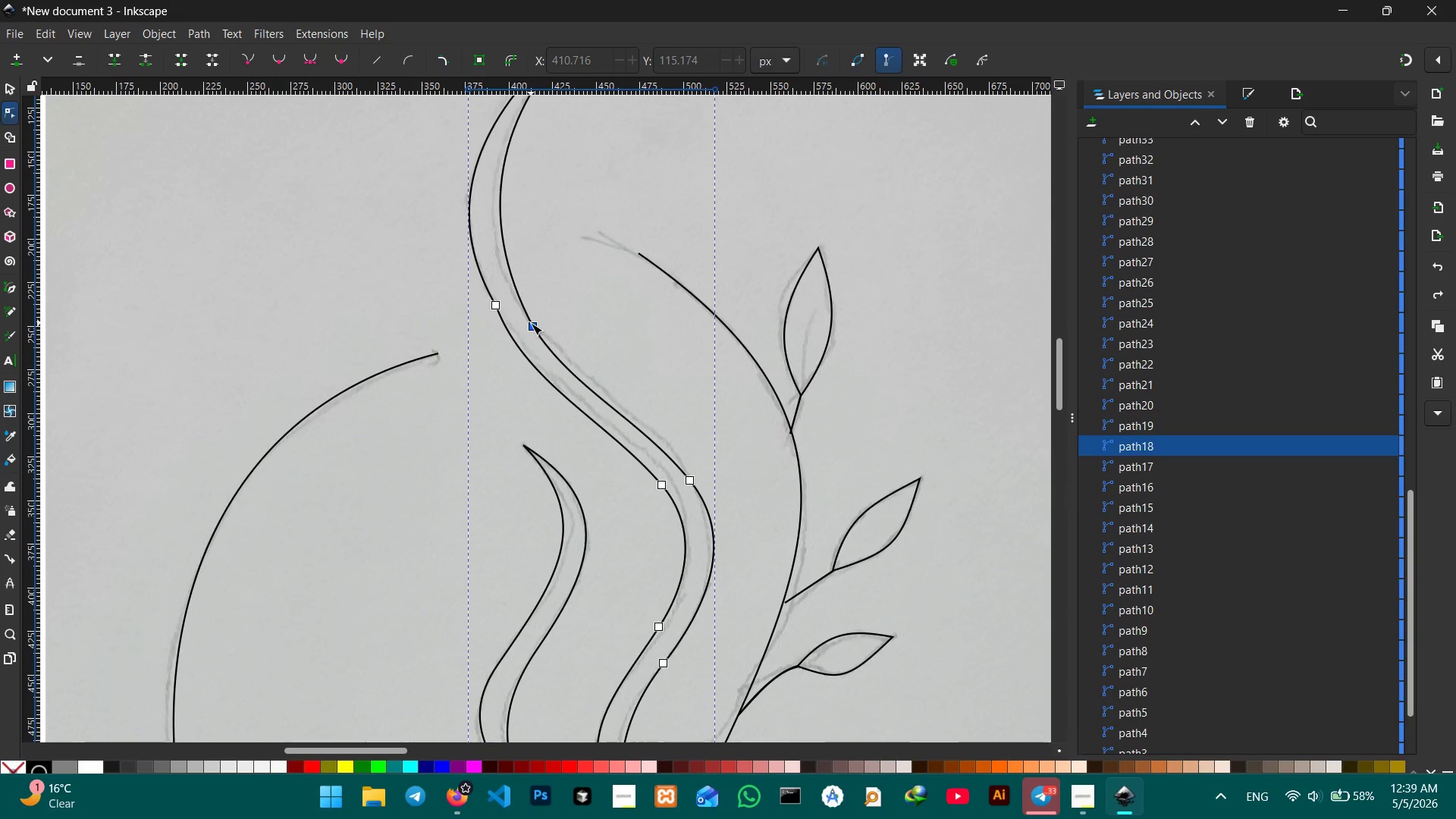 
left_click_drag(start_coordinate=[531, 323], to_coordinate=[535, 318])
 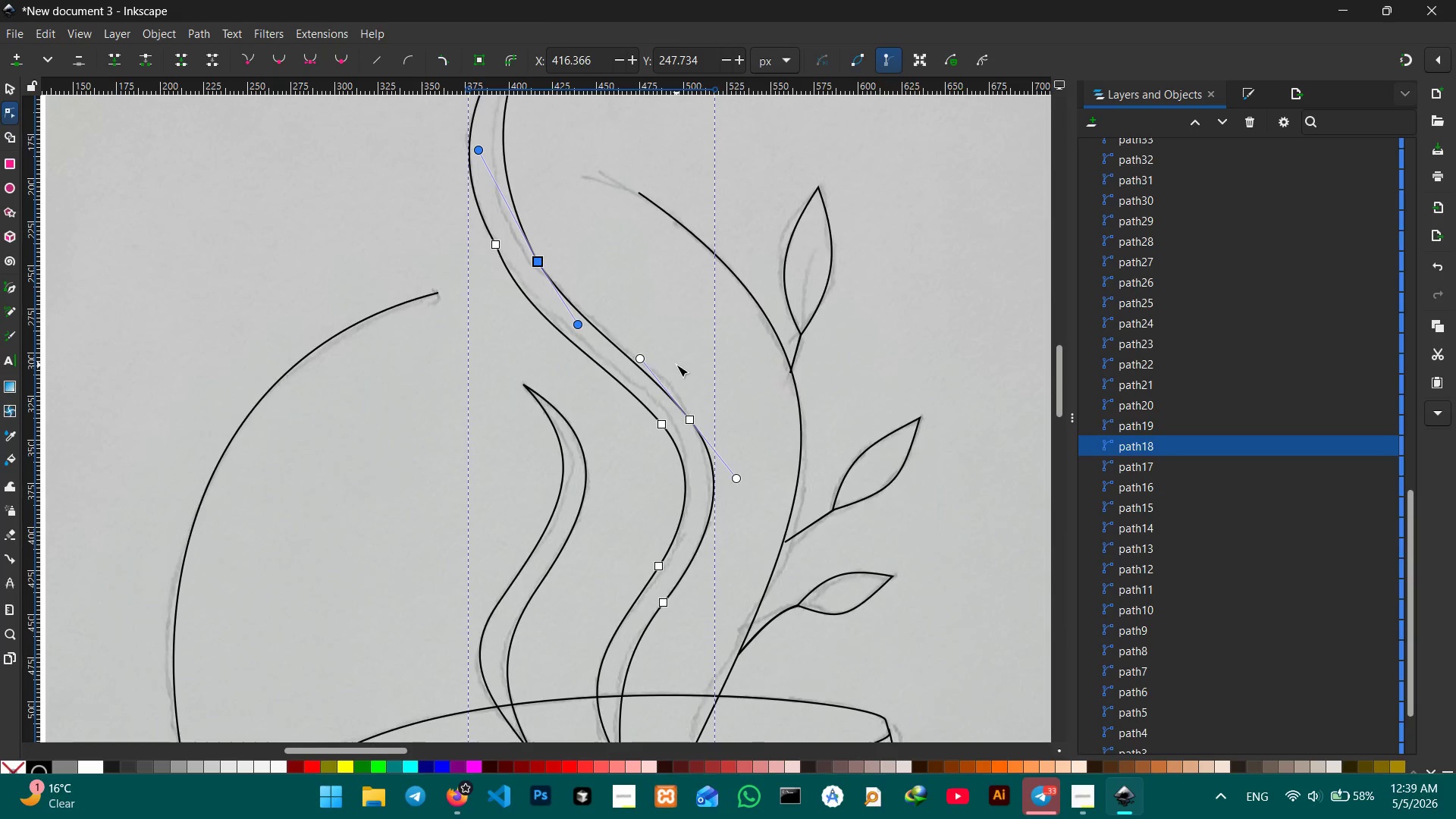 
scroll: coordinate [676, 365], scroll_direction: down, amount: 2.0
 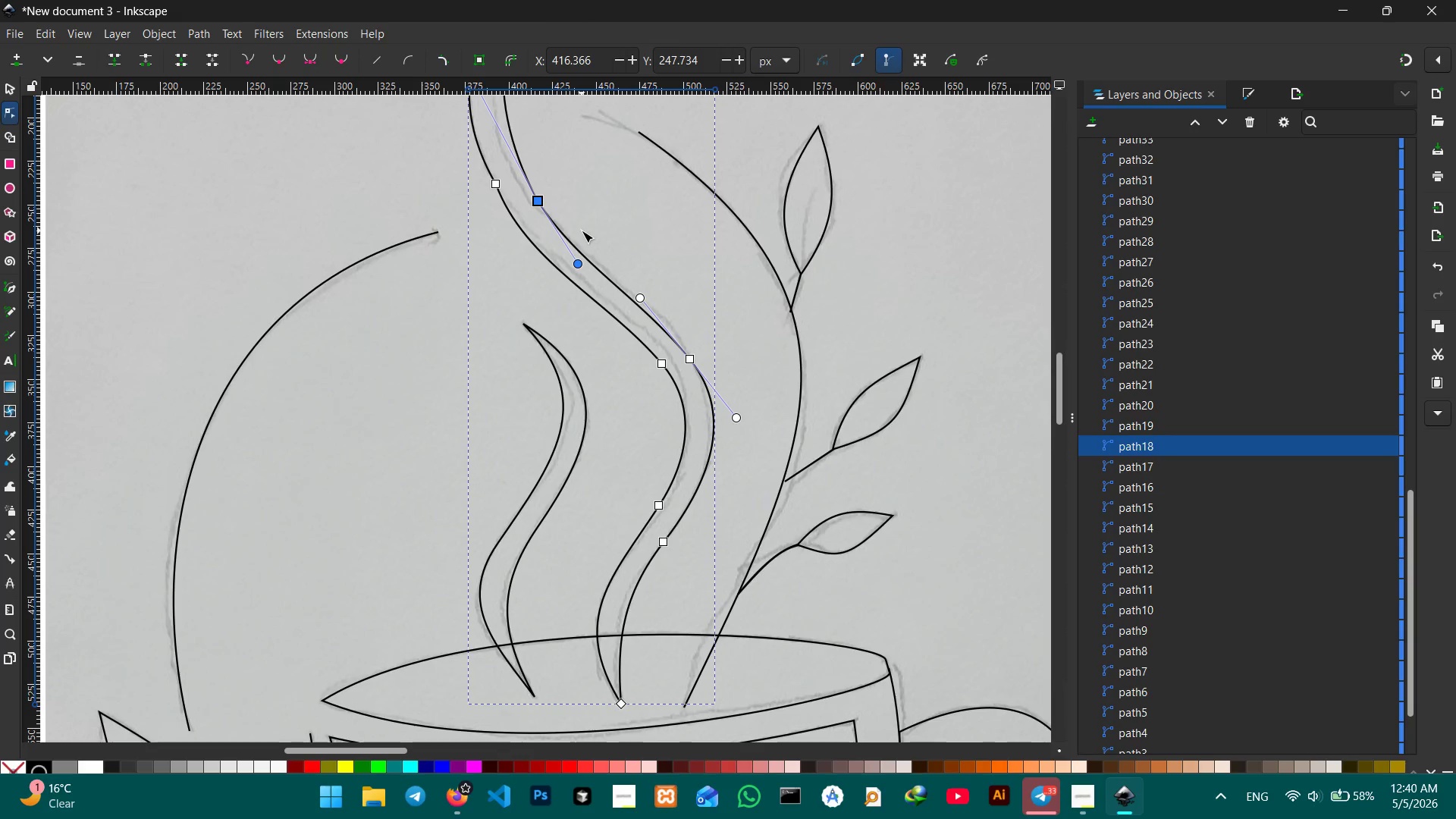 
scroll: coordinate [582, 231], scroll_direction: up, amount: 1.0
 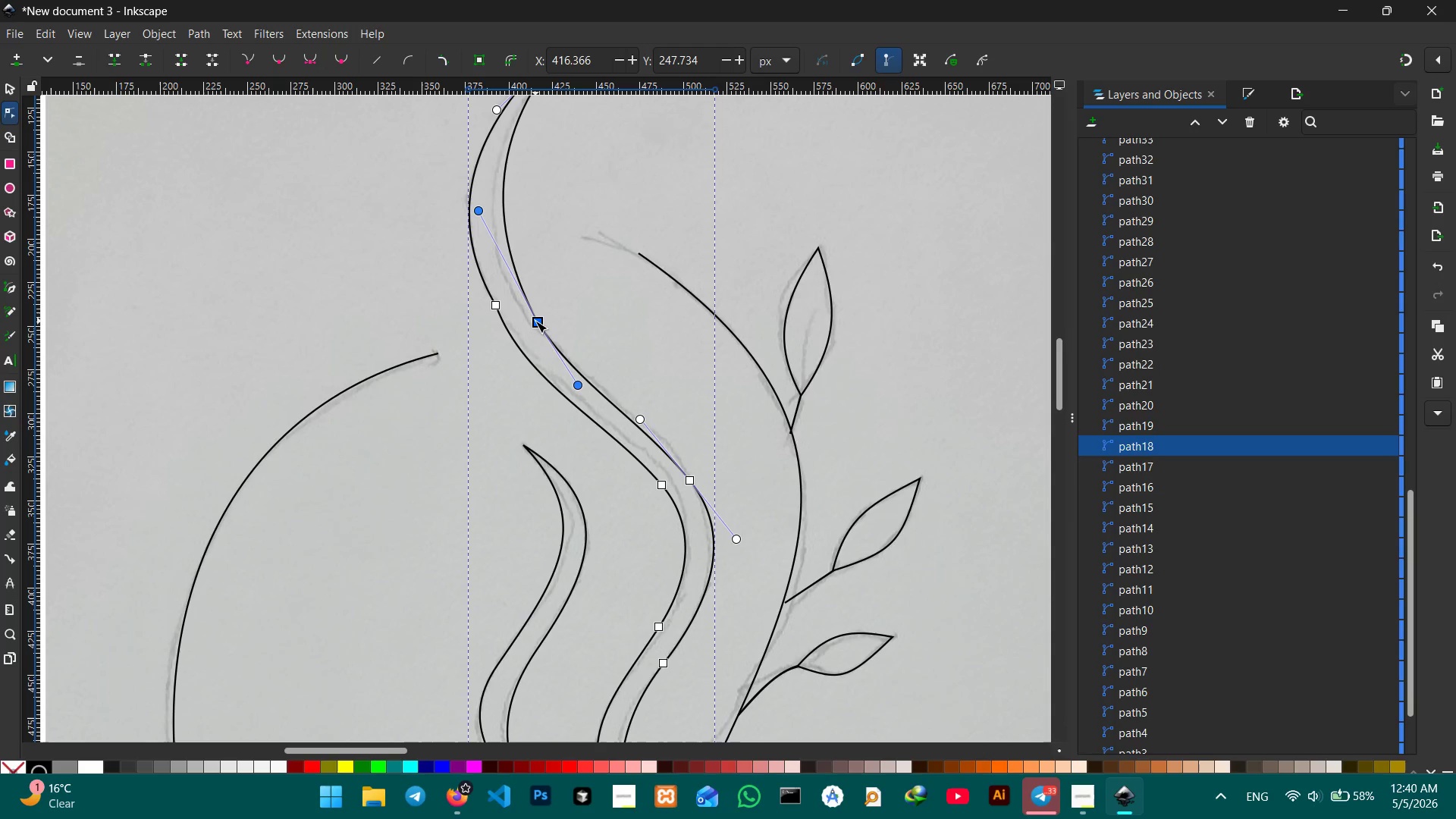 
left_click_drag(start_coordinate=[535, 321], to_coordinate=[526, 309])
 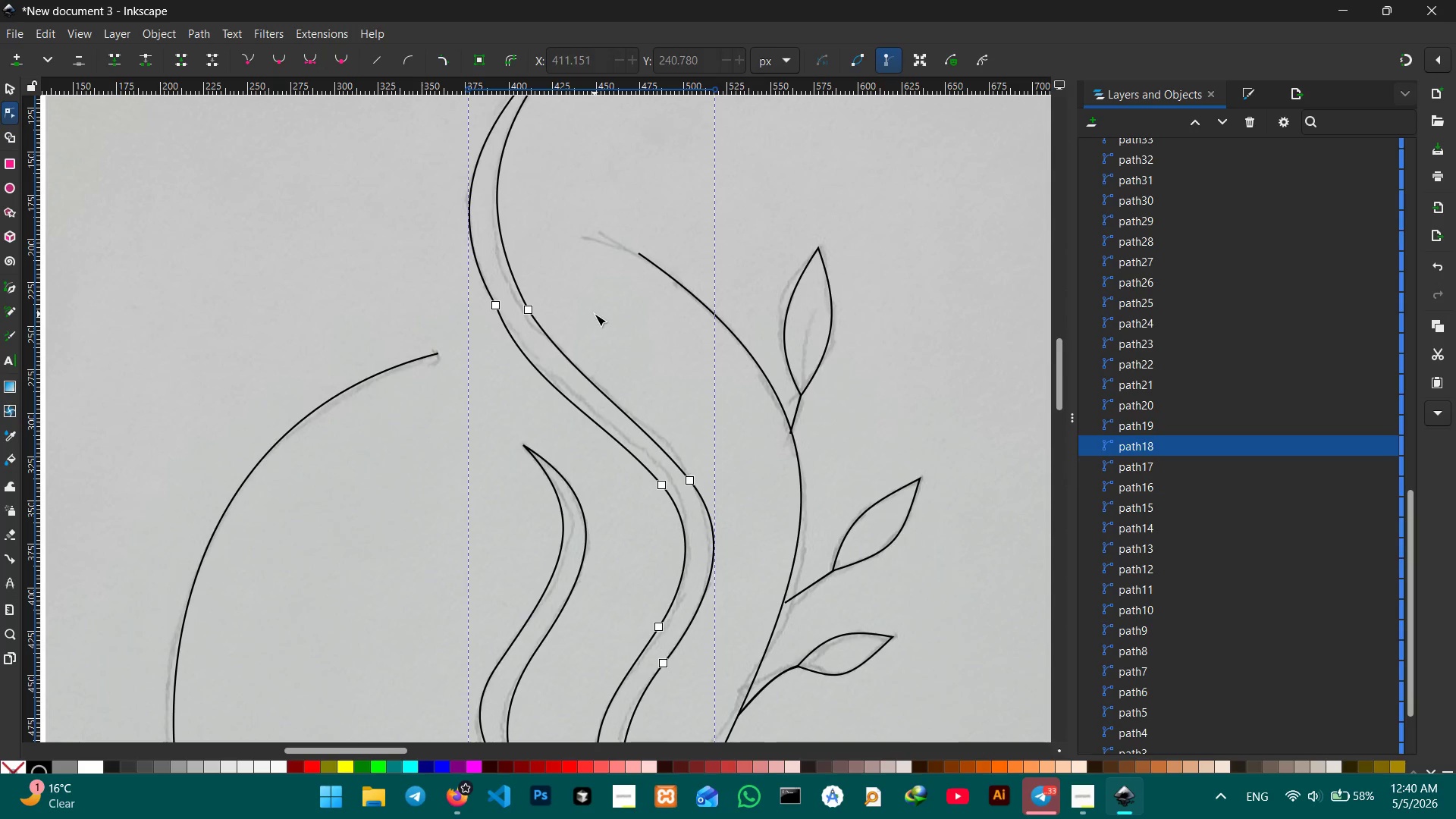 
double_click([595, 314])
 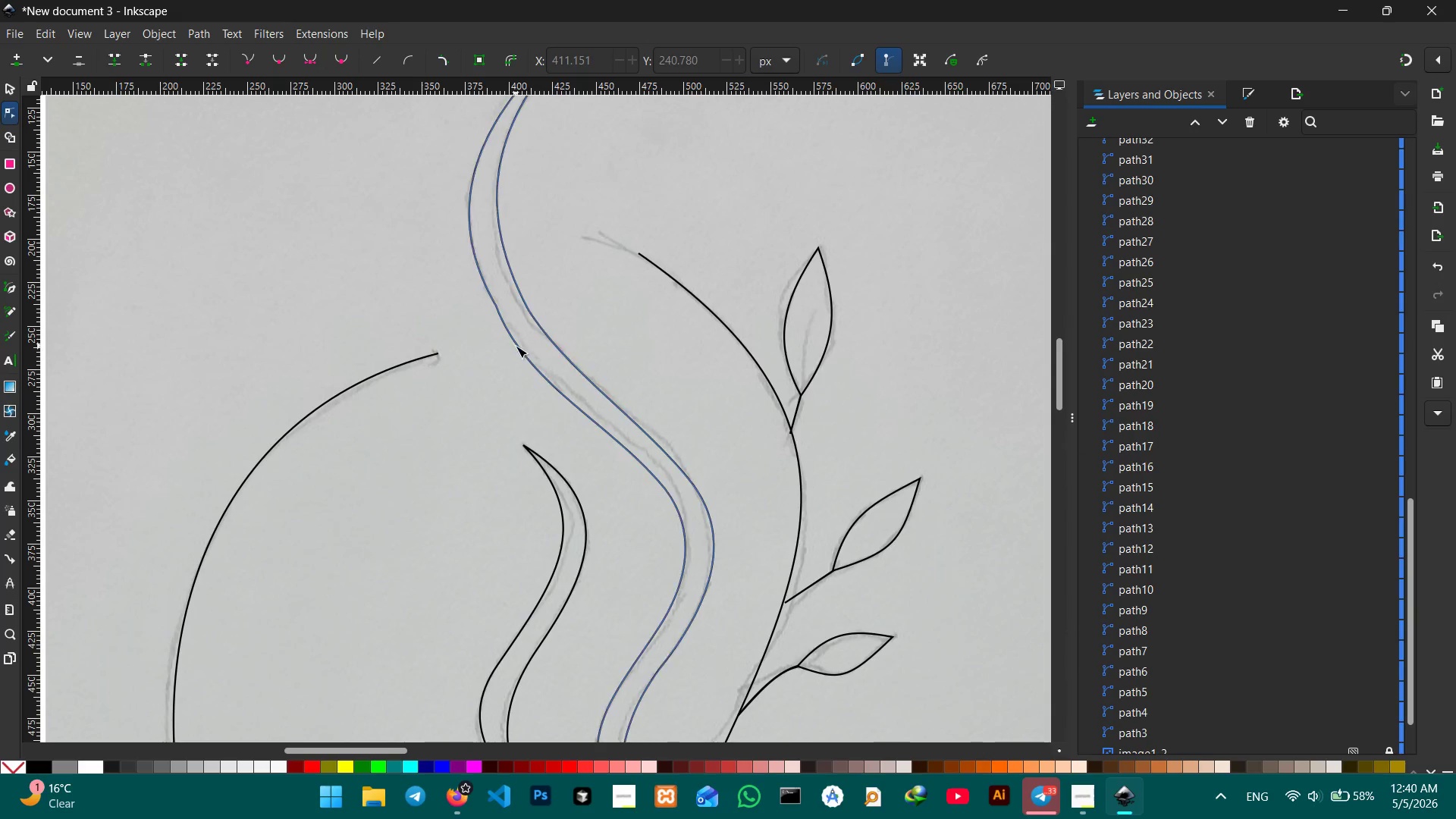 
left_click([516, 347])
 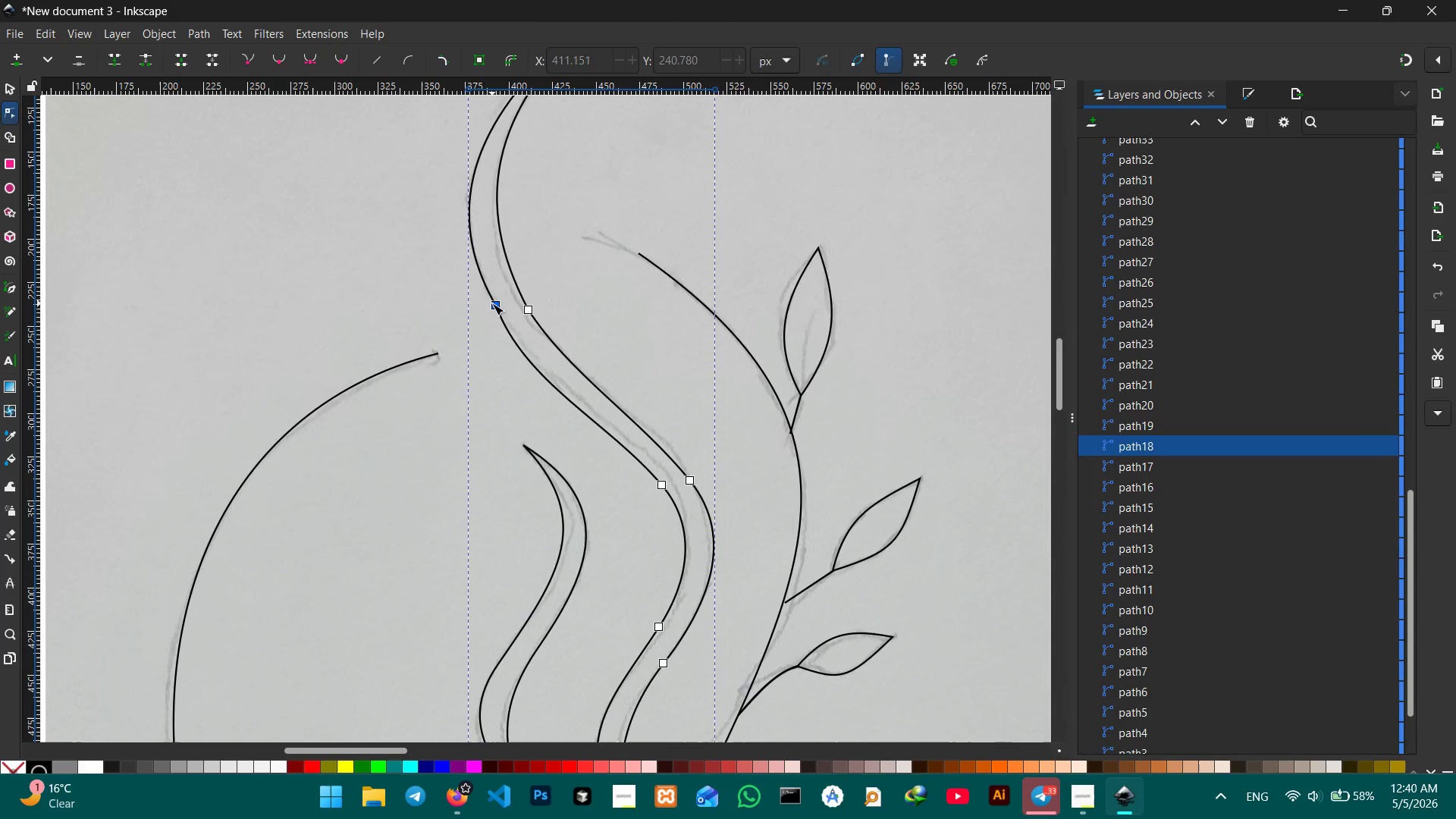 
left_click([493, 304])
 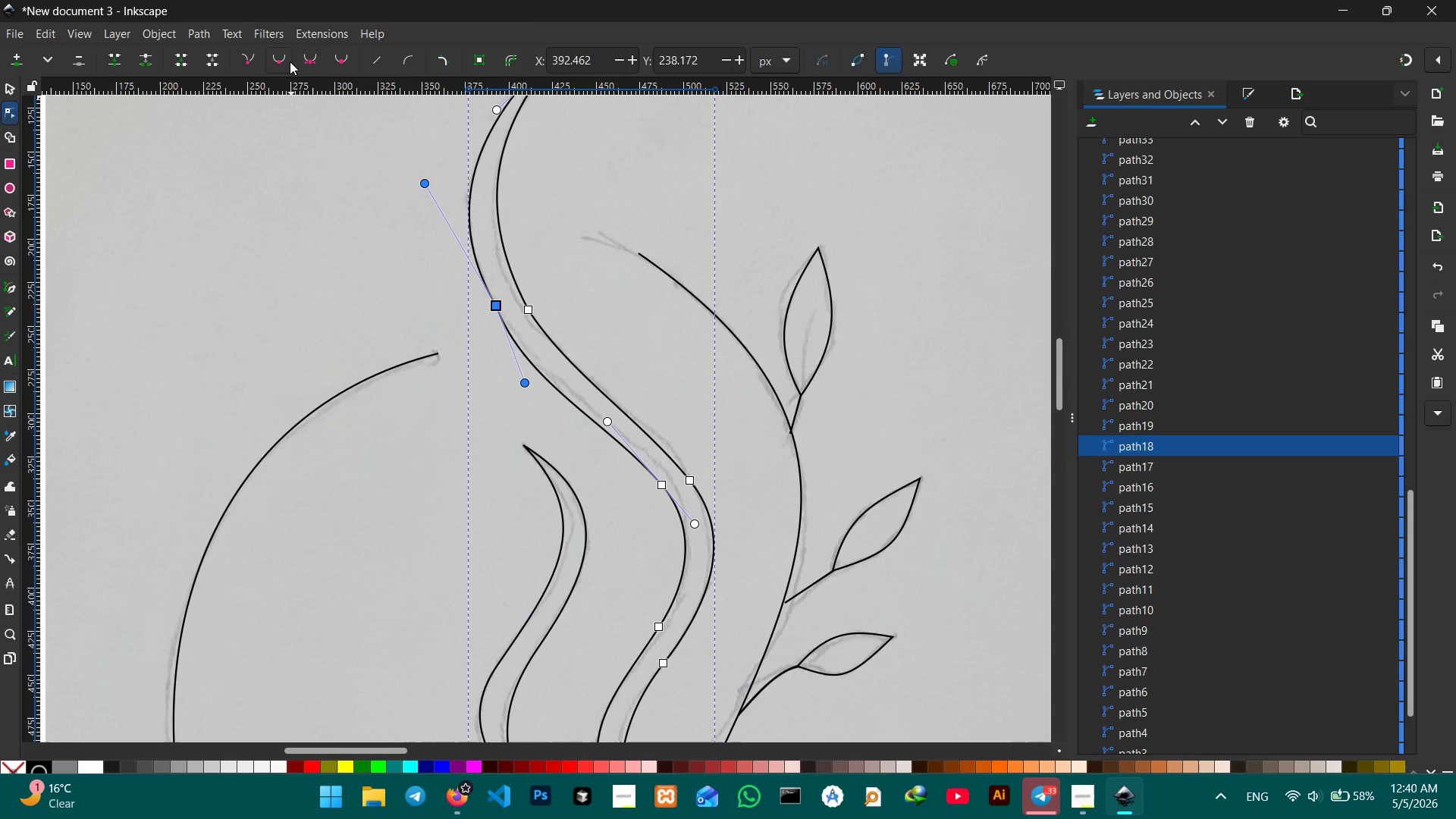 
left_click([286, 60])
 